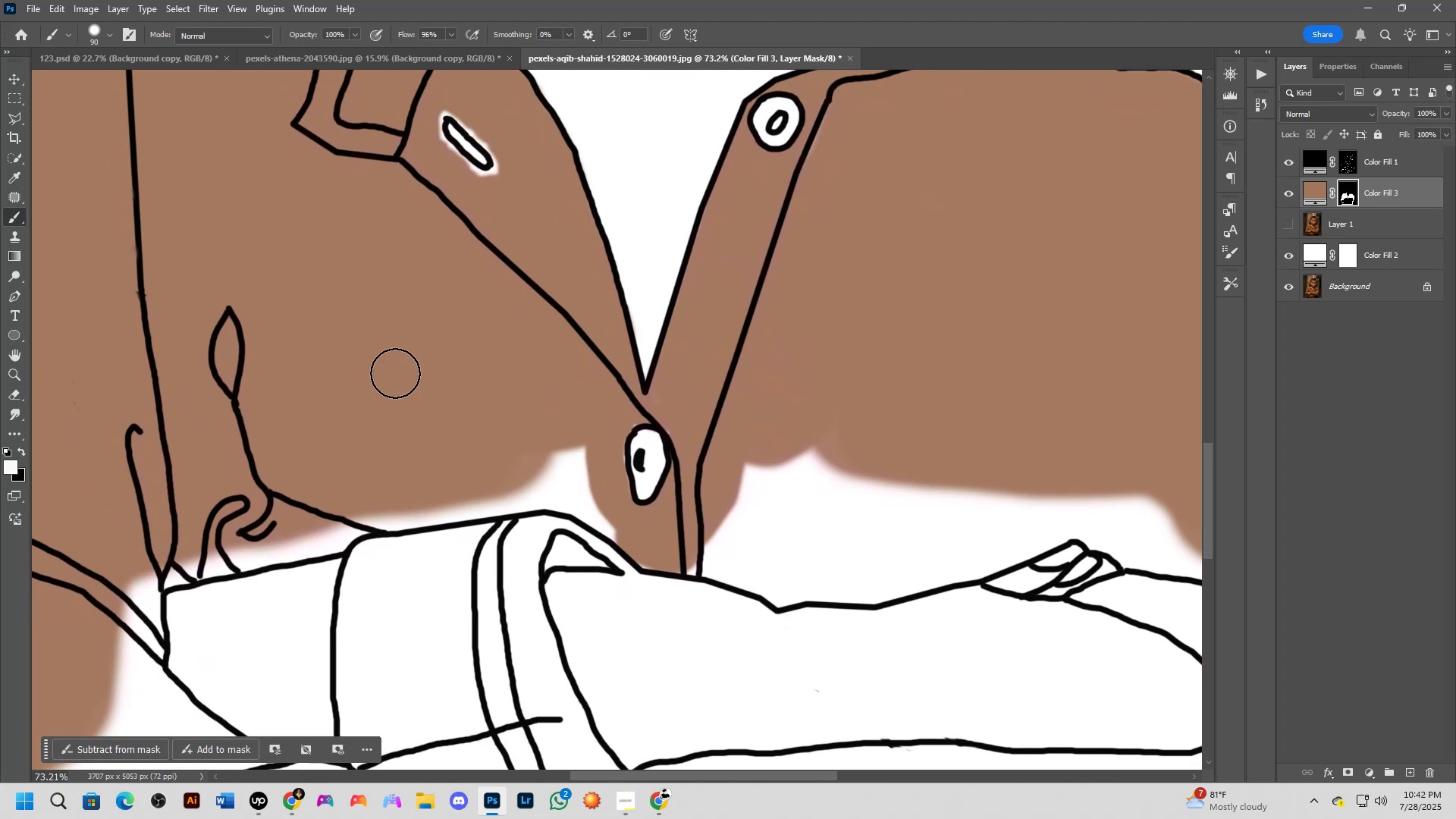 
left_click_drag(start_coordinate=[633, 249], to_coordinate=[710, 317])
 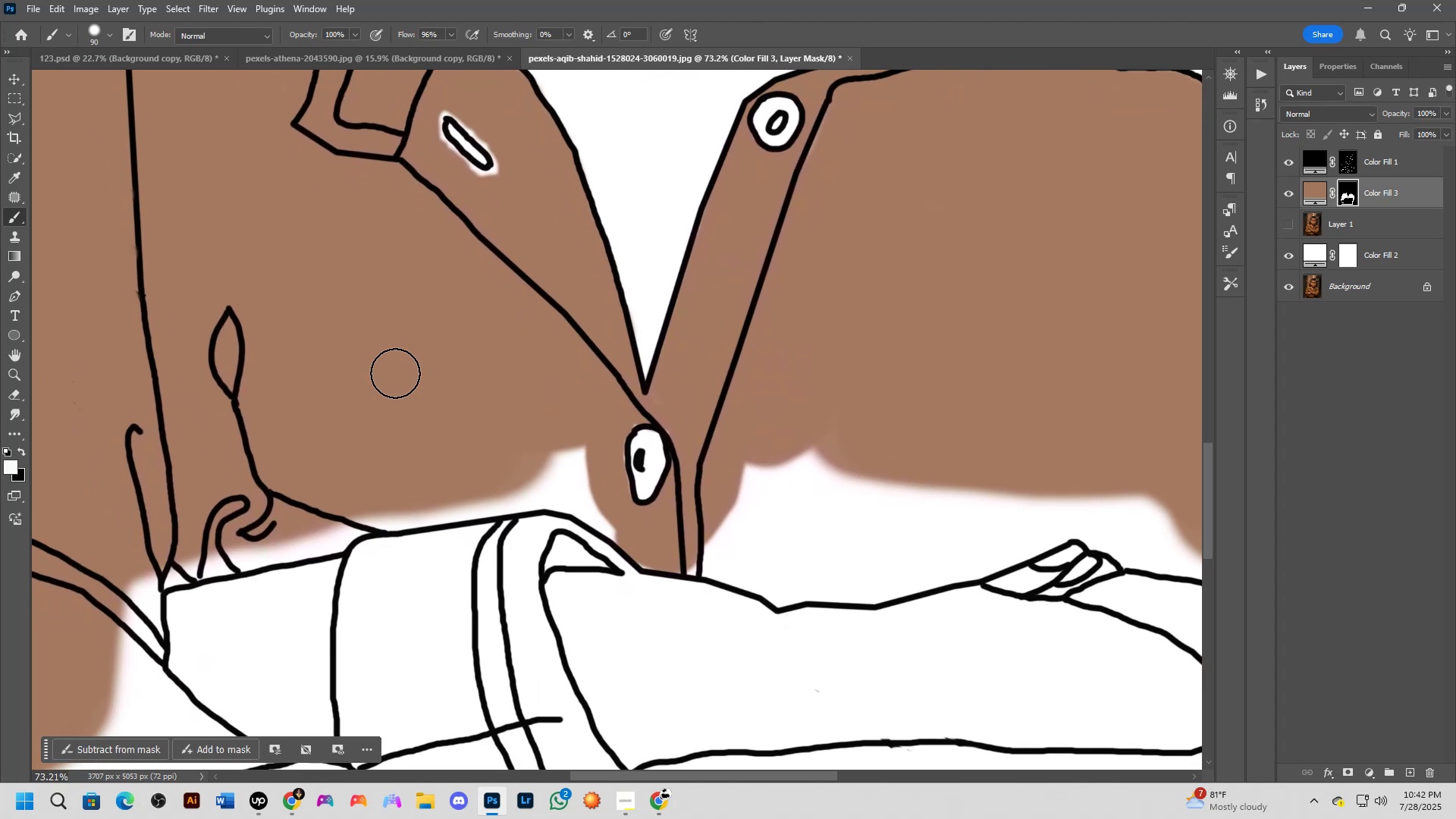 
hold_key(key=Space, duration=0.6)
 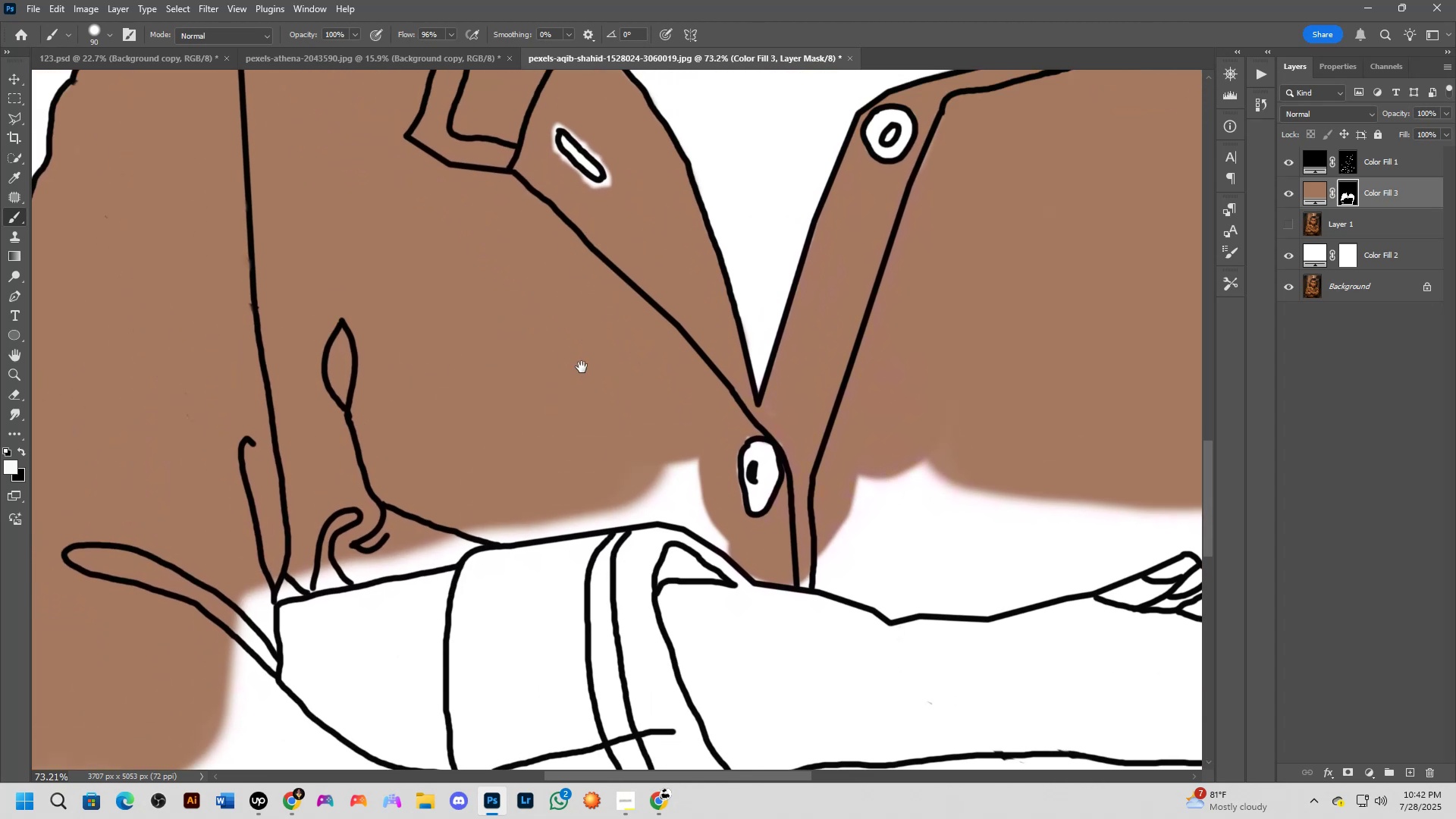 
left_click_drag(start_coordinate=[391, 374], to_coordinate=[504, 347])
 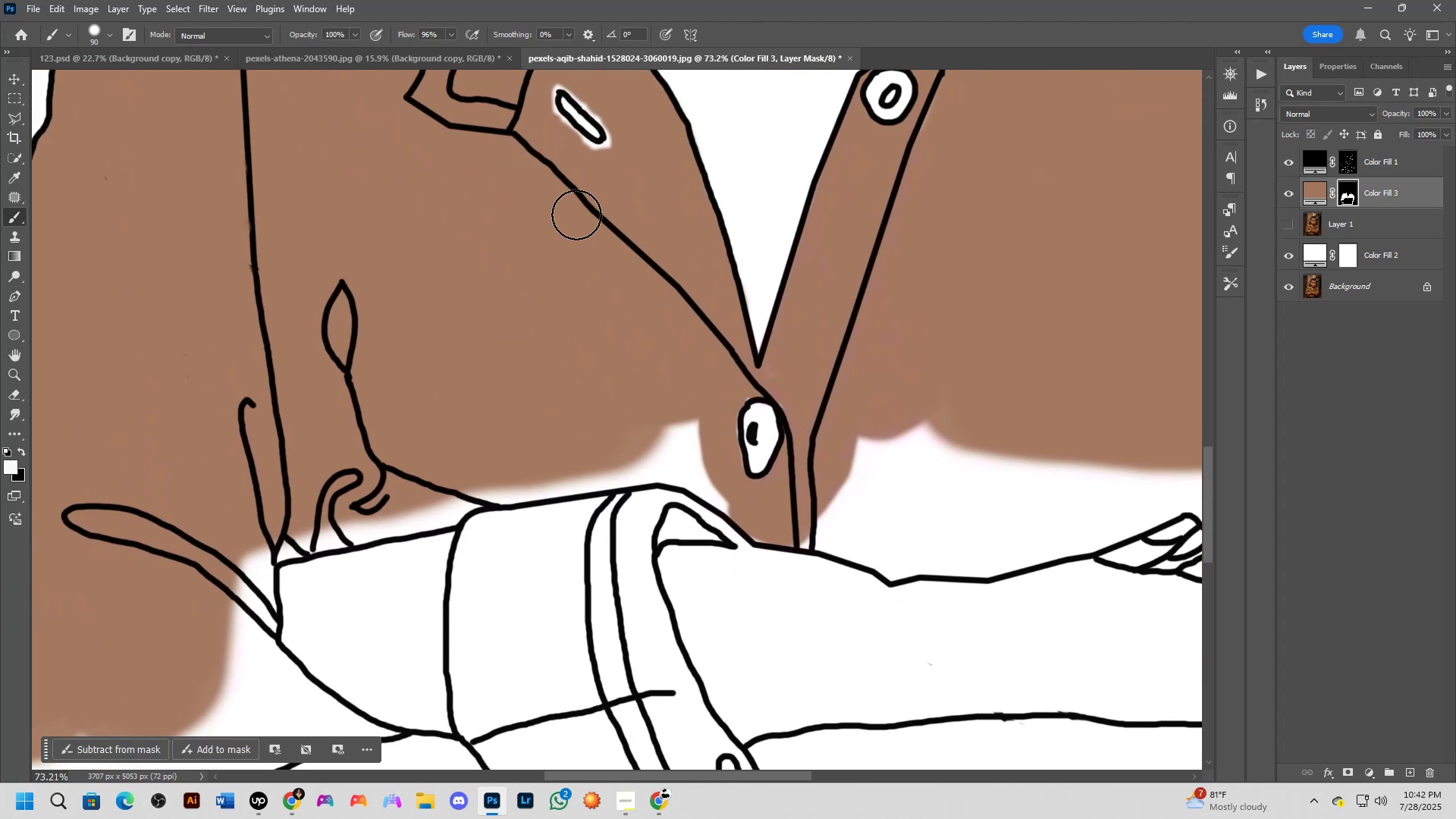 
hold_key(key=Space, duration=0.49)
 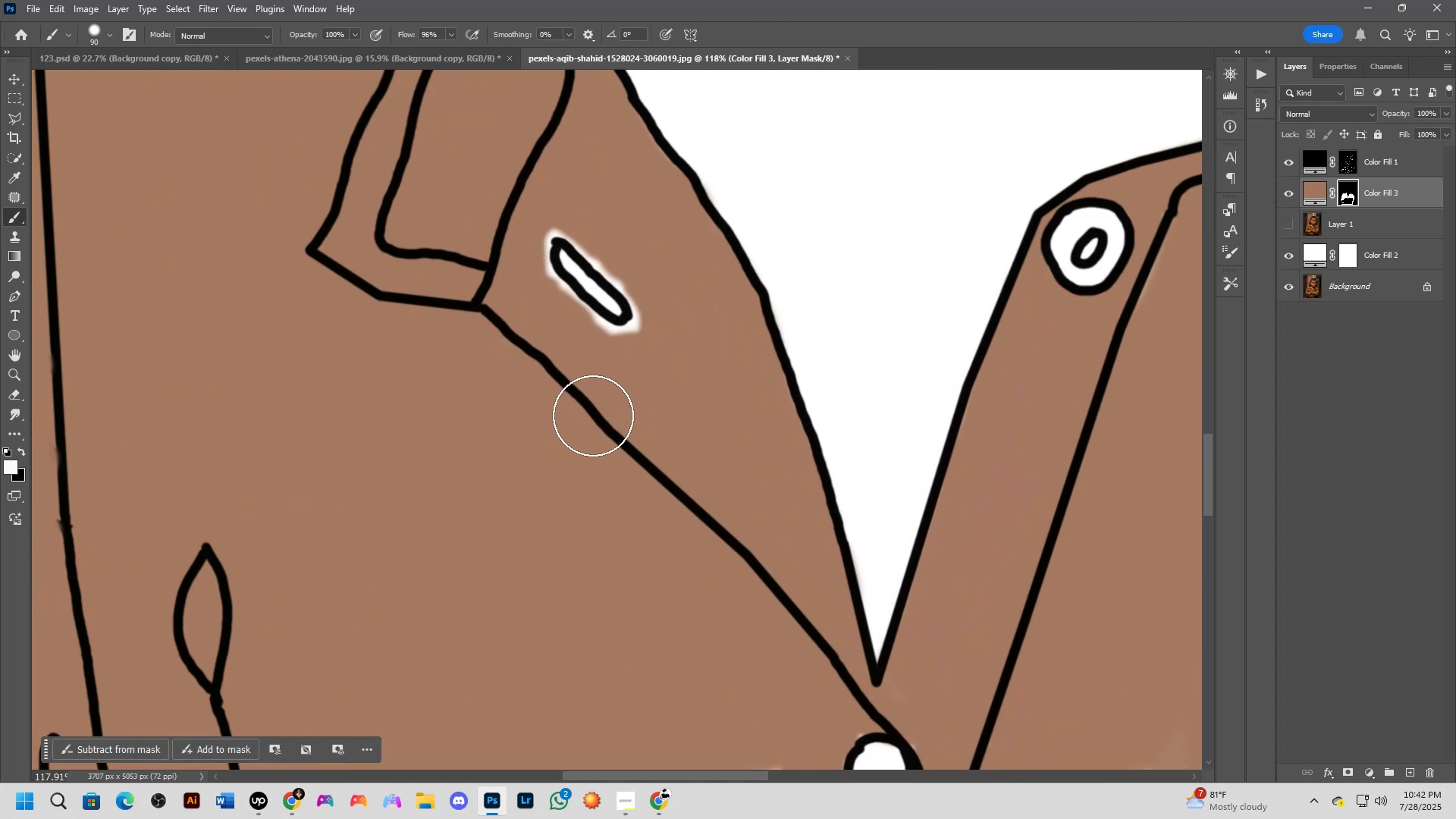 
left_click_drag(start_coordinate=[577, 212], to_coordinate=[588, 428])
 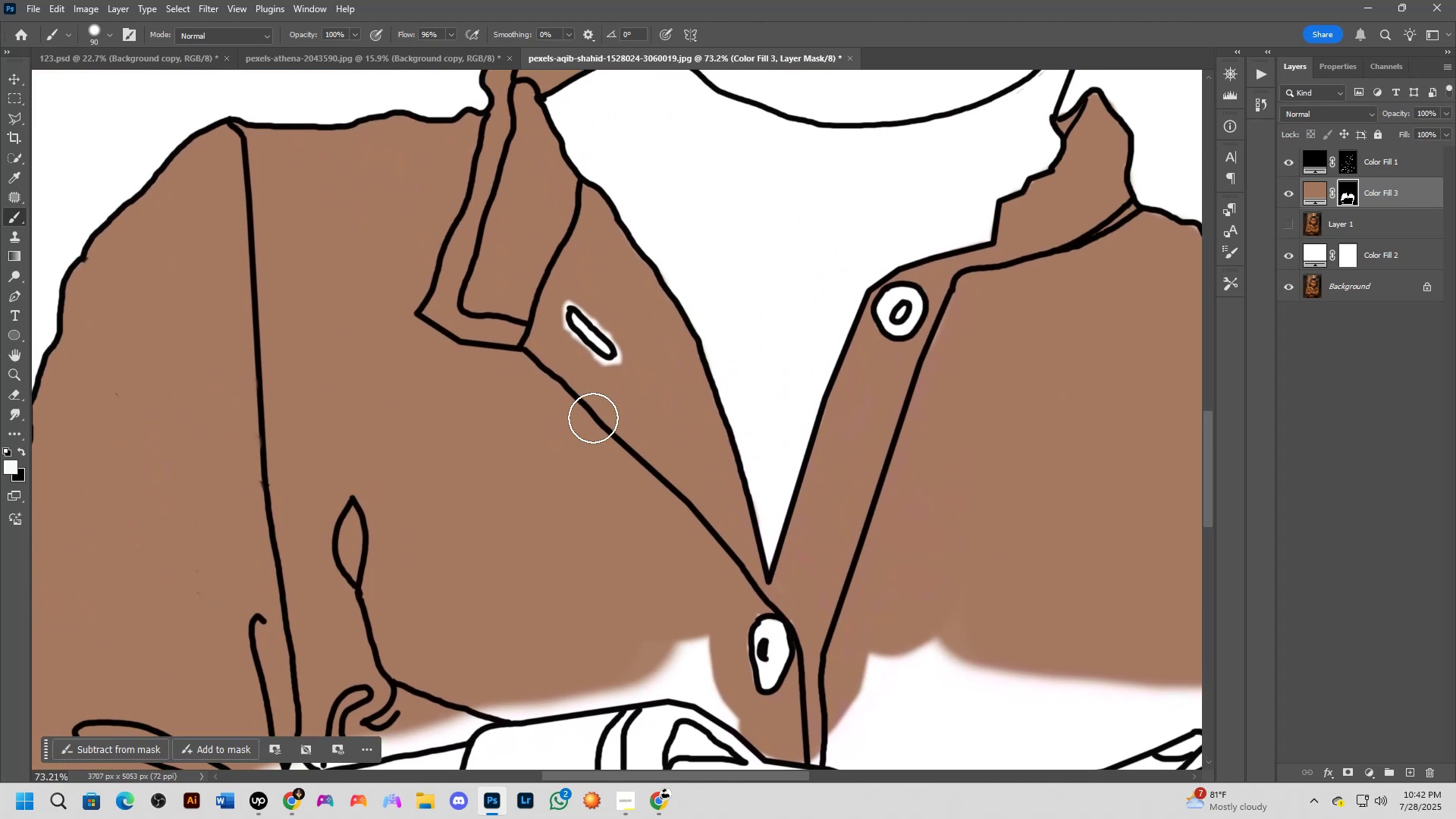 
scroll: coordinate [602, 386], scroll_direction: up, amount: 7.0
 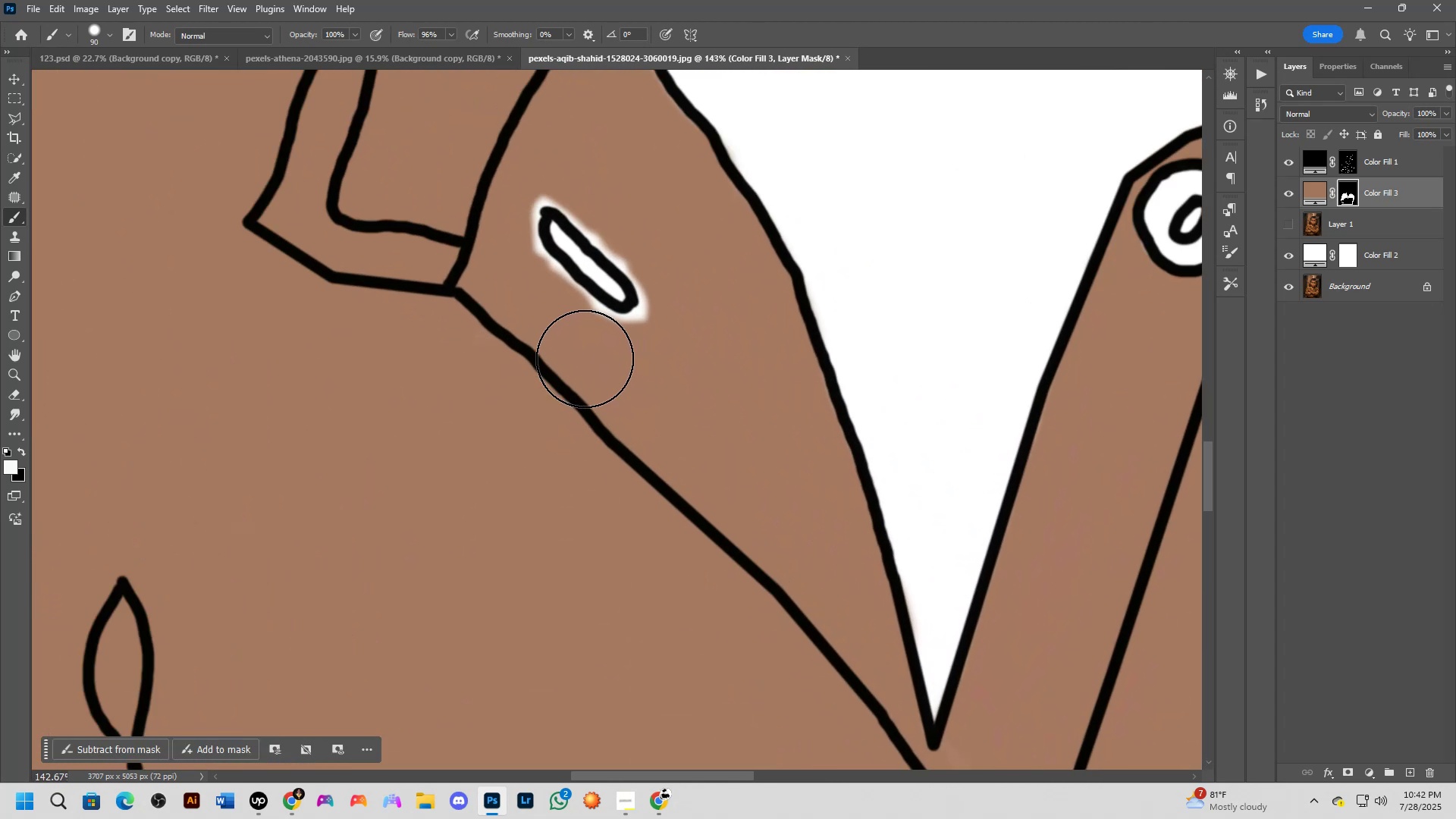 
double_click([582, 355])
 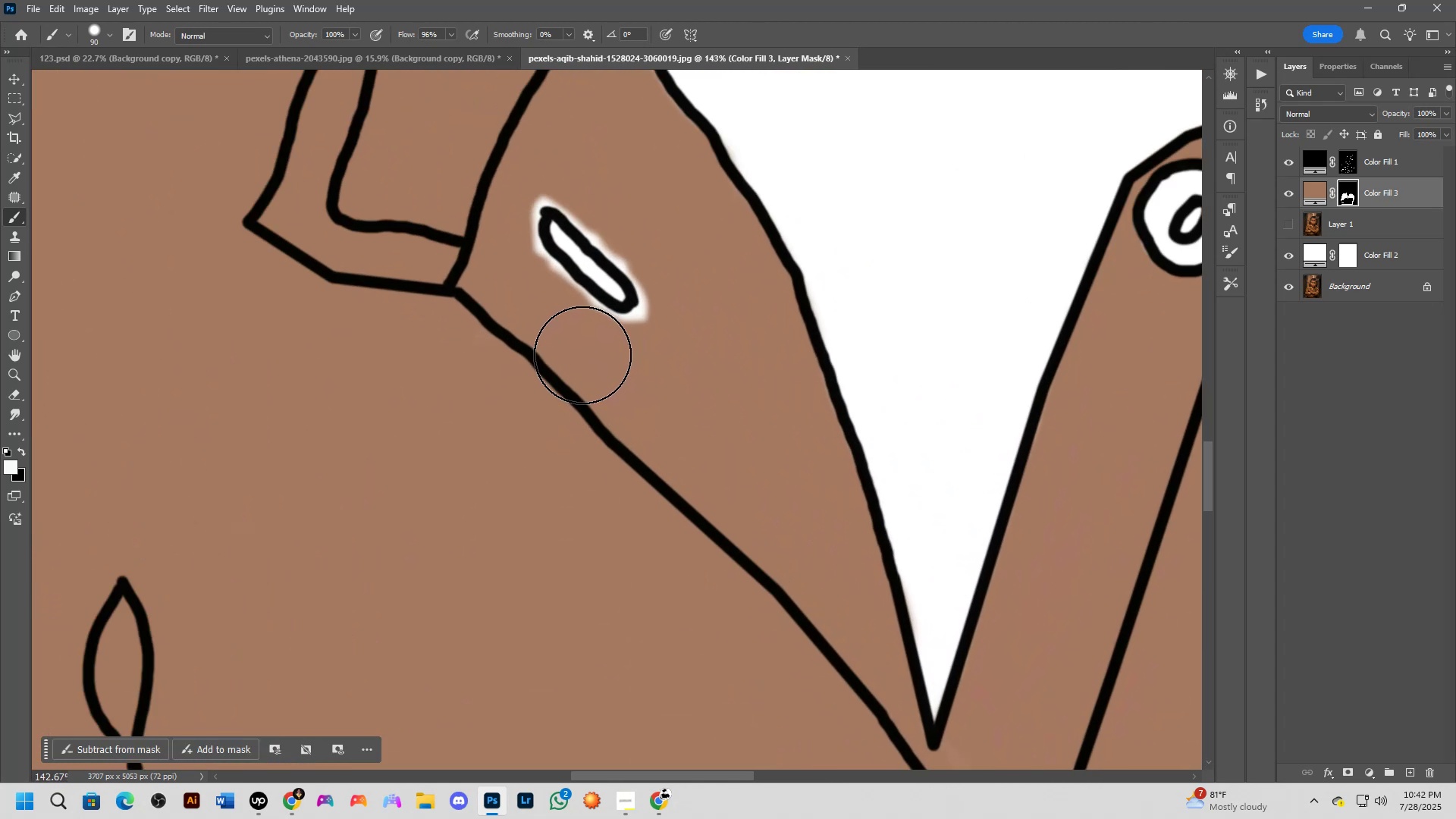 
triple_click([580, 351])
 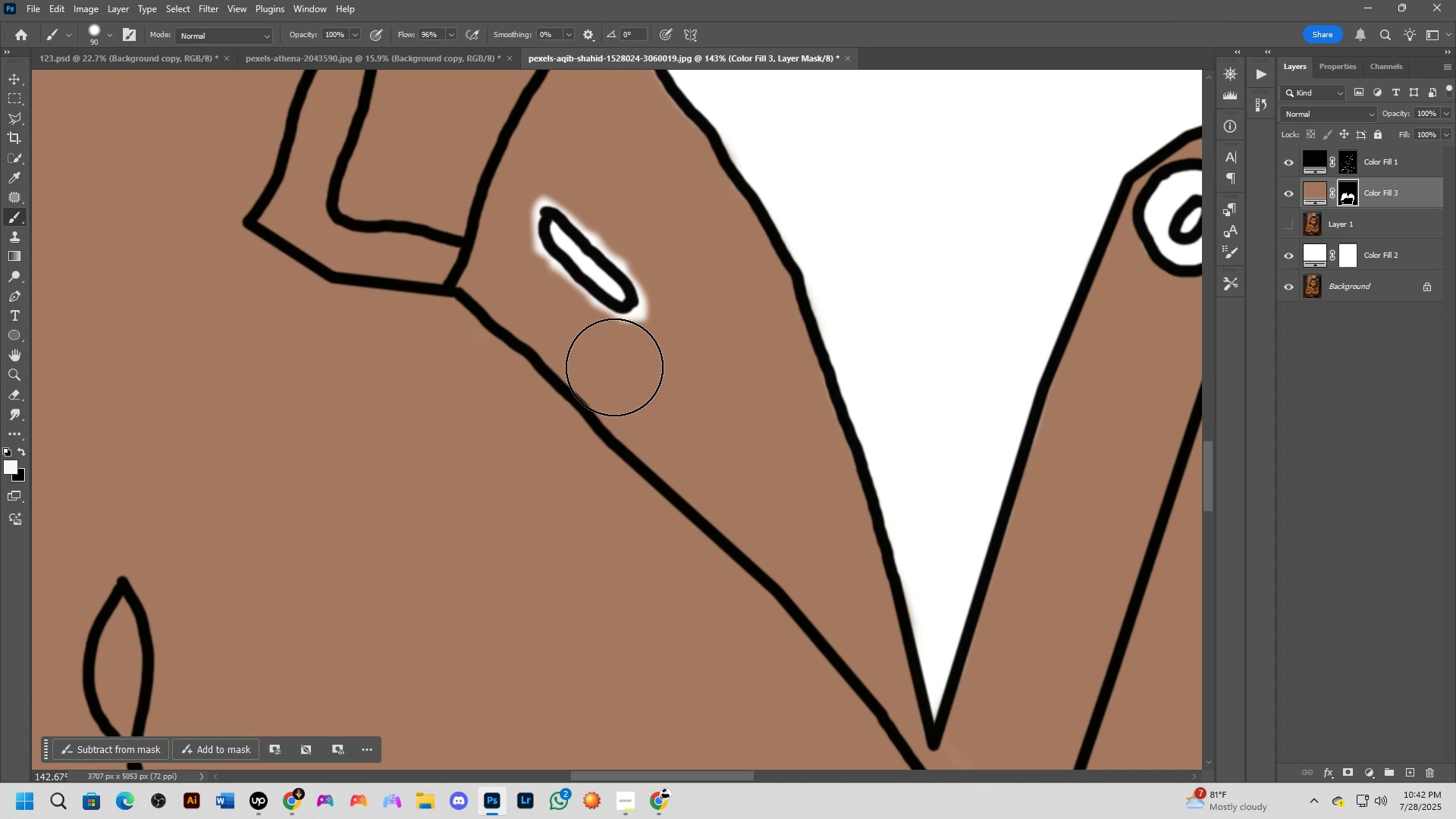 
left_click_drag(start_coordinate=[620, 363], to_coordinate=[687, 328])
 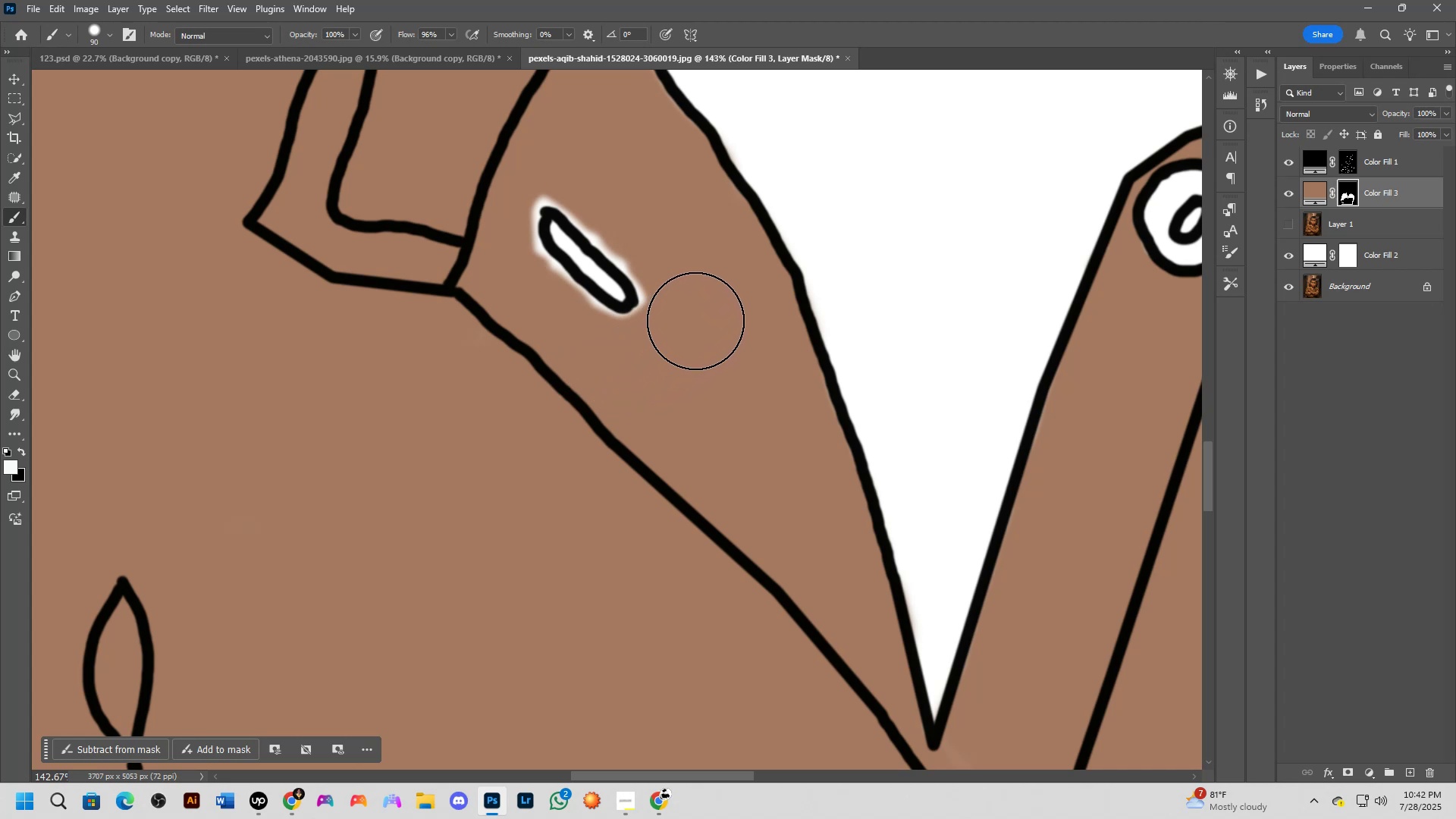 
hold_key(key=AltLeft, duration=0.72)
 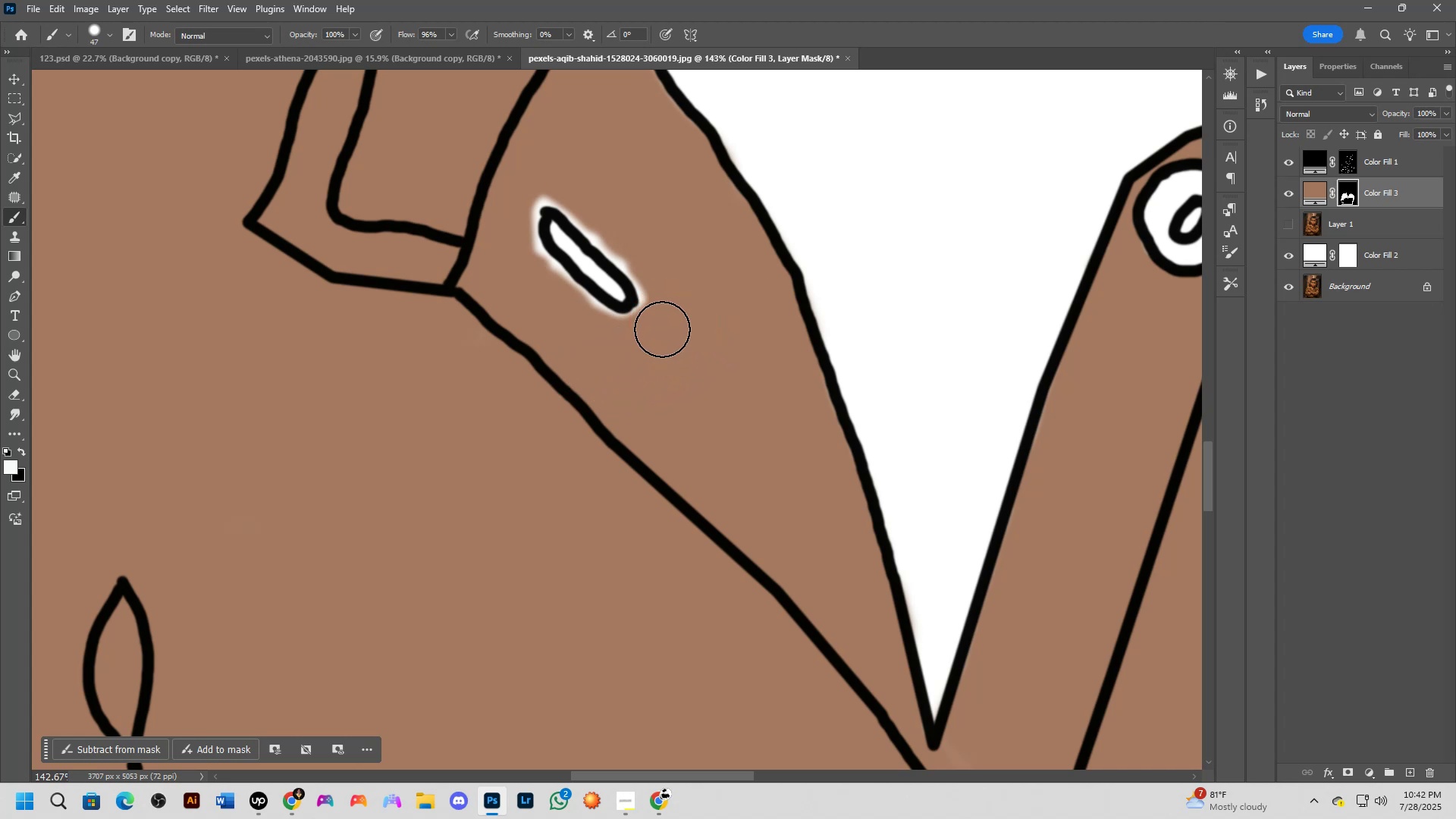 
scroll: coordinate [662, 328], scroll_direction: up, amount: 4.0
 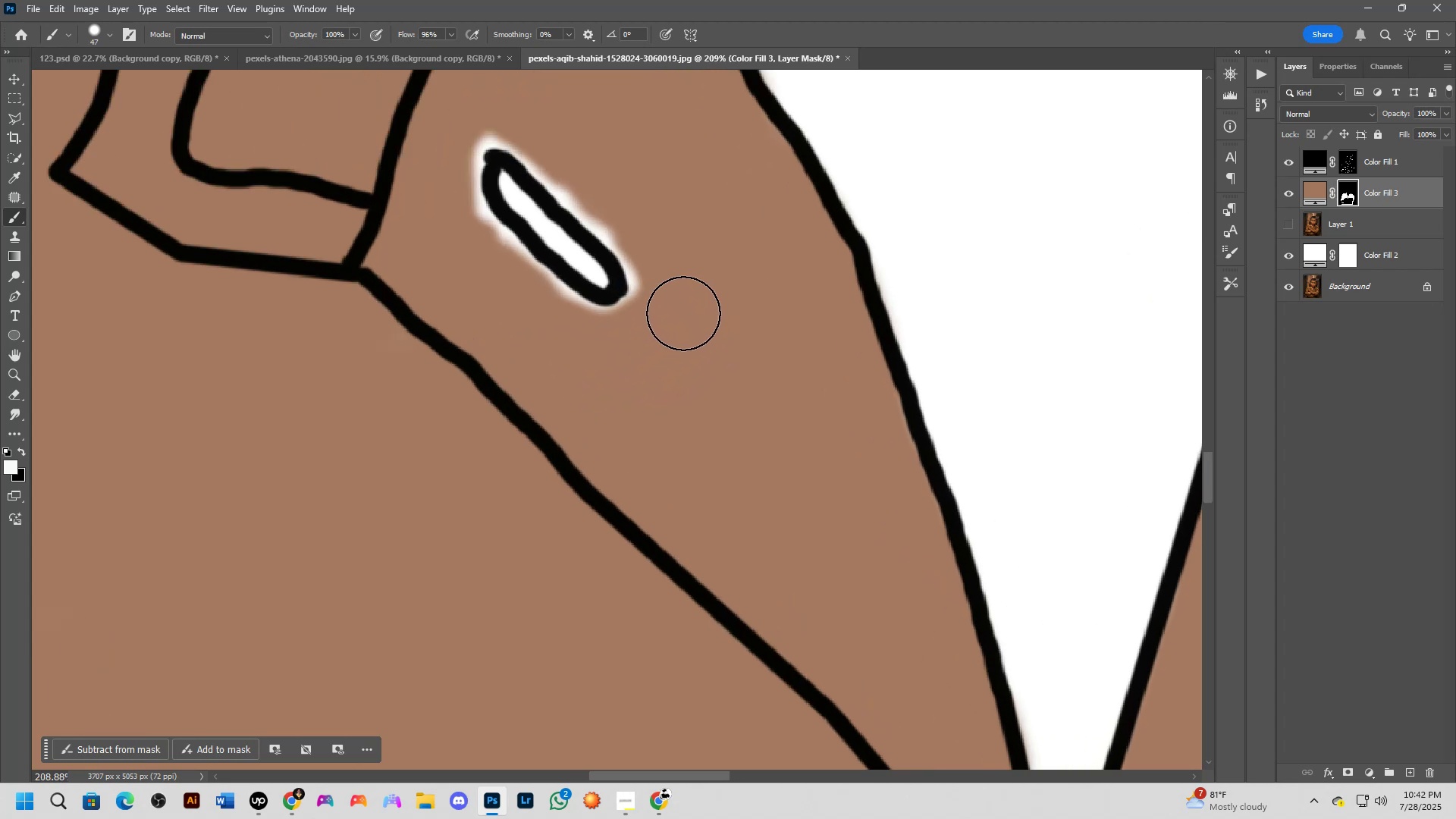 
hold_key(key=AltLeft, duration=0.38)
 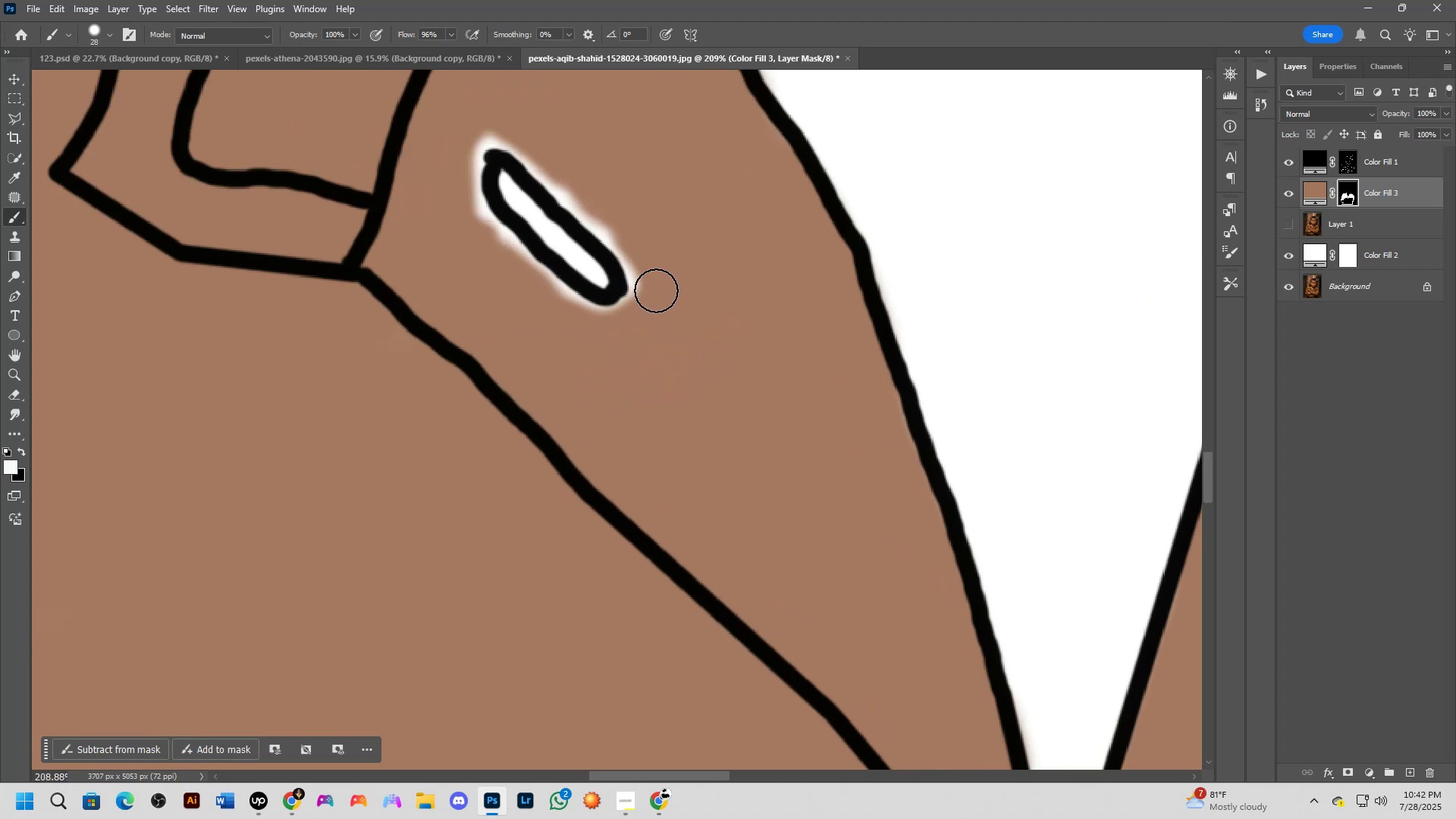 
left_click_drag(start_coordinate=[656, 290], to_coordinate=[645, 290])
 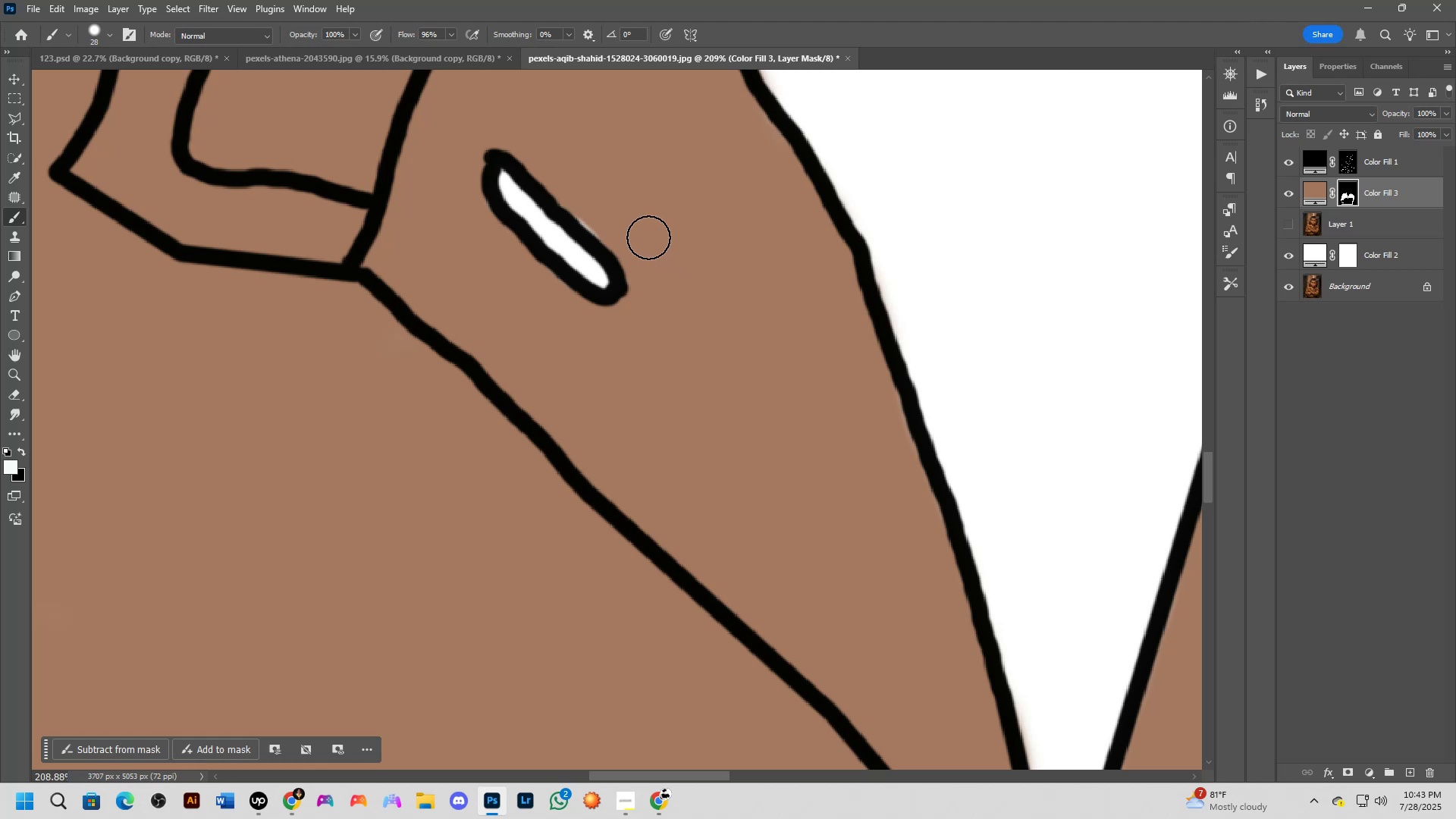 
left_click_drag(start_coordinate=[625, 234], to_coordinate=[583, 197])
 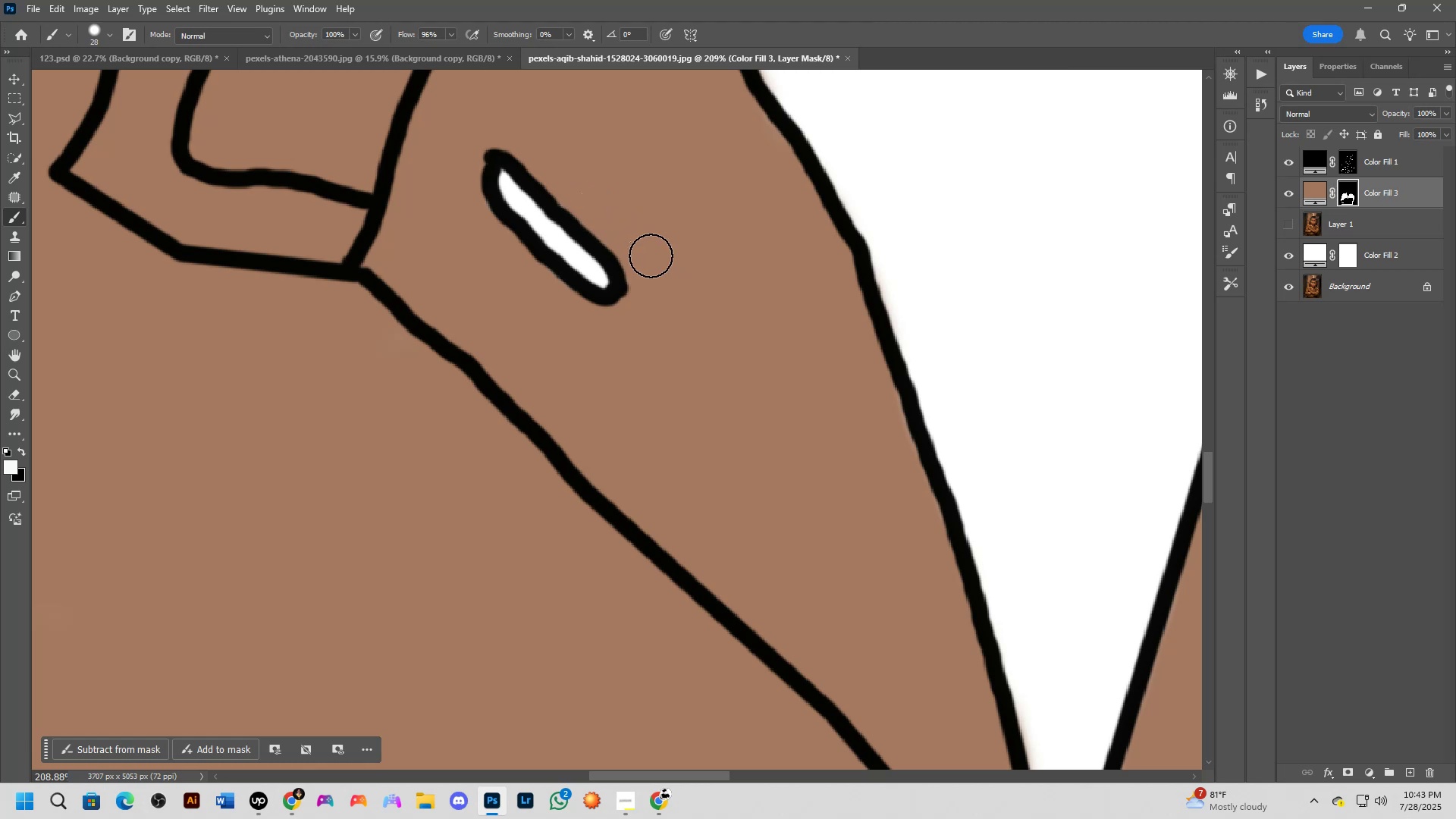 
scroll: coordinate [661, 268], scroll_direction: down, amount: 11.0
 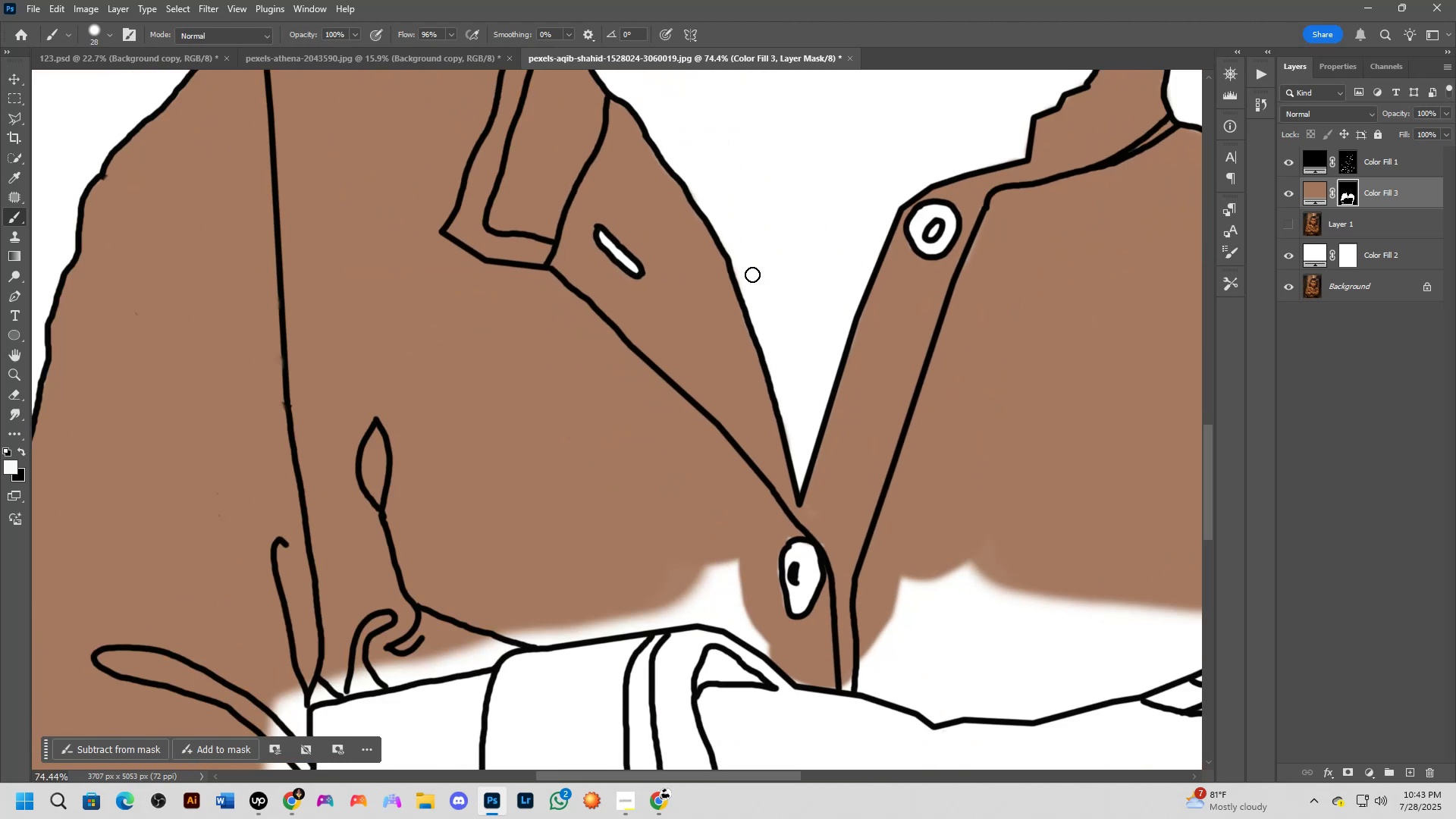 
hold_key(key=Space, duration=0.69)
 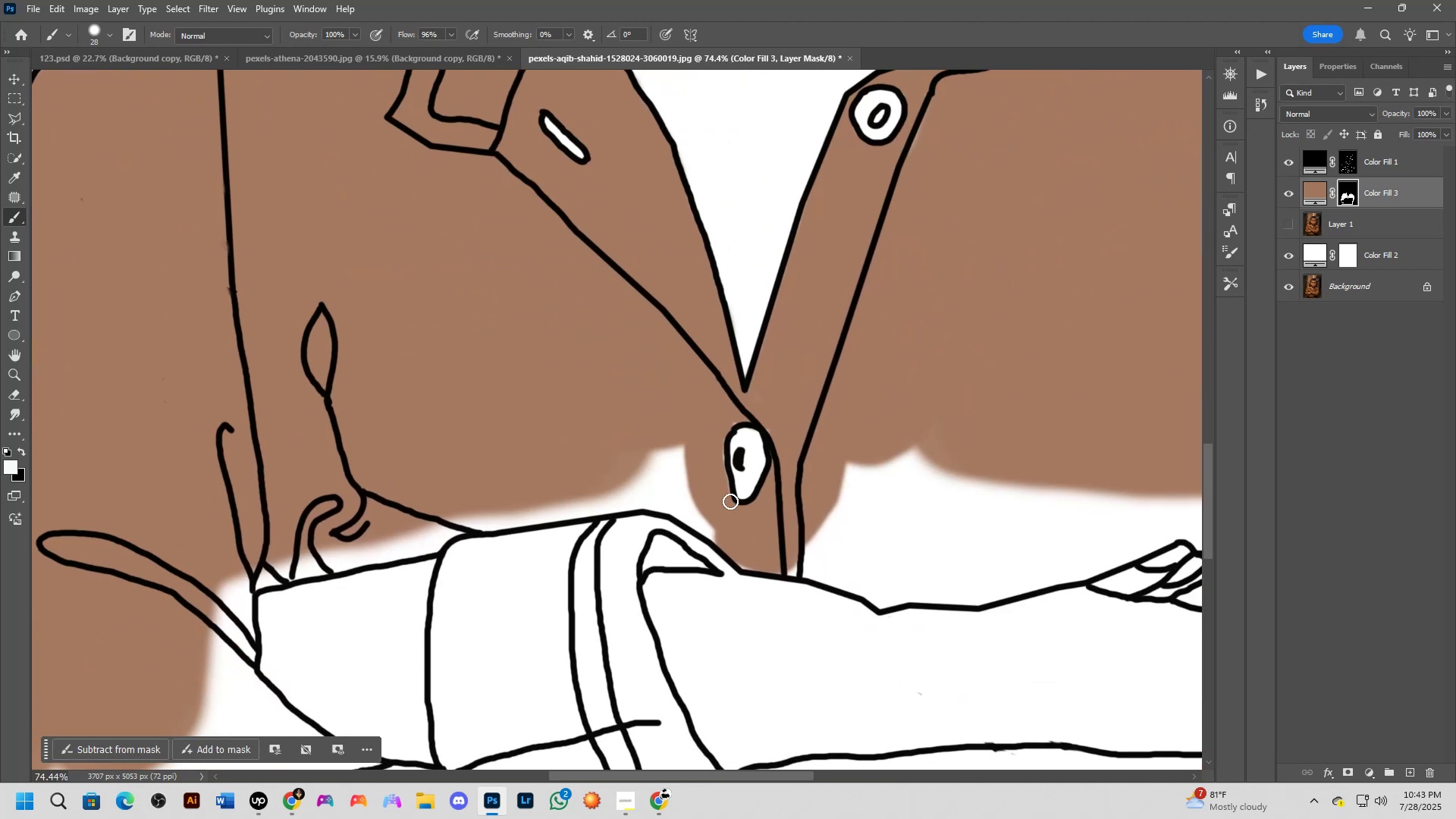 
left_click_drag(start_coordinate=[949, 362], to_coordinate=[894, 248])
 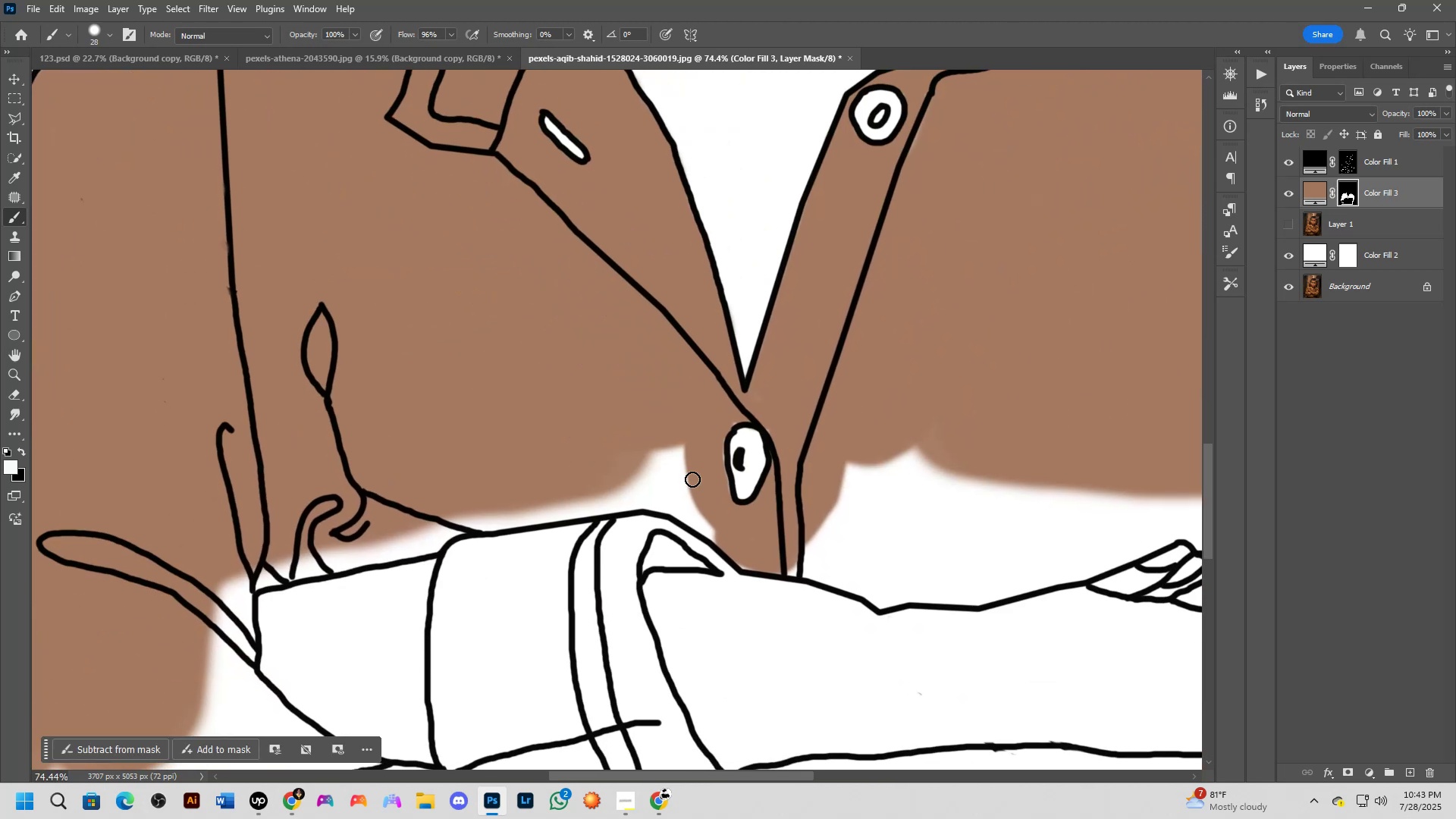 
scroll: coordinate [700, 469], scroll_direction: up, amount: 9.0
 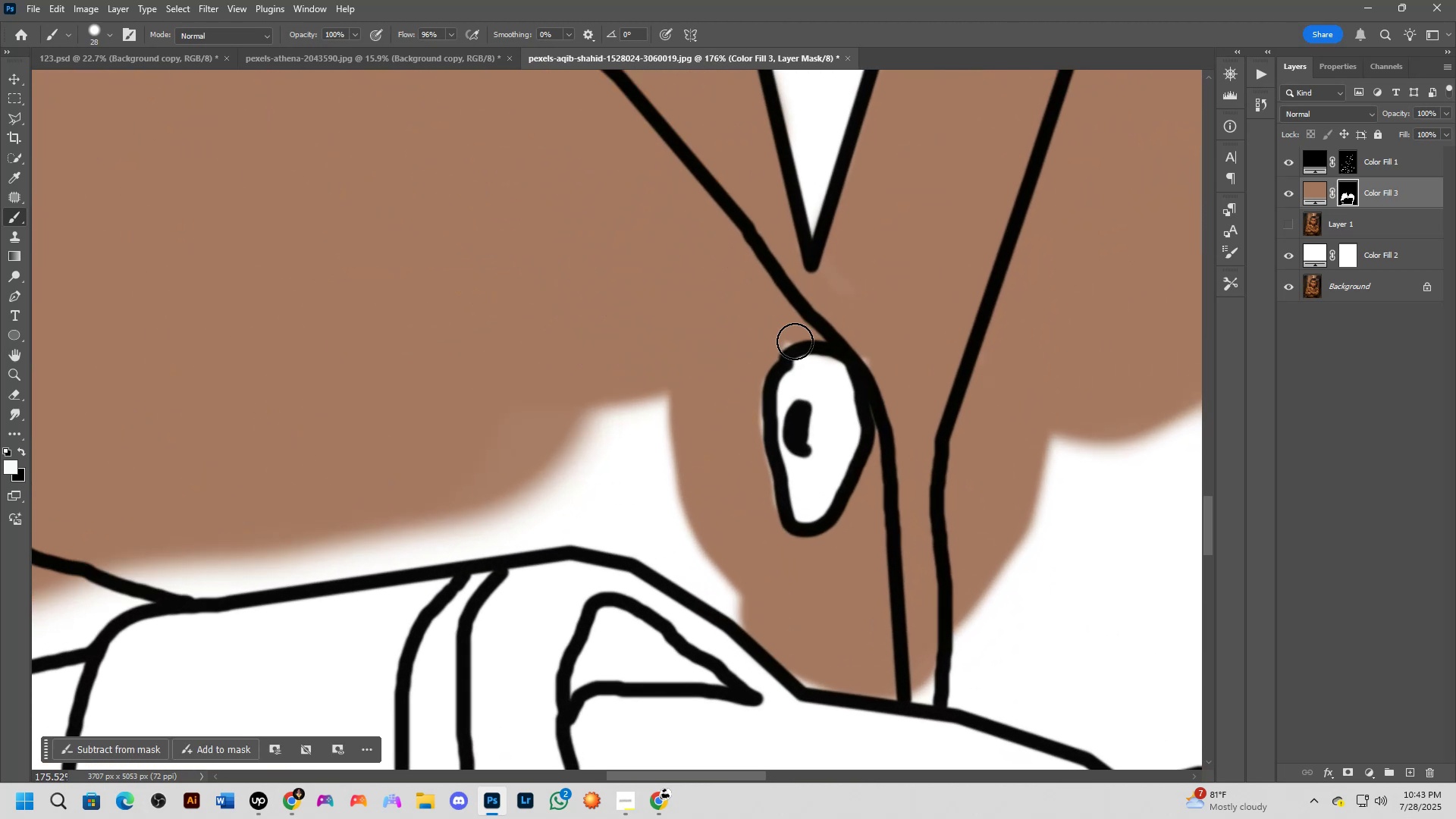 
left_click_drag(start_coordinate=[789, 343], to_coordinate=[828, 548])
 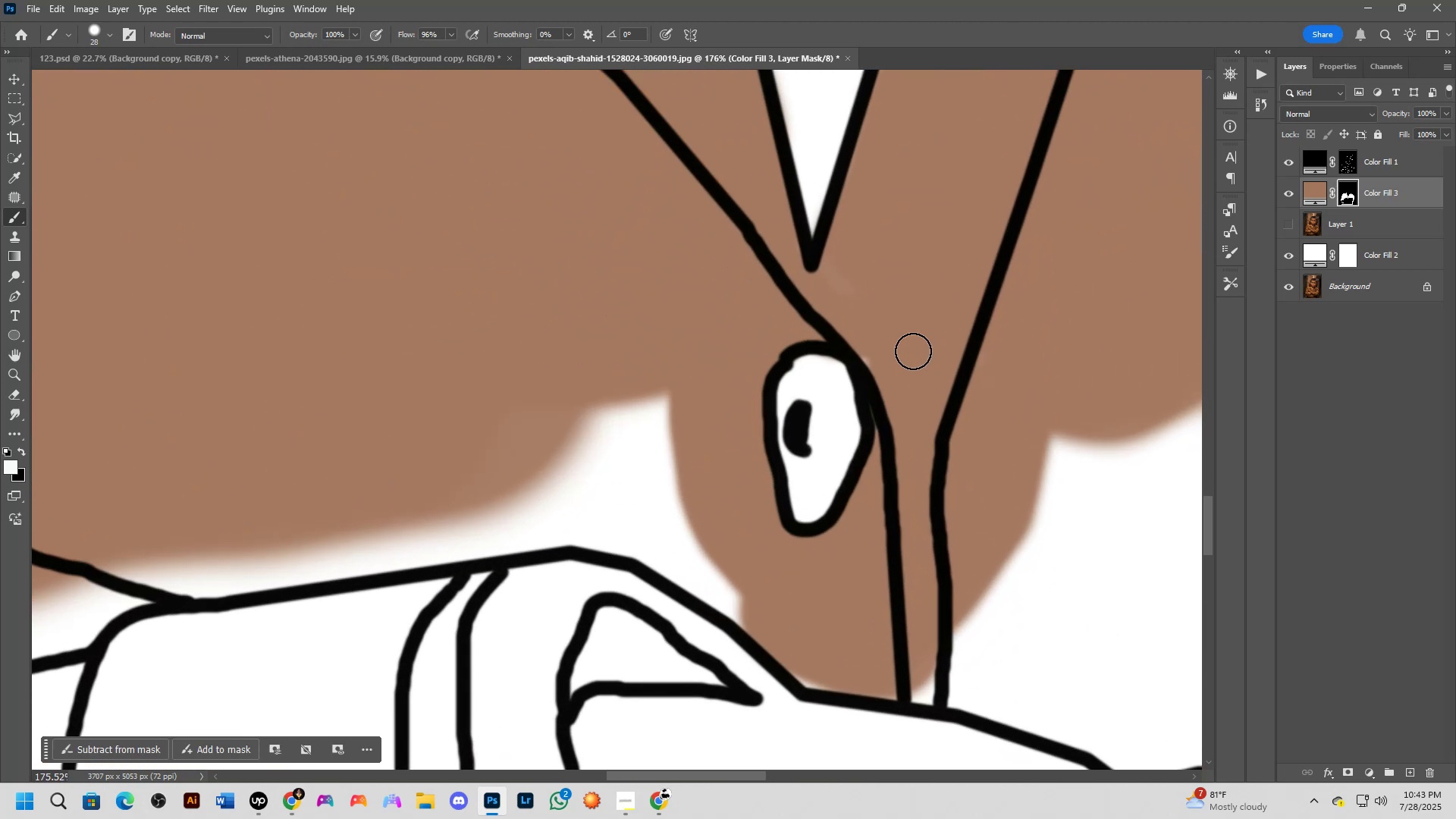 
left_click_drag(start_coordinate=[902, 349], to_coordinate=[871, 357])
 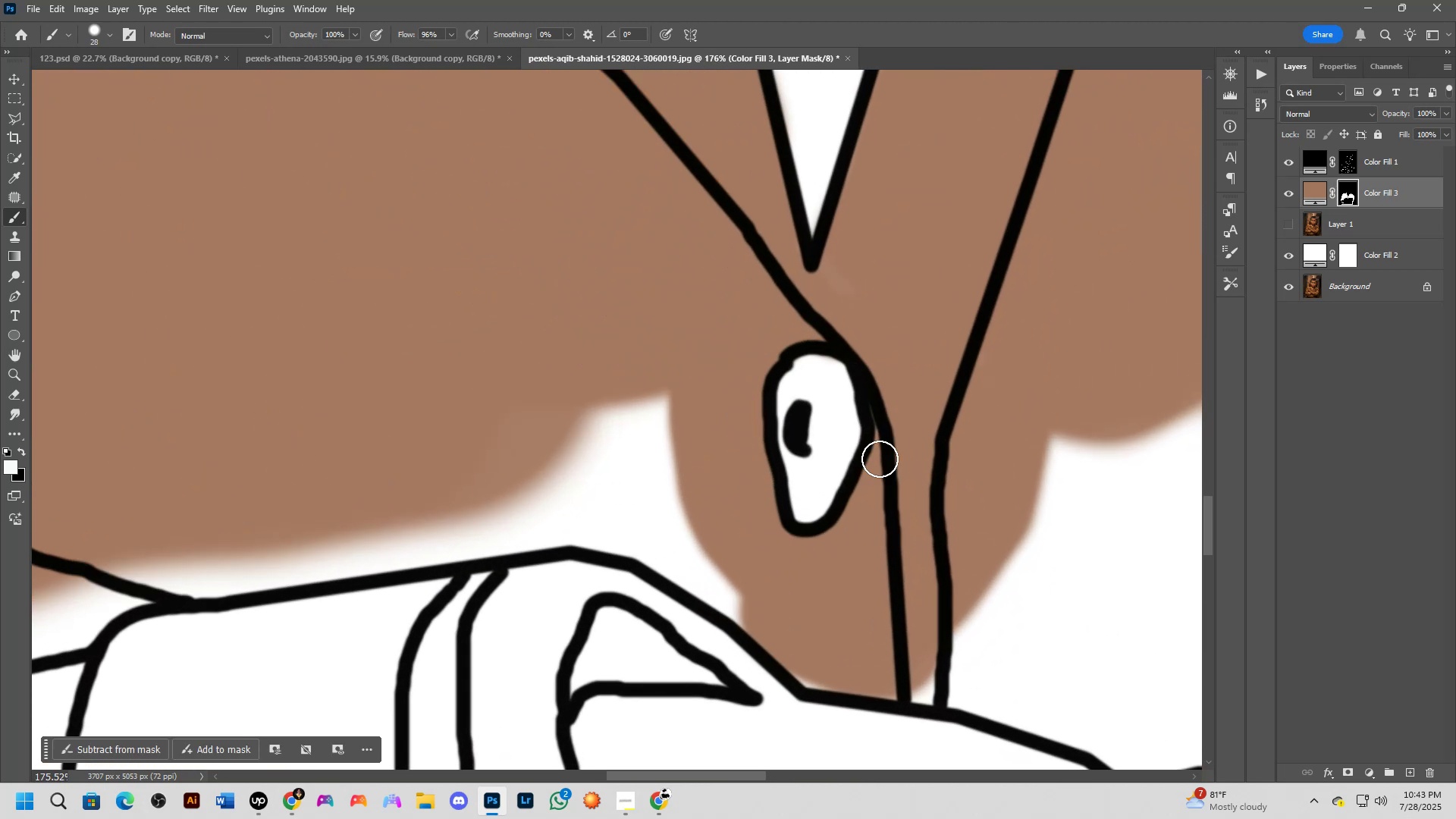 
hold_key(key=AltLeft, duration=0.5)
 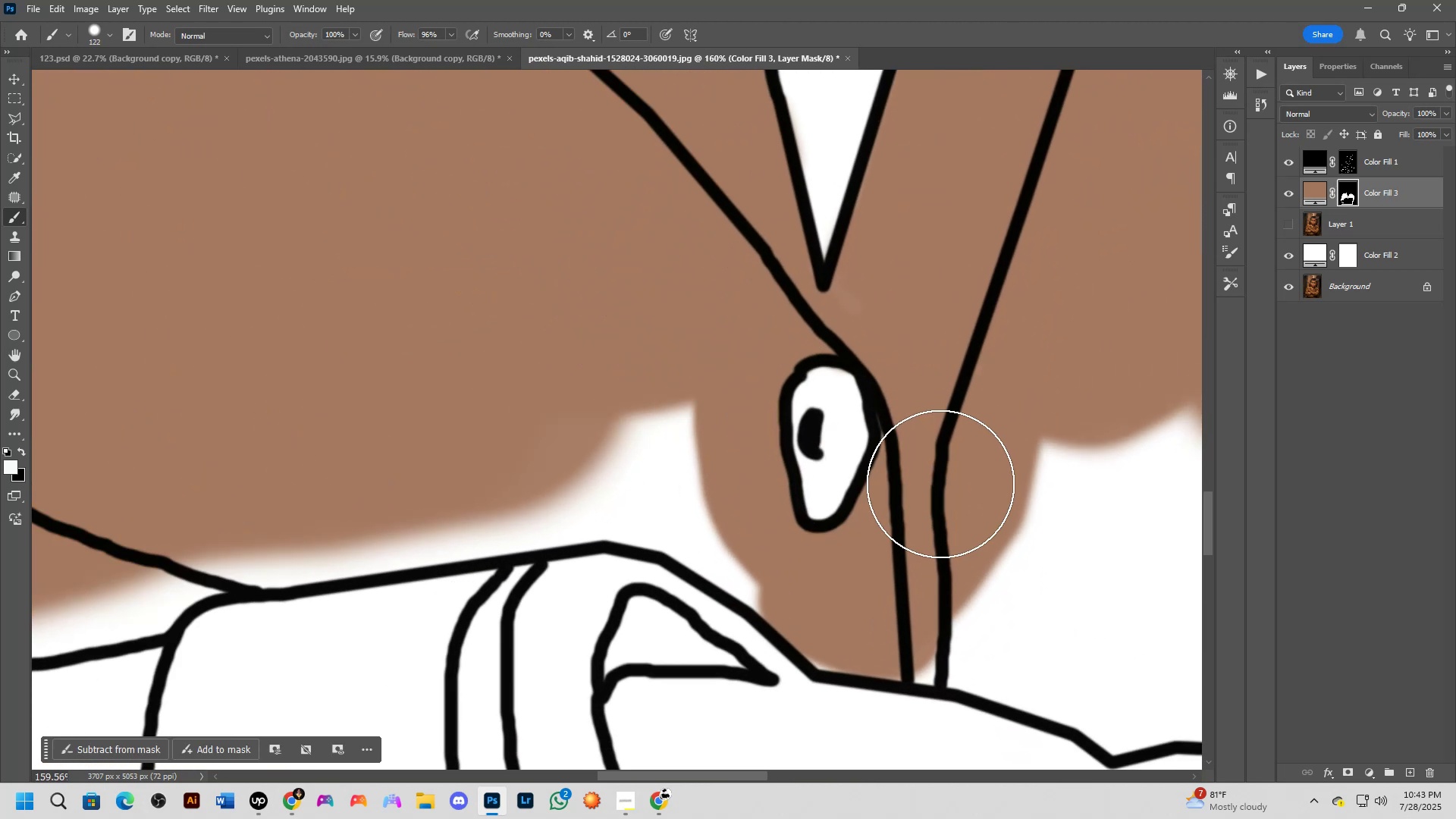 
scroll: coordinate [940, 460], scroll_direction: down, amount: 6.0
 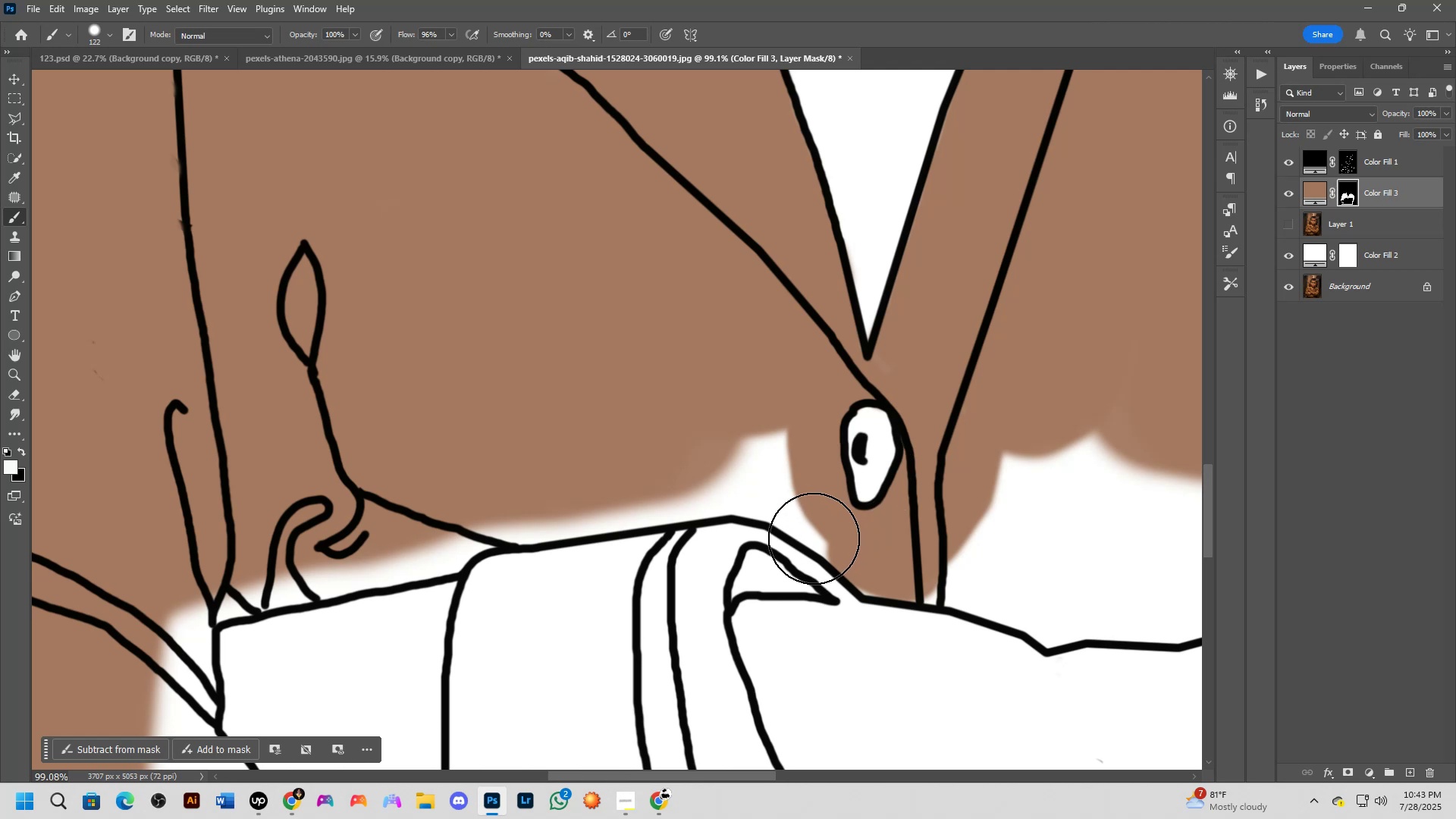 
hold_key(key=AltLeft, duration=0.69)
 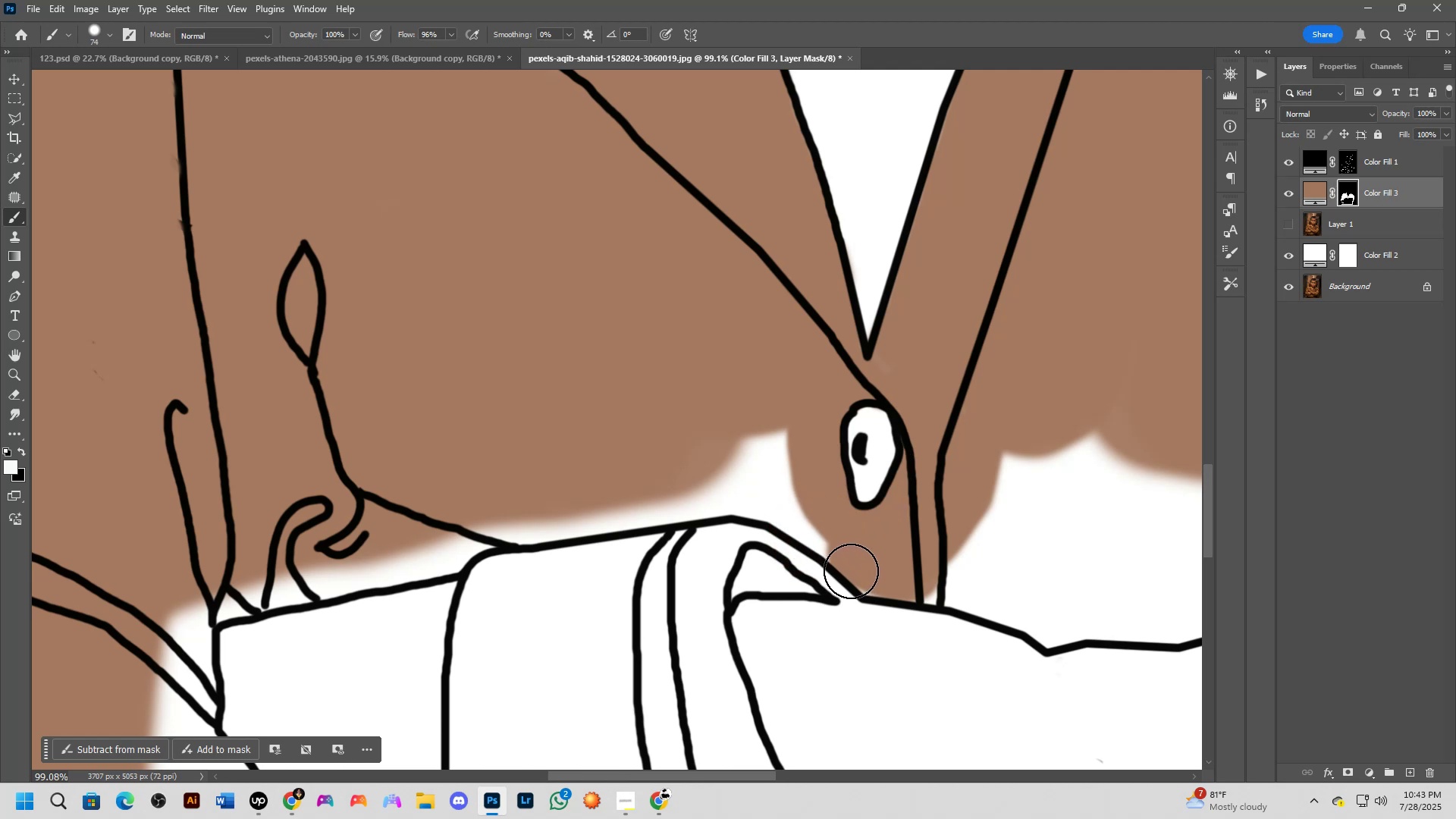 
scroll: coordinate [864, 550], scroll_direction: up, amount: 5.0
 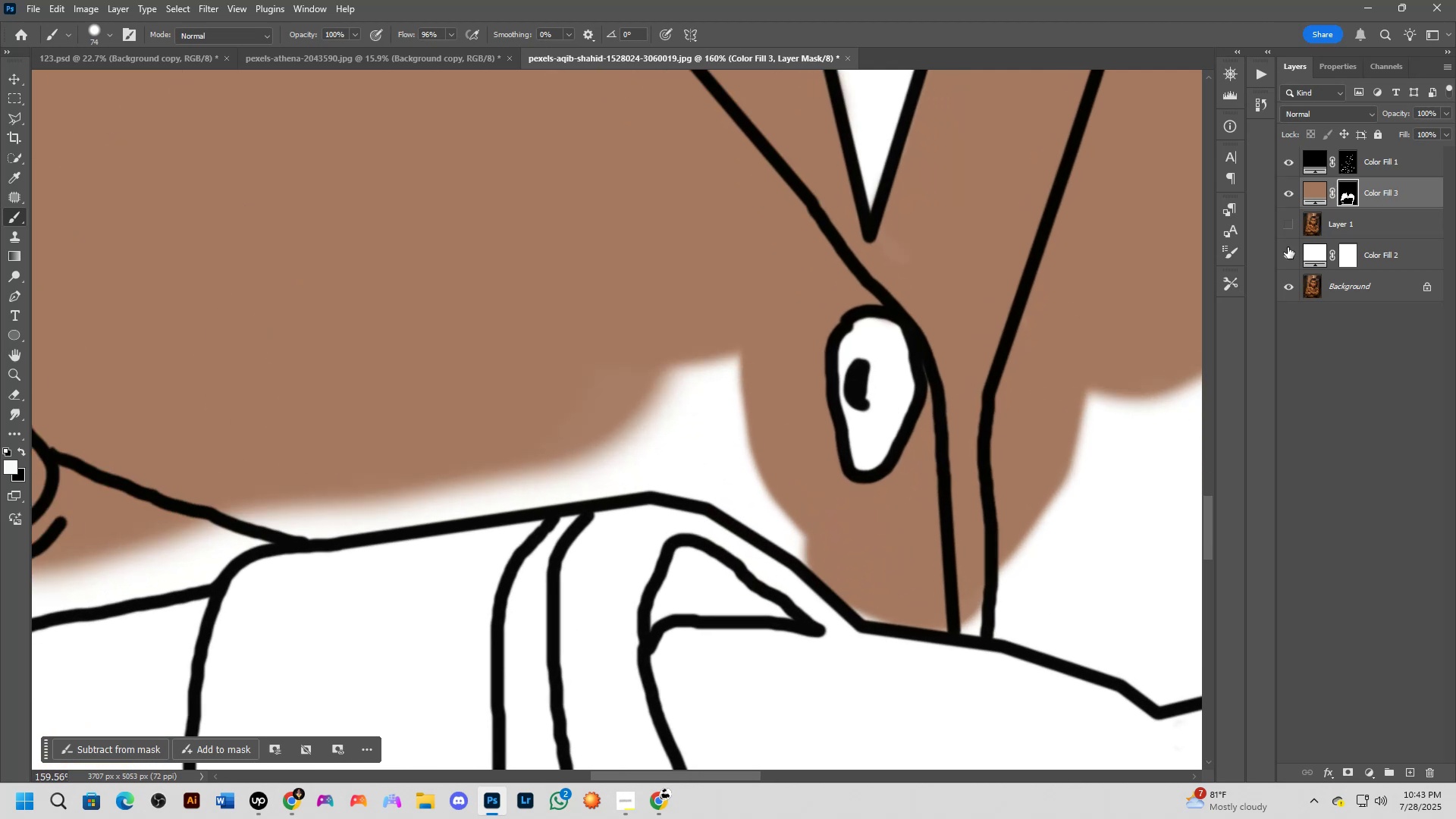 
left_click([1284, 225])
 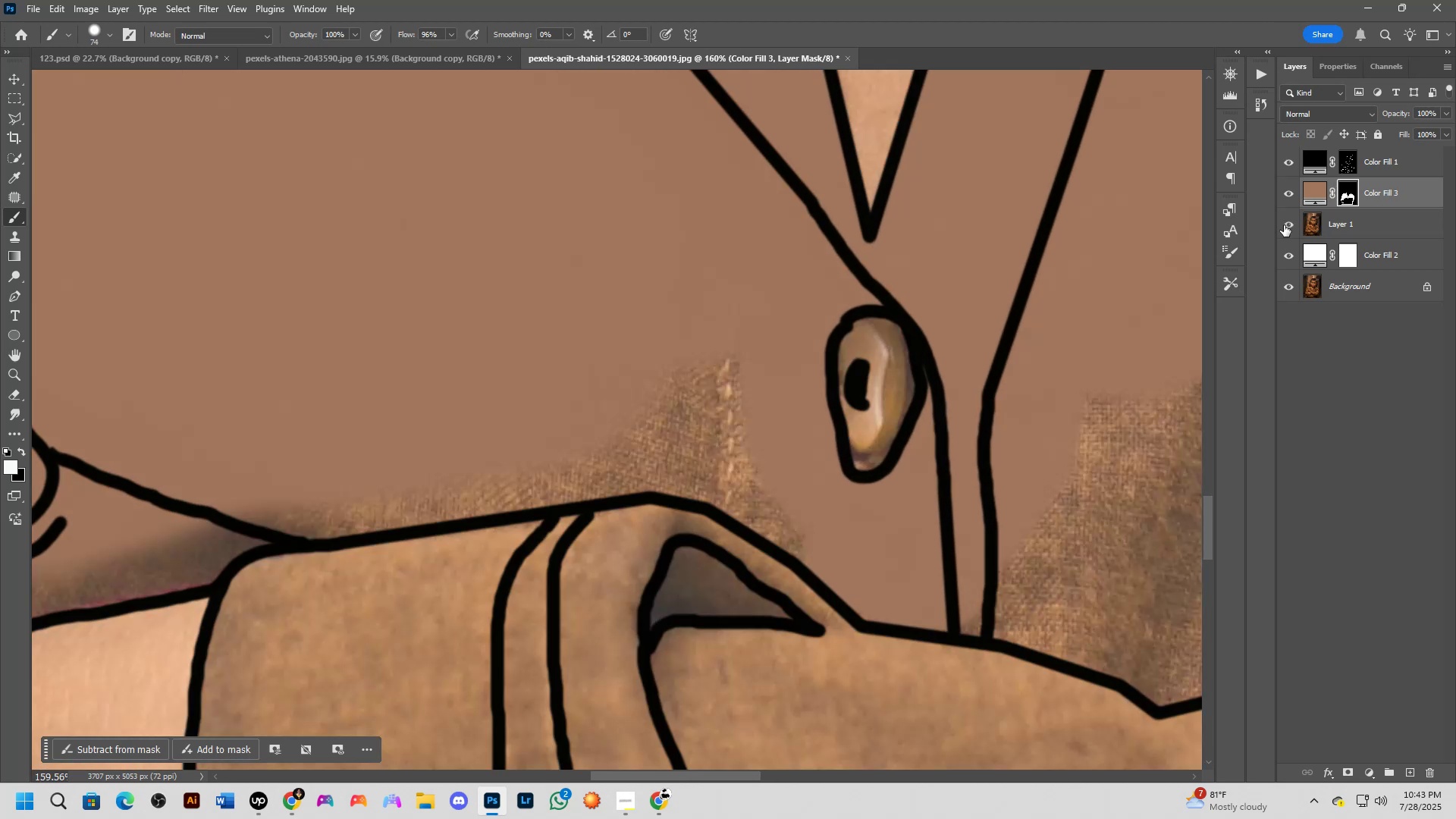 
hold_key(key=Space, duration=0.85)
 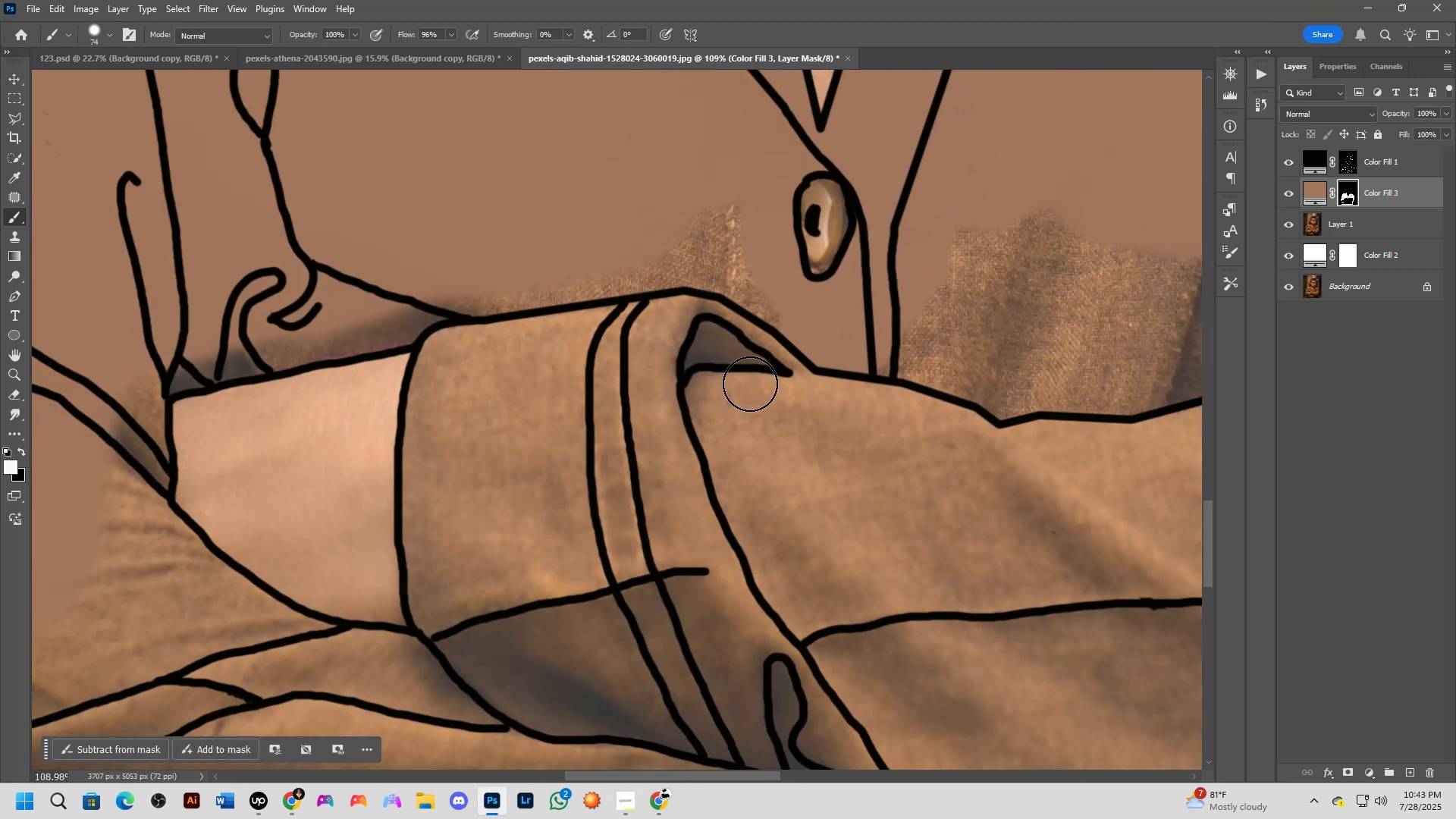 
left_click_drag(start_coordinate=[757, 644], to_coordinate=[750, 380])
 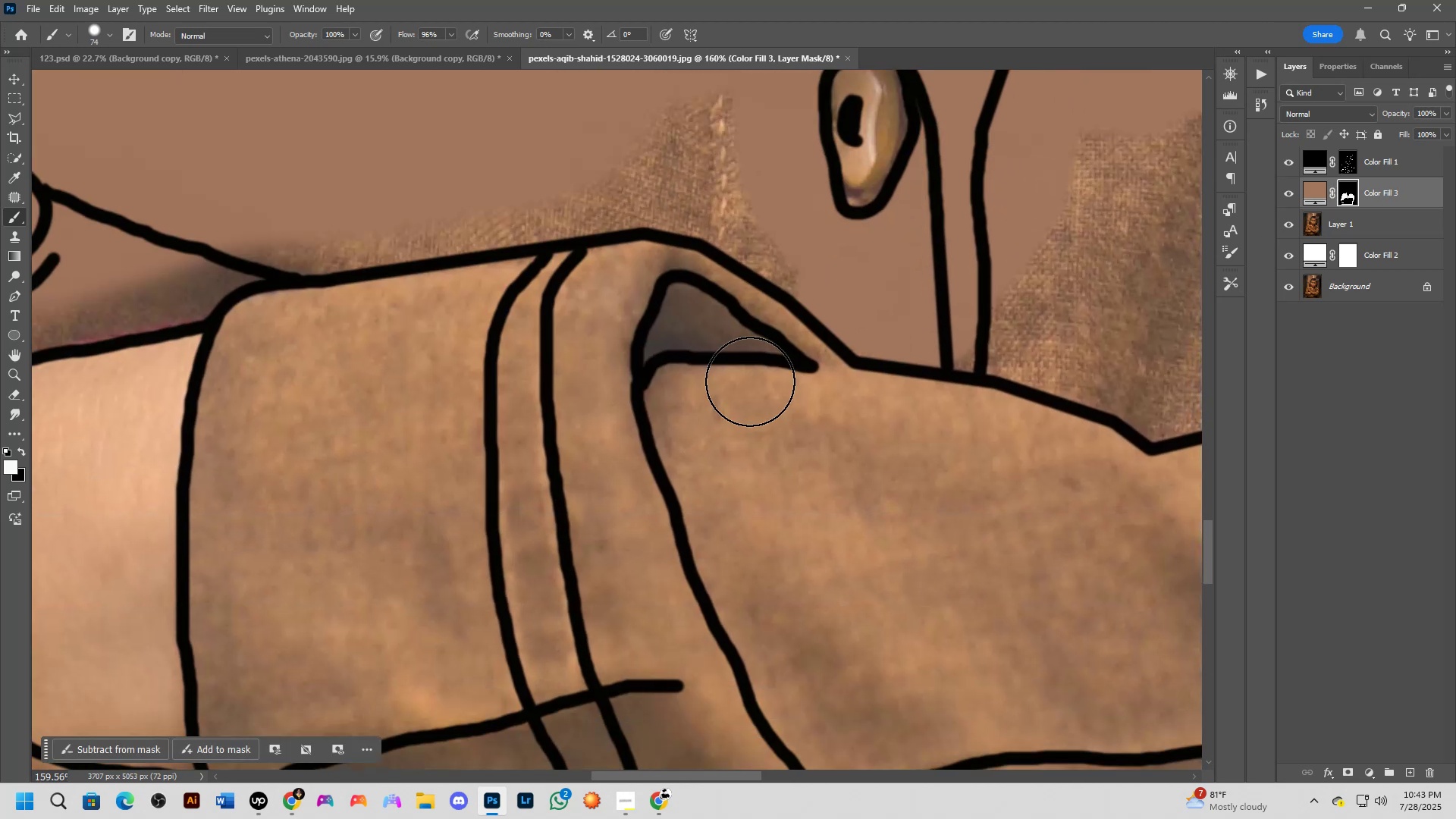 
scroll: coordinate [750, 384], scroll_direction: down, amount: 8.0
 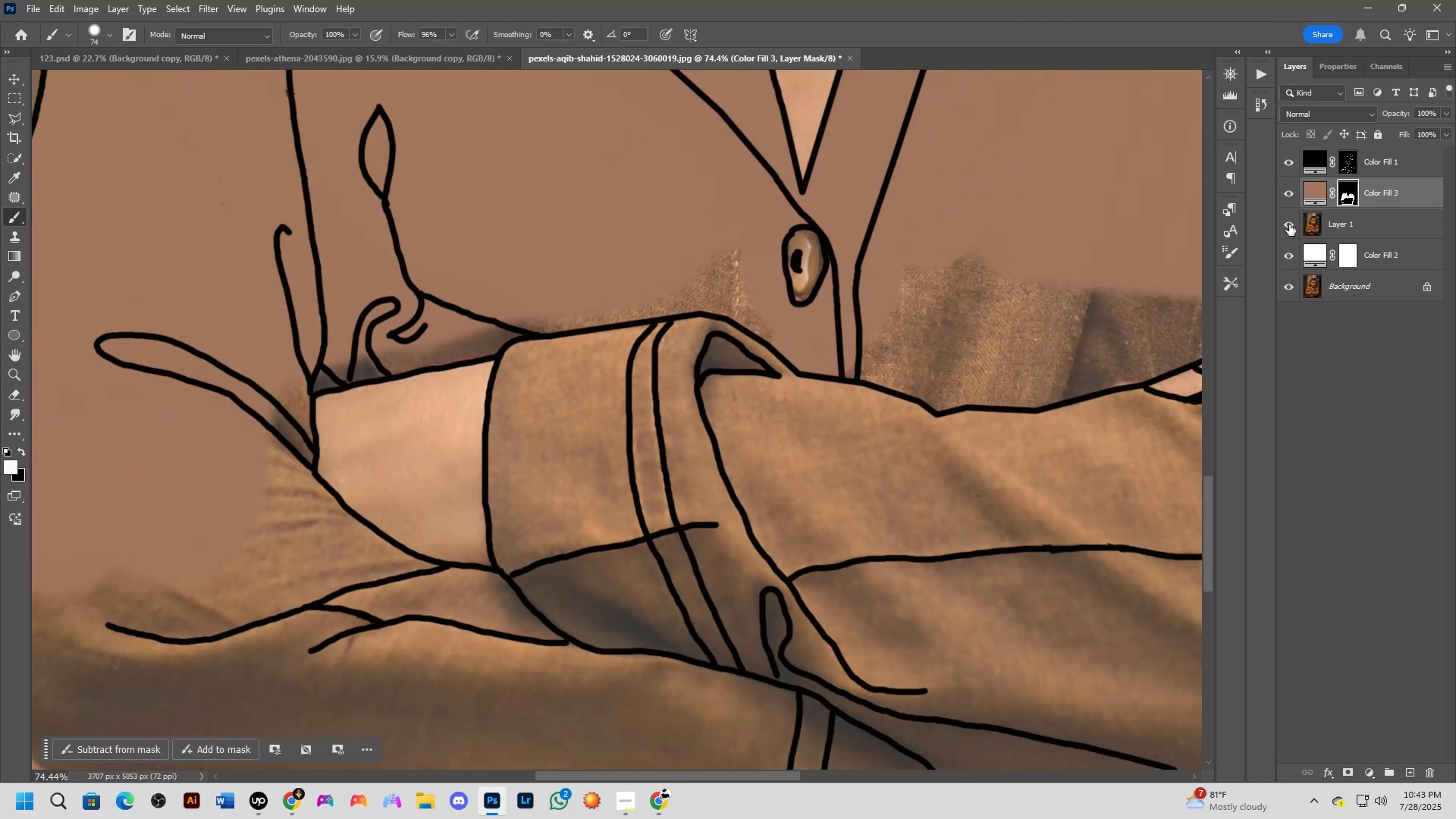 
left_click([1289, 224])
 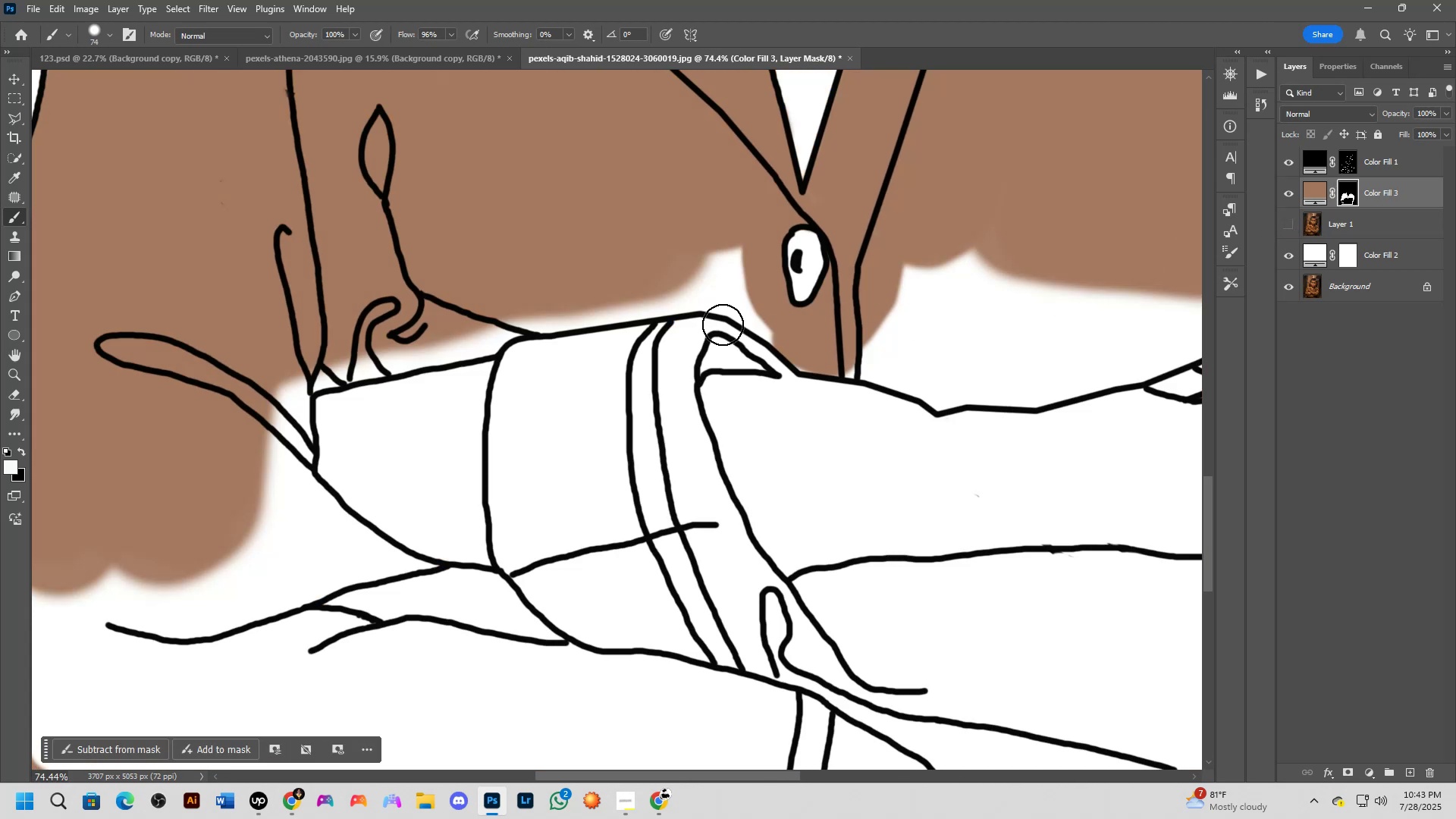 
hold_key(key=Space, duration=0.53)
 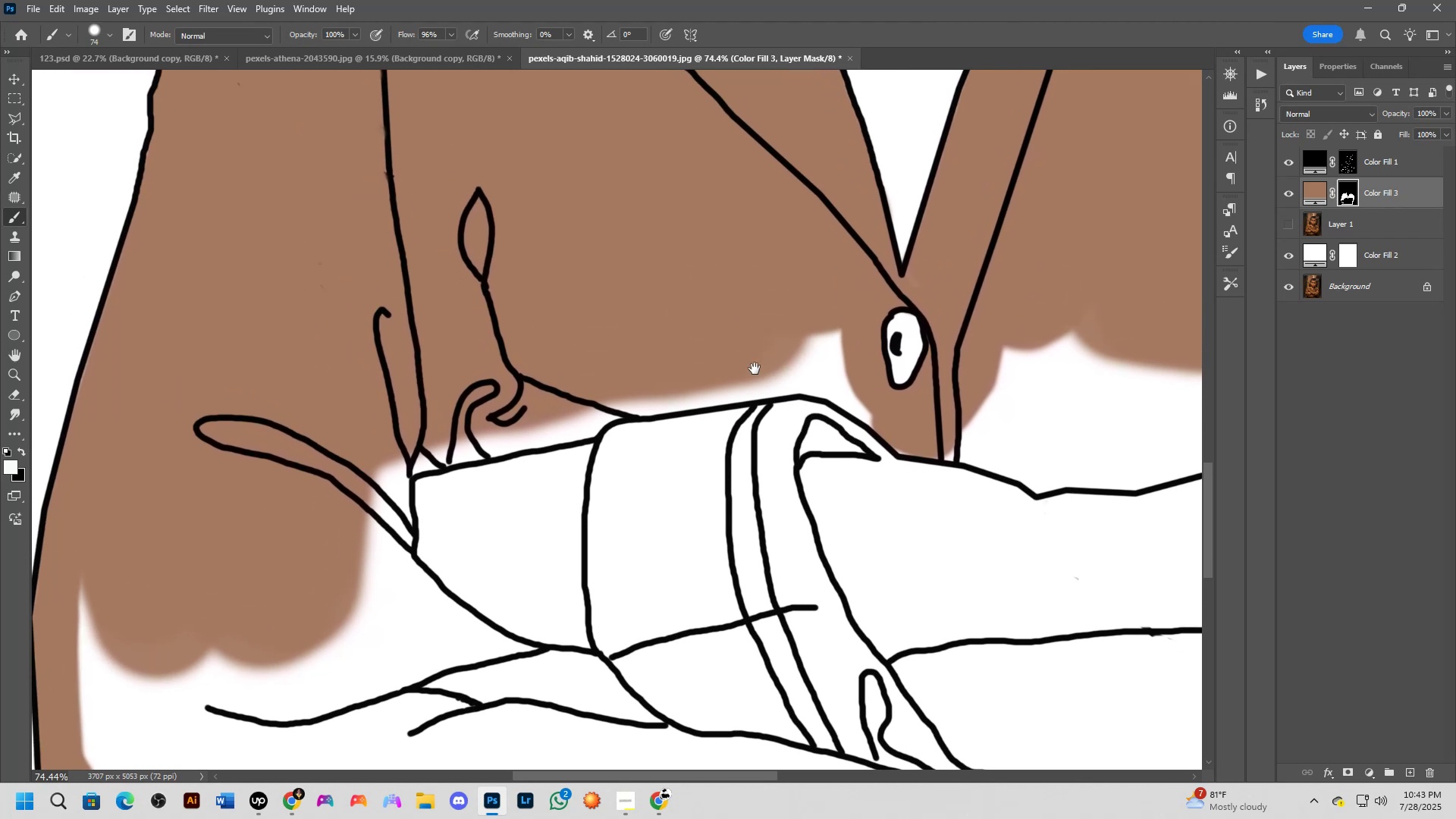 
left_click_drag(start_coordinate=[707, 337], to_coordinate=[783, 377])
 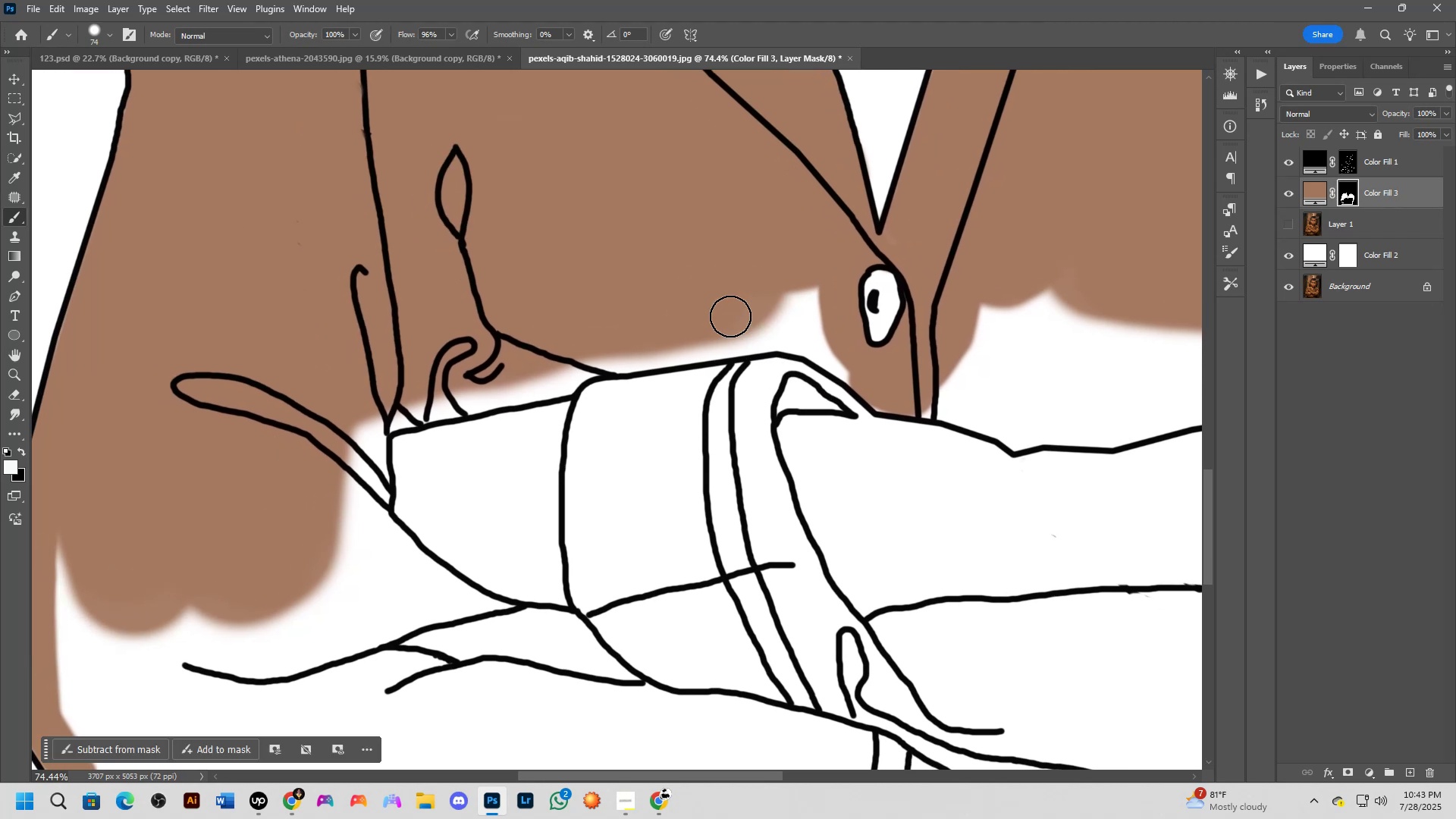 
hold_key(key=Space, duration=0.36)
 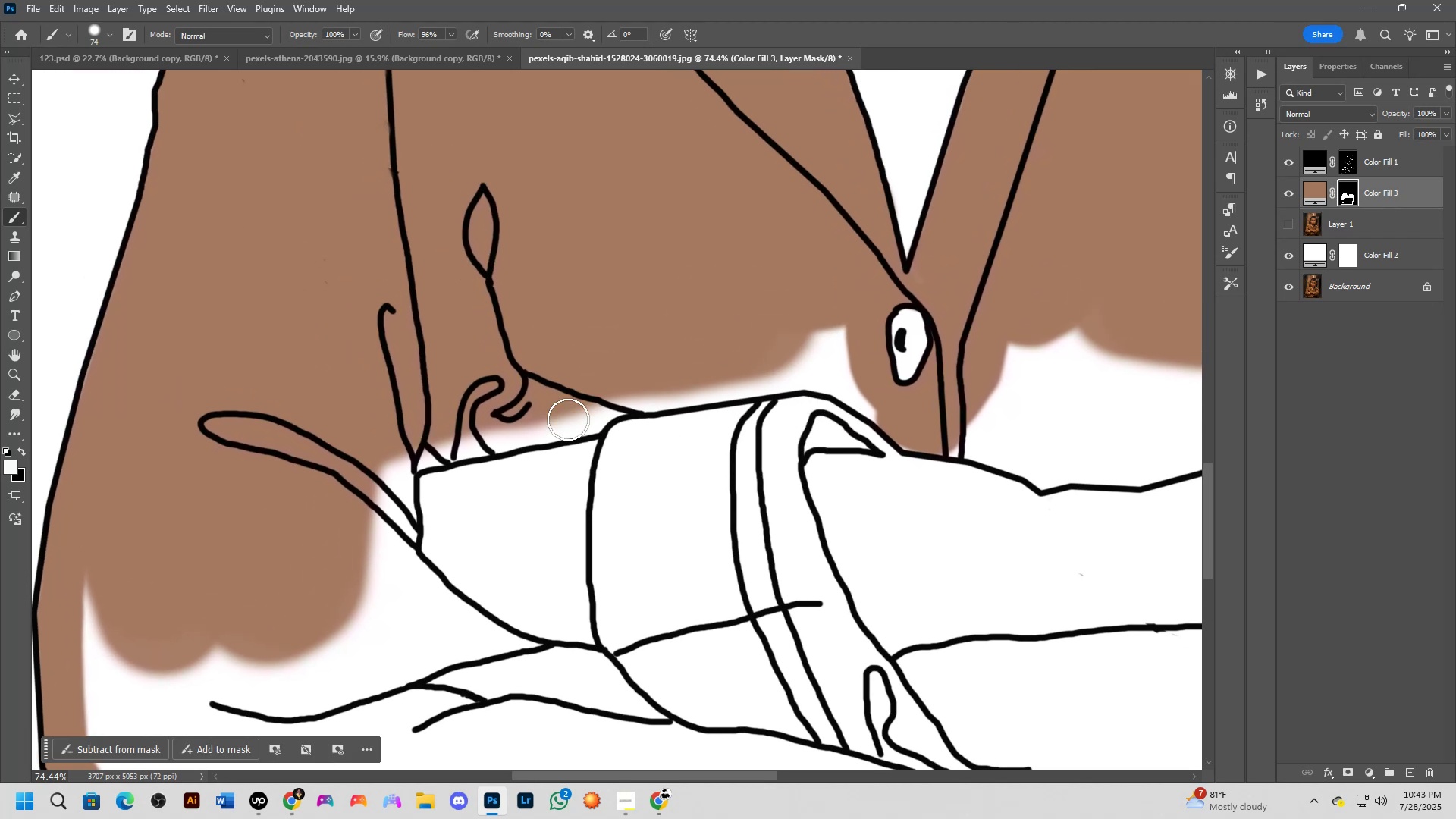 
left_click_drag(start_coordinate=[730, 327], to_coordinate=[758, 366])
 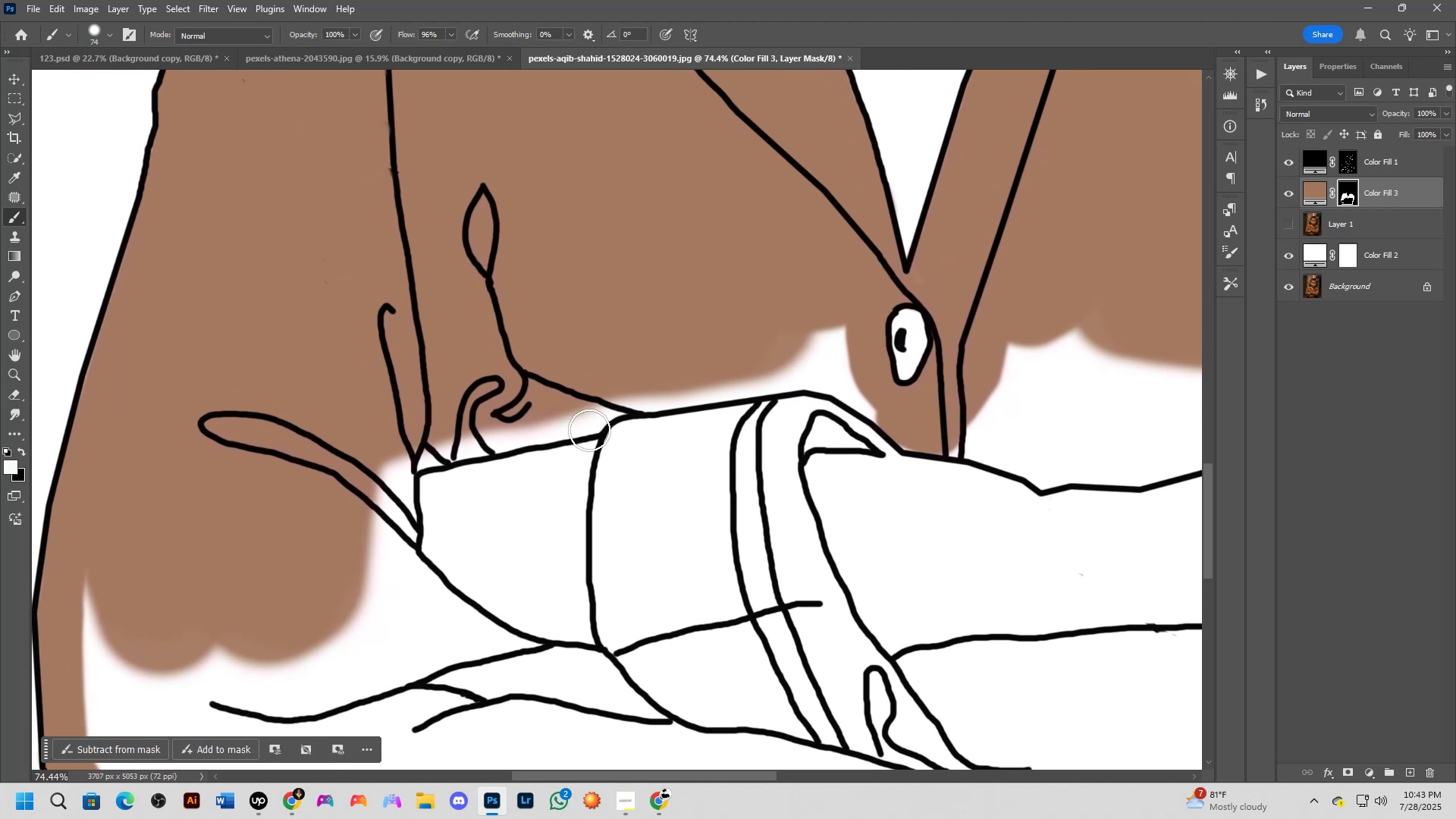 
hold_key(key=Space, duration=0.54)
 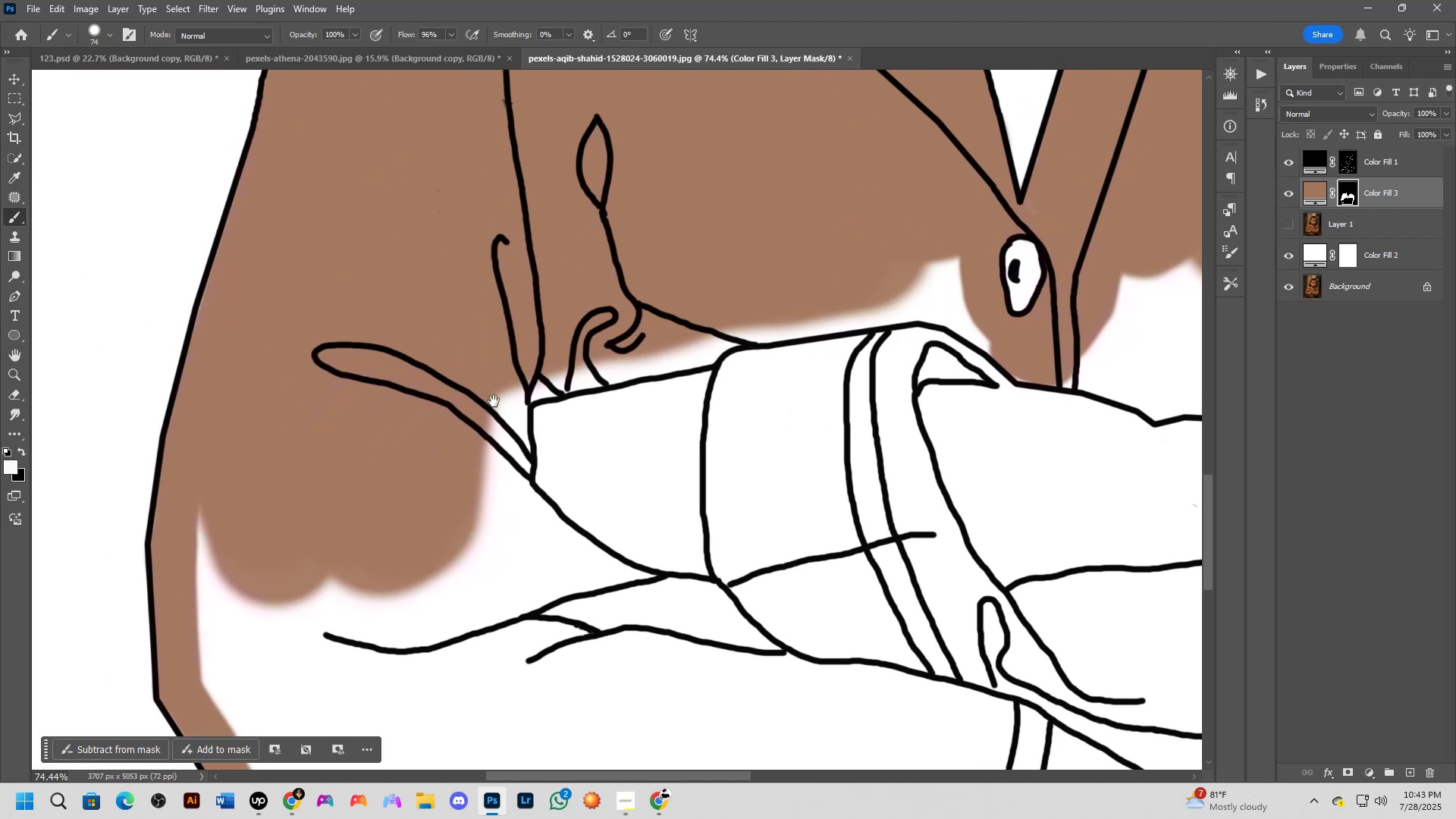 
left_click_drag(start_coordinate=[520, 403], to_coordinate=[601, 375])
 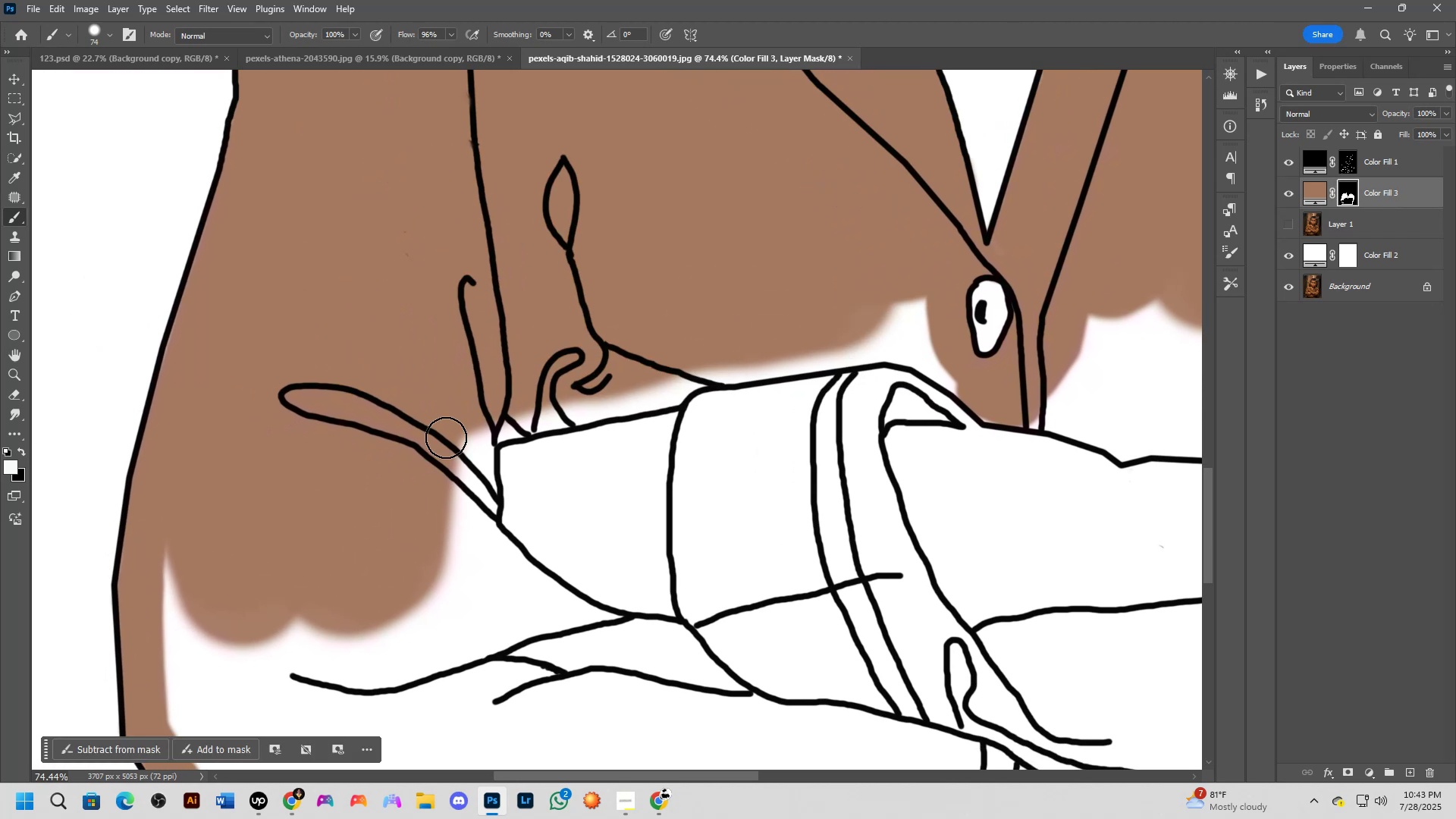 
hold_key(key=Space, duration=0.45)
 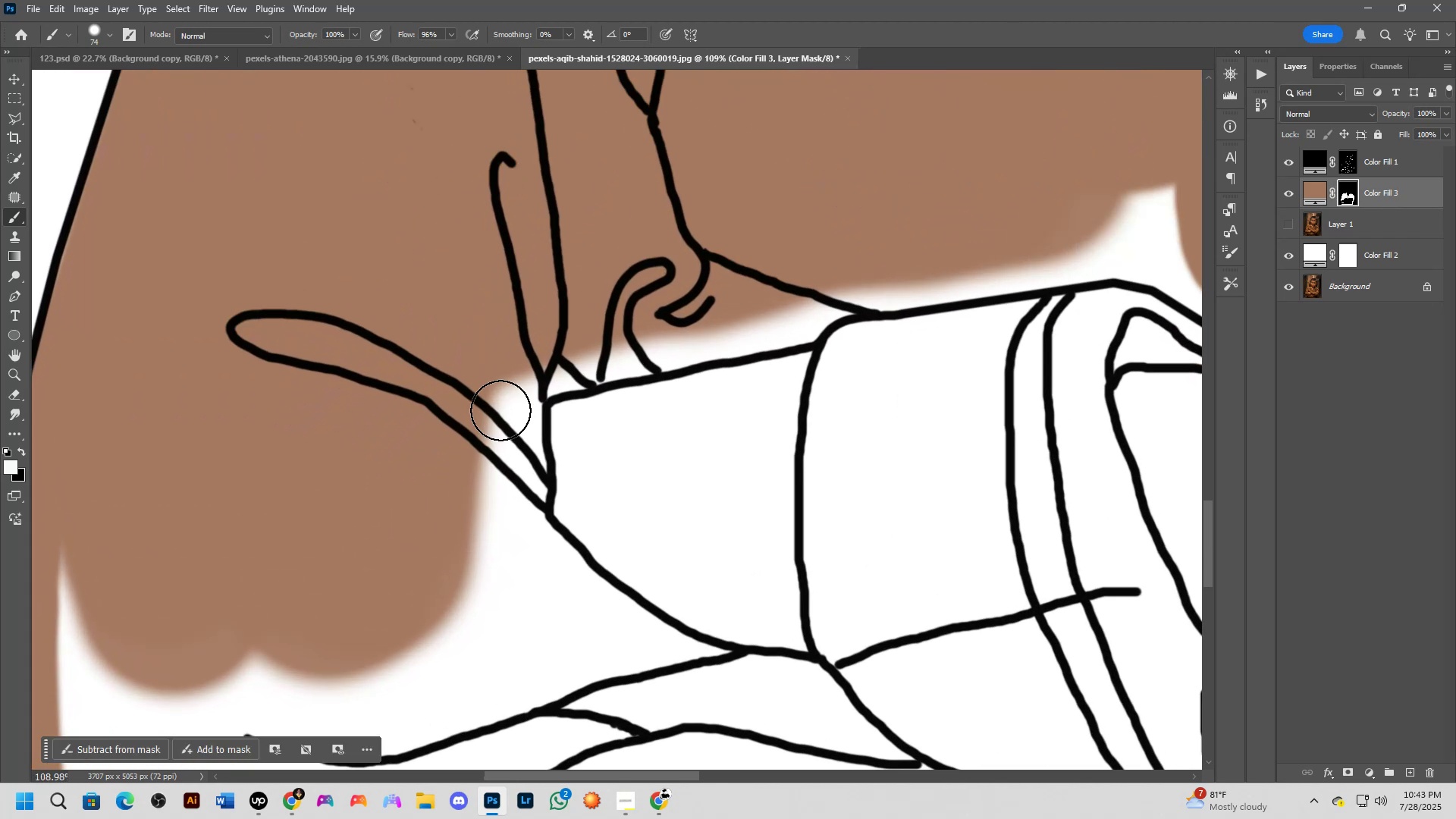 
left_click_drag(start_coordinate=[460, 442], to_coordinate=[494, 401])
 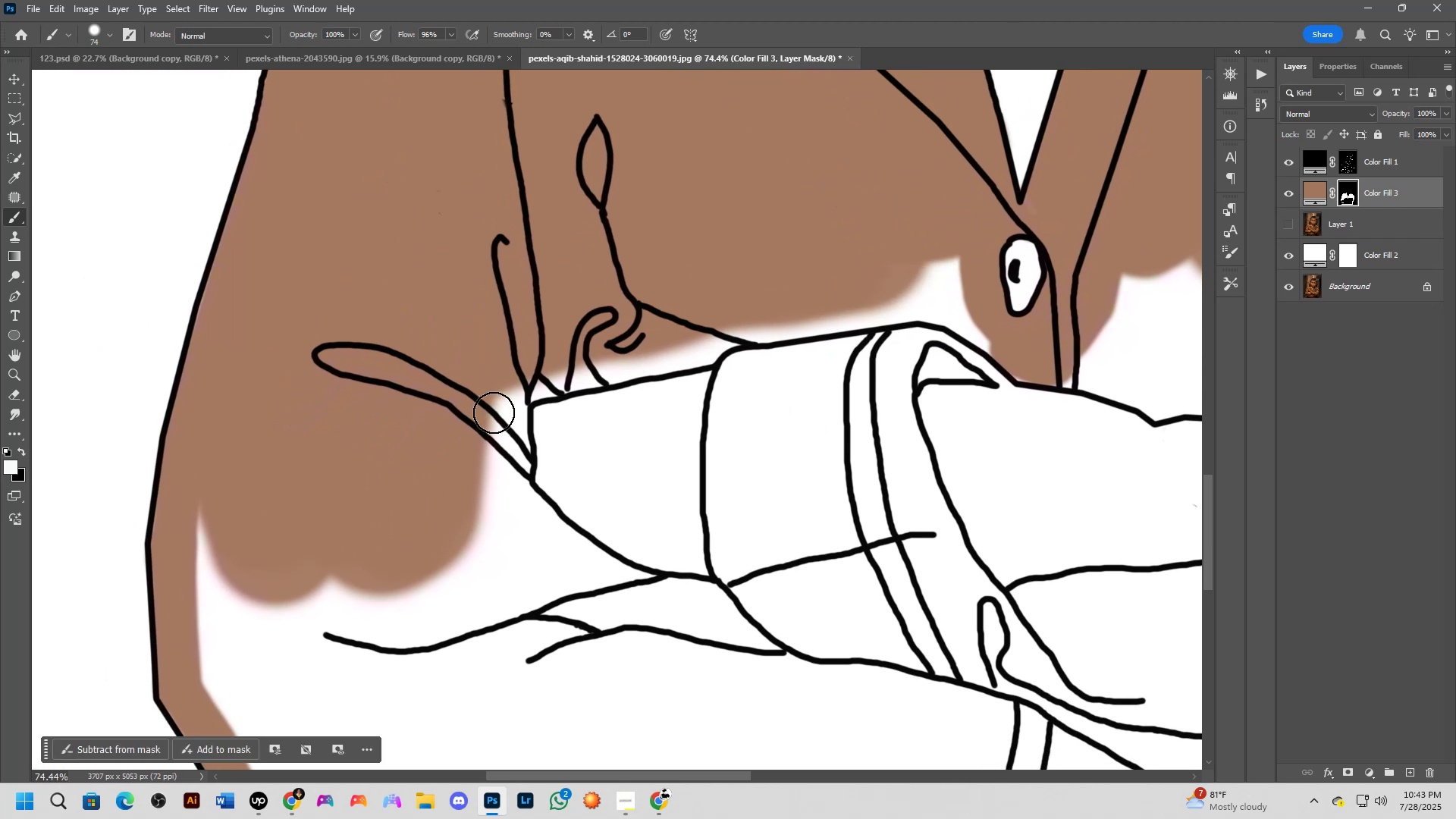 
scroll: coordinate [500, 410], scroll_direction: up, amount: 4.0
 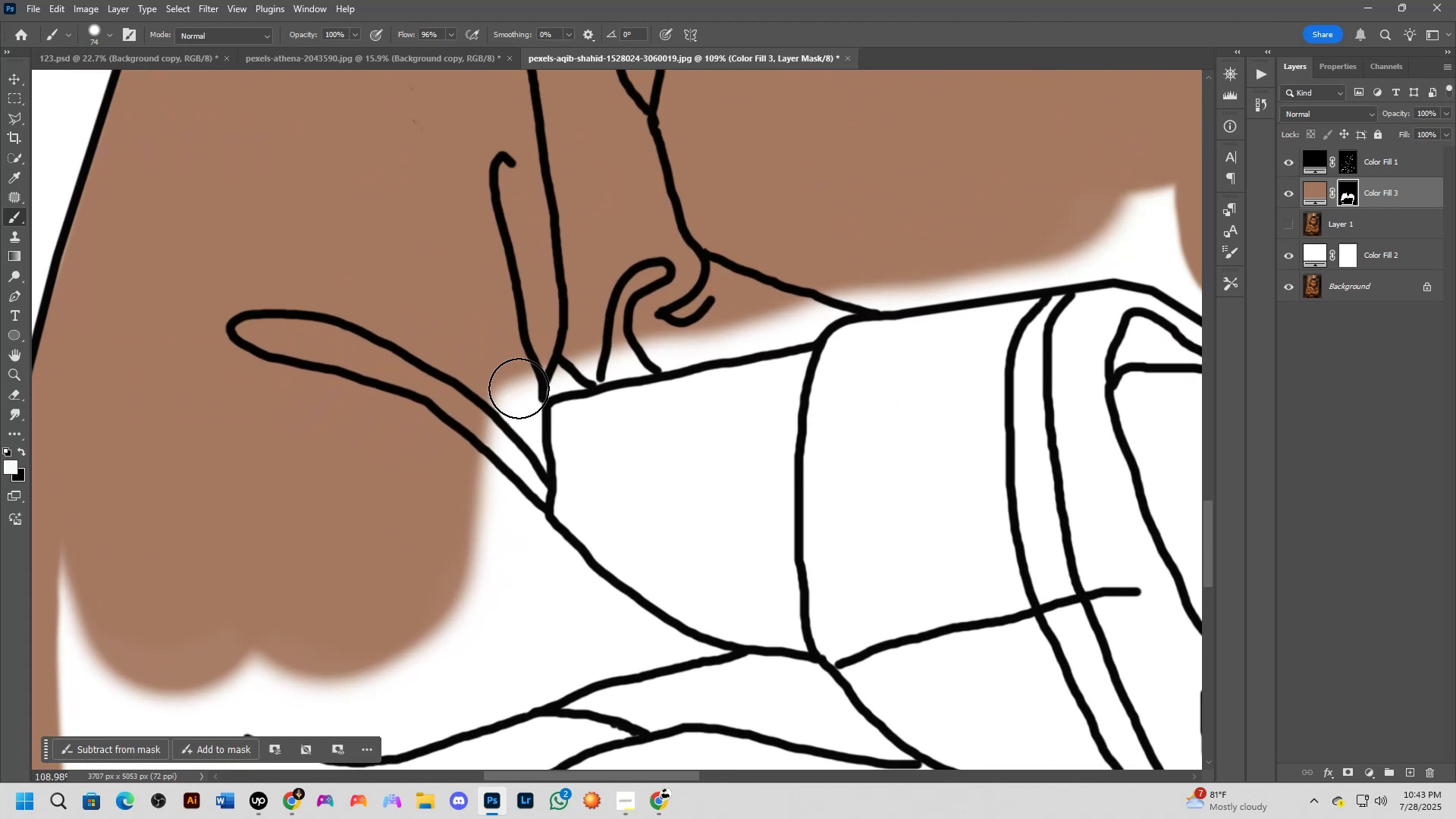 
left_click_drag(start_coordinate=[519, 388], to_coordinate=[494, 481])
 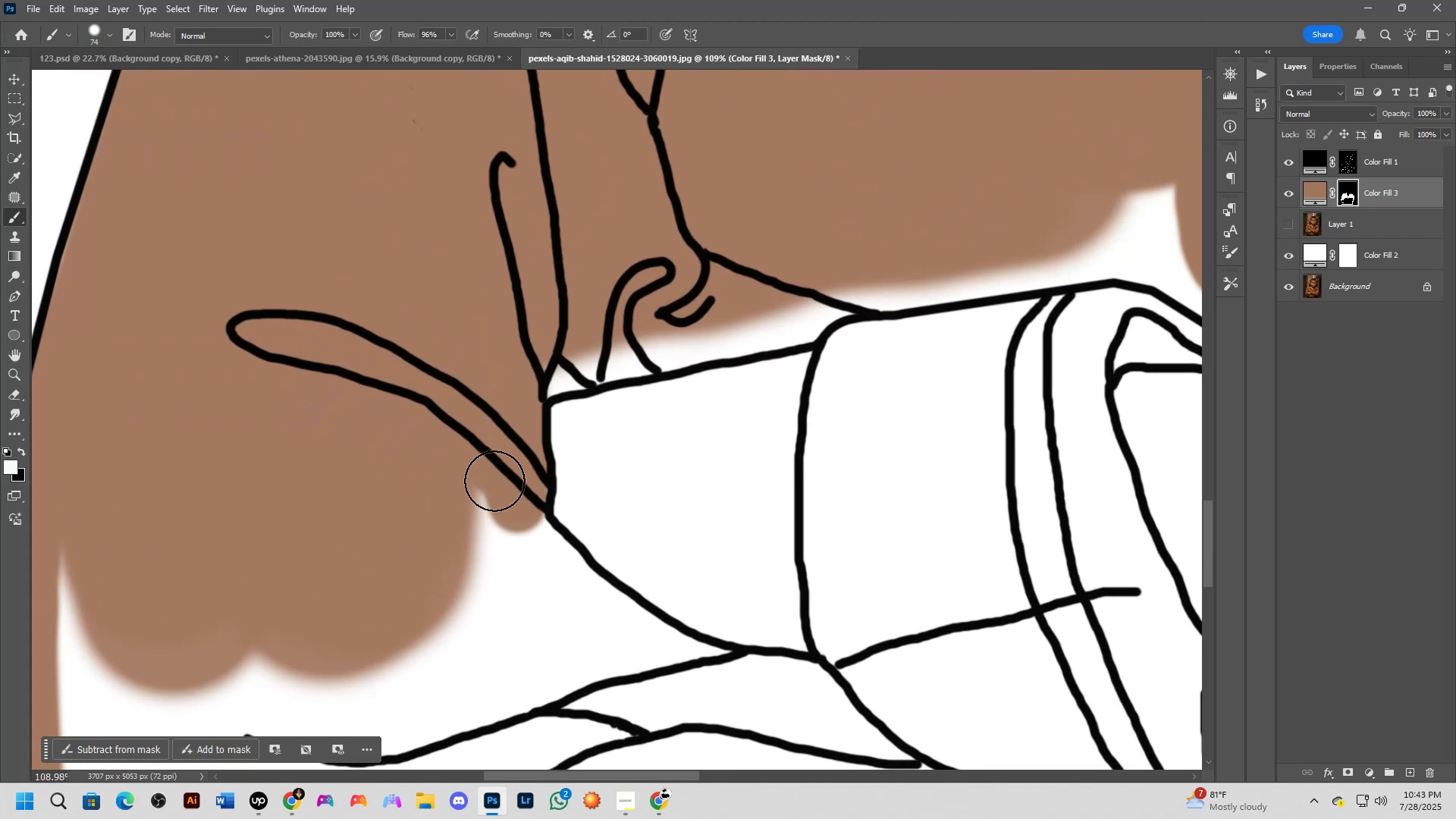 
hold_key(key=AltLeft, duration=0.43)
 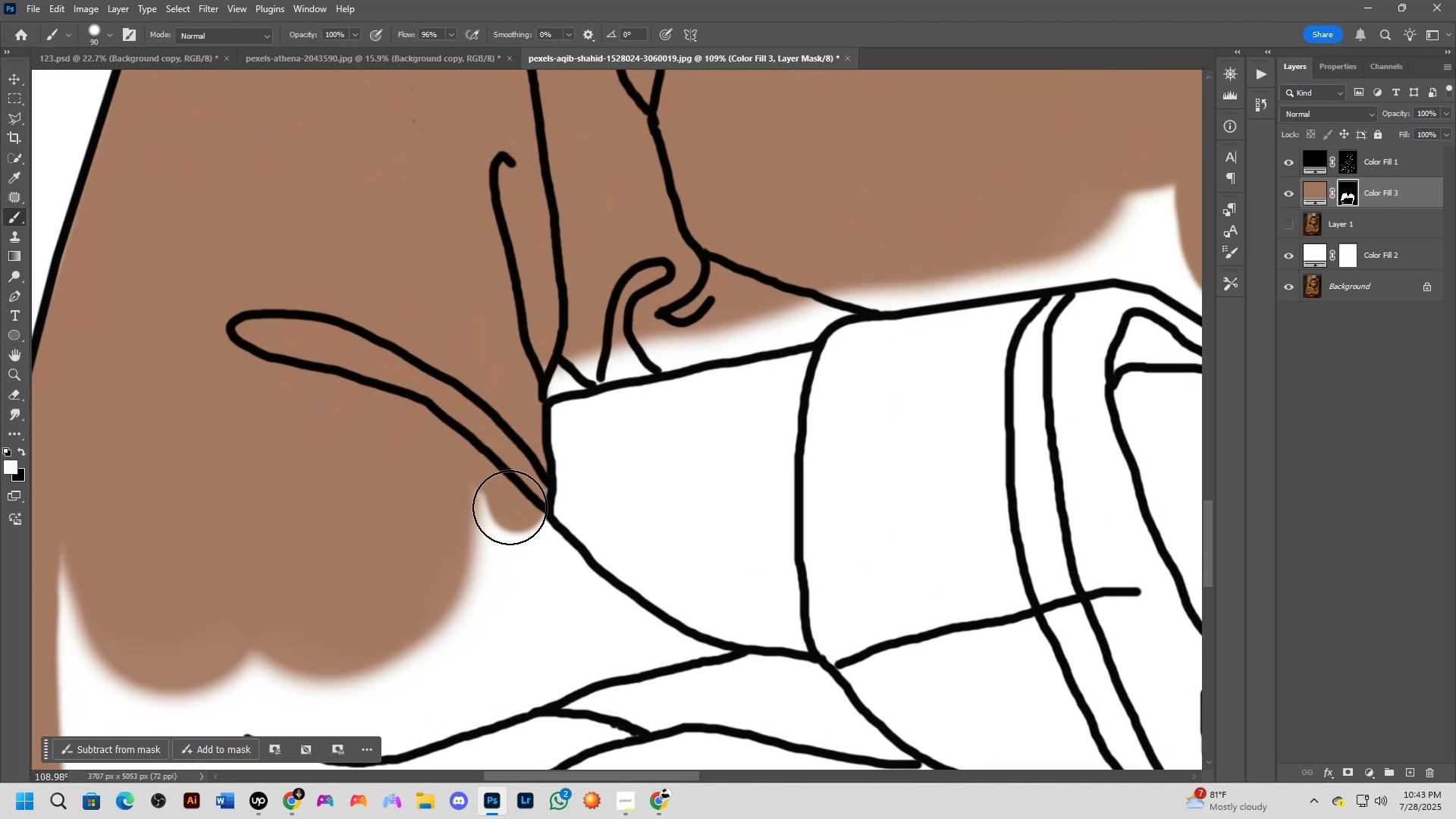 
left_click_drag(start_coordinate=[510, 509], to_coordinate=[559, 586])
 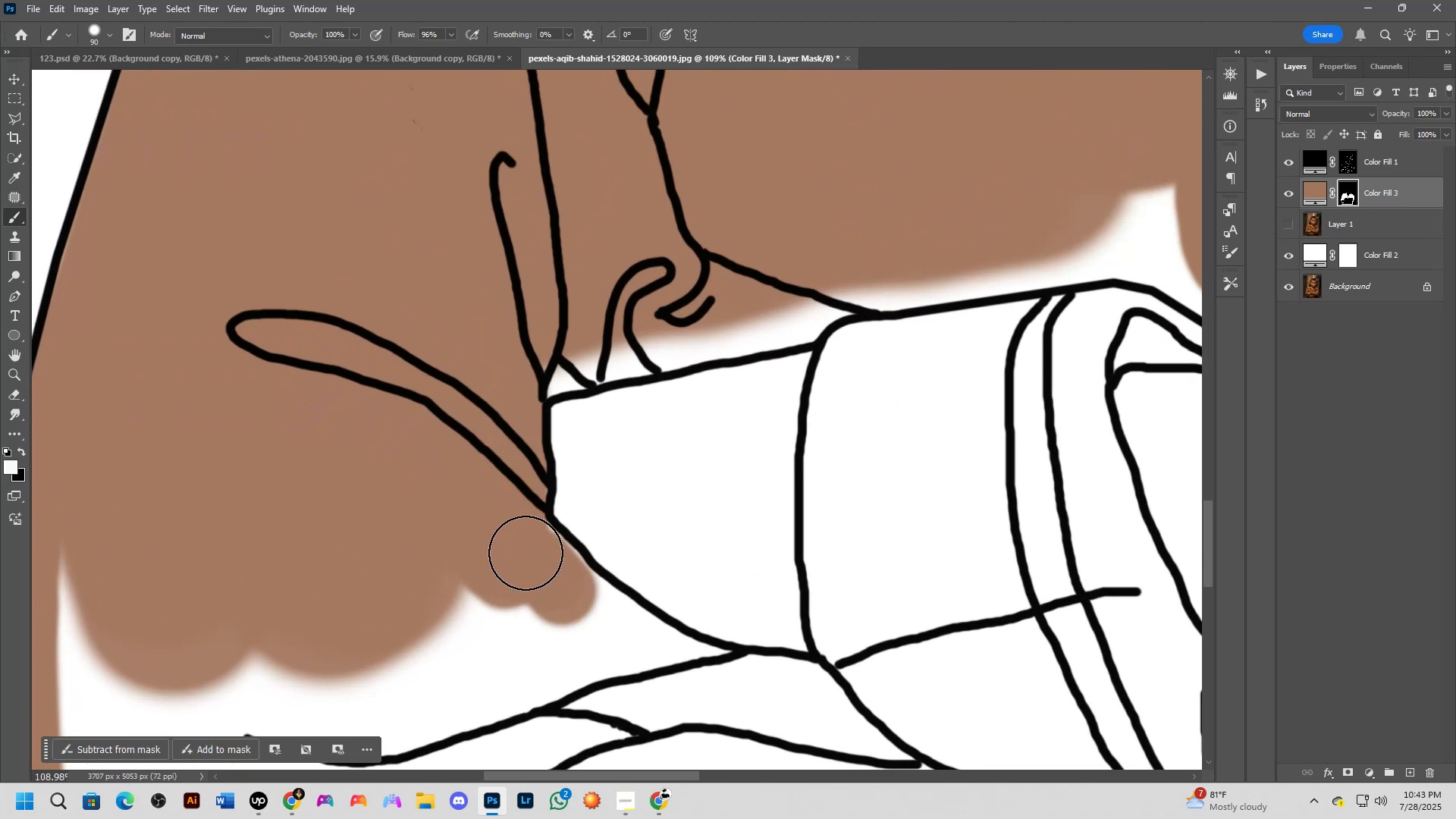 
left_click_drag(start_coordinate=[528, 553], to_coordinate=[663, 655])
 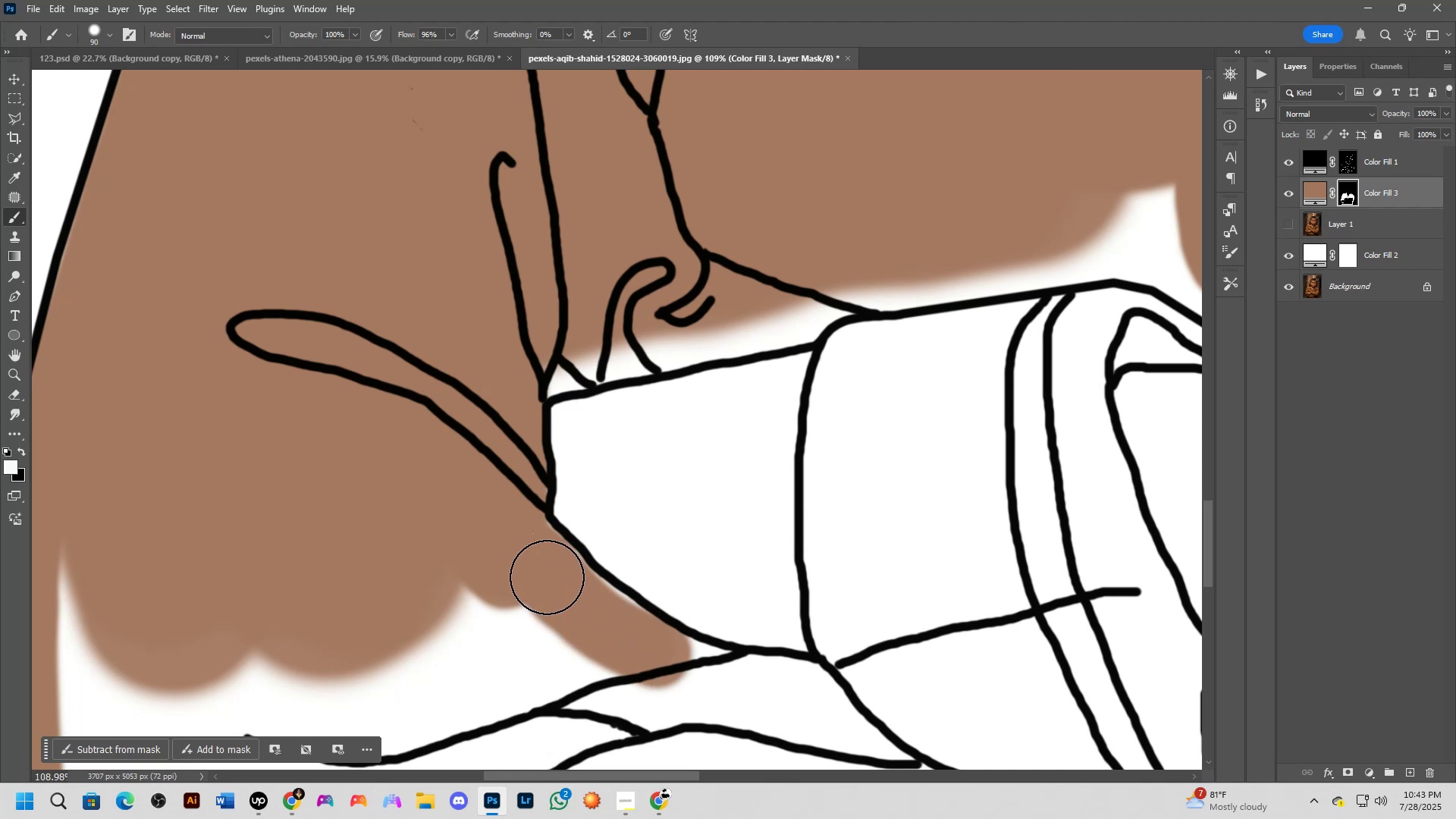 
left_click_drag(start_coordinate=[553, 582], to_coordinate=[645, 654])
 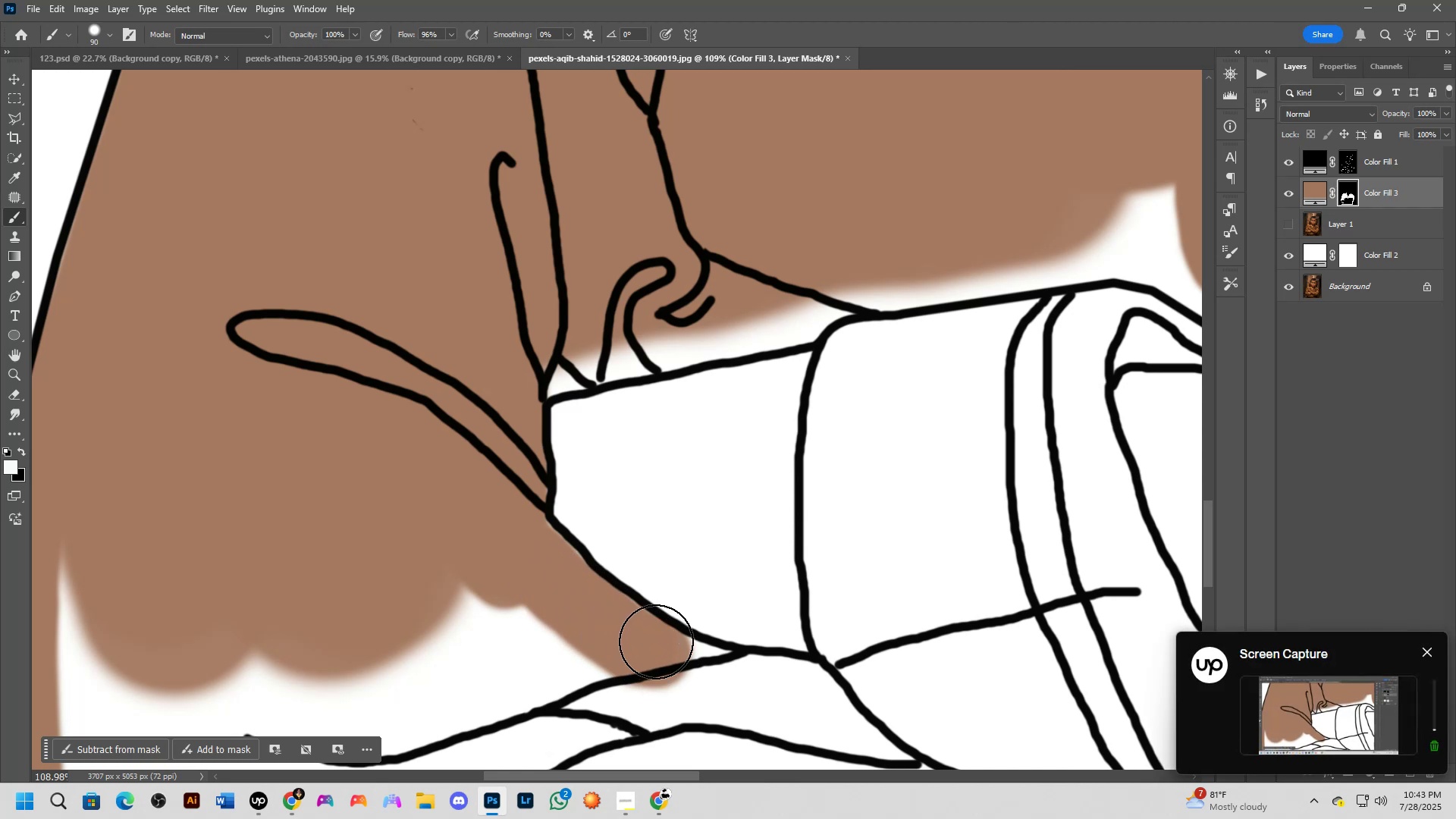 
hold_key(key=Space, duration=0.91)
 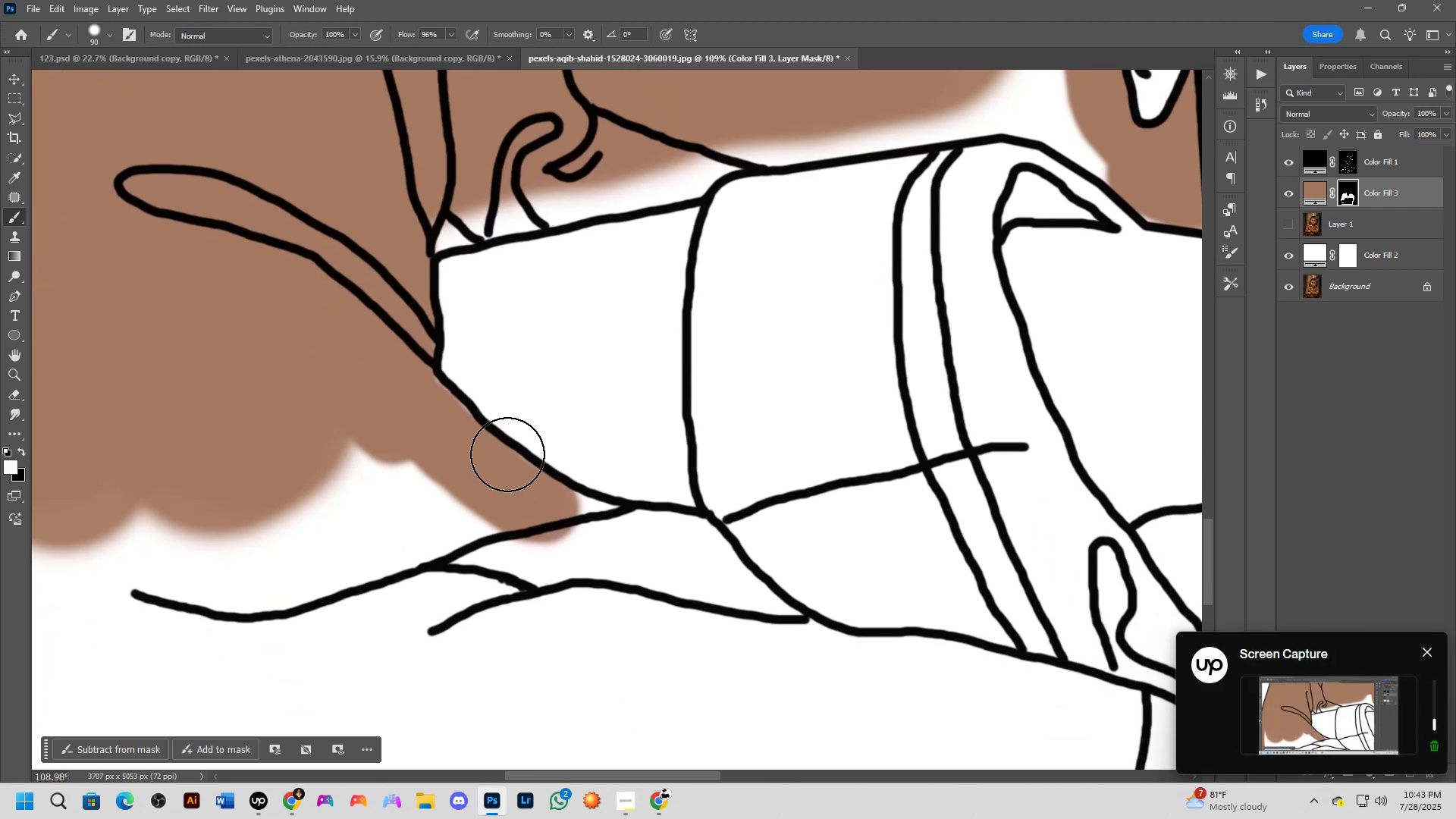 
left_click_drag(start_coordinate=[623, 614], to_coordinate=[511, 469])
 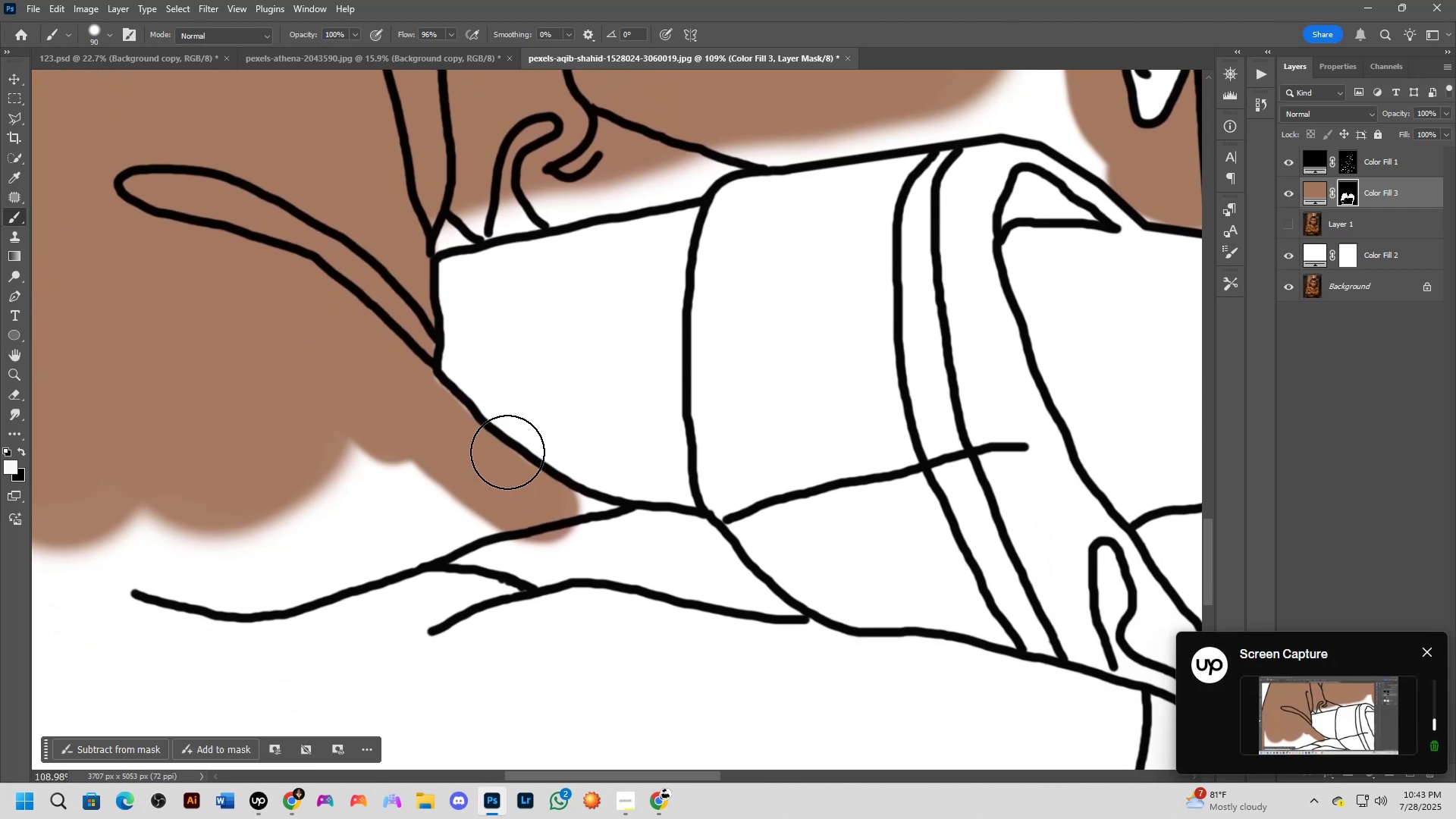 
hold_key(key=Space, duration=0.53)
 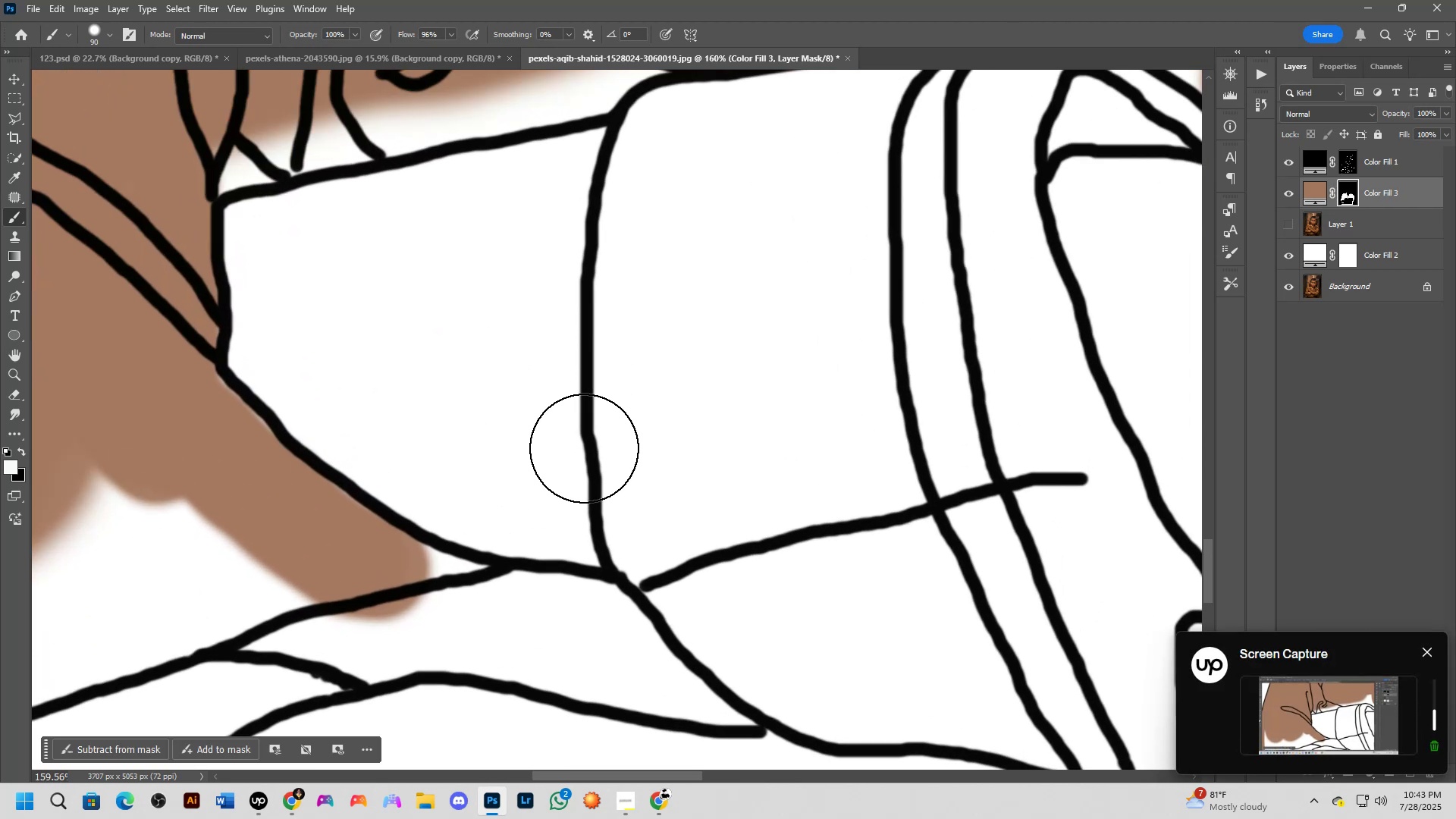 
left_click_drag(start_coordinate=[659, 429], to_coordinate=[558, 452])
 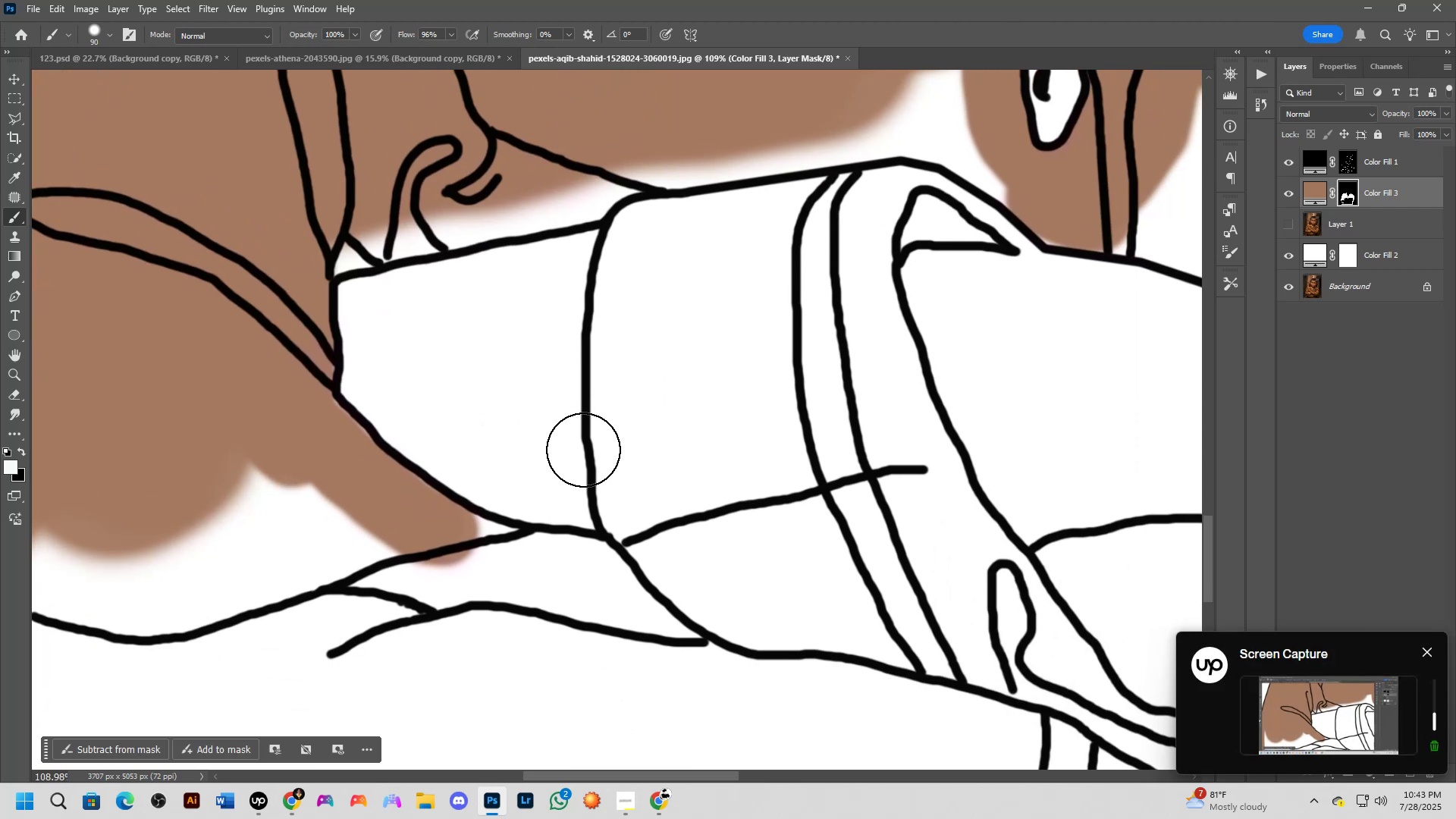 
scroll: coordinate [588, 444], scroll_direction: down, amount: 10.0
 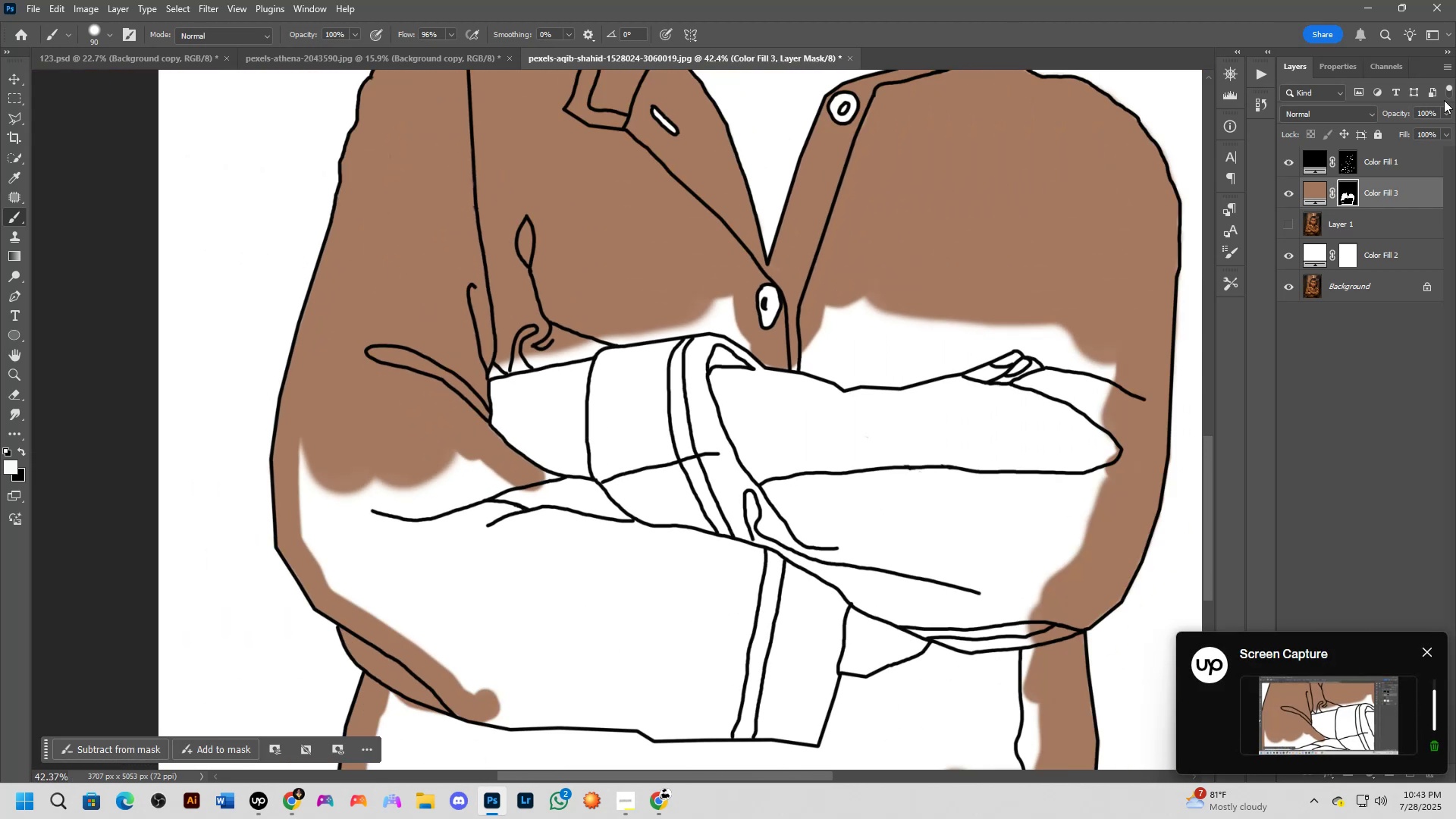 
hold_key(key=Space, duration=0.53)
 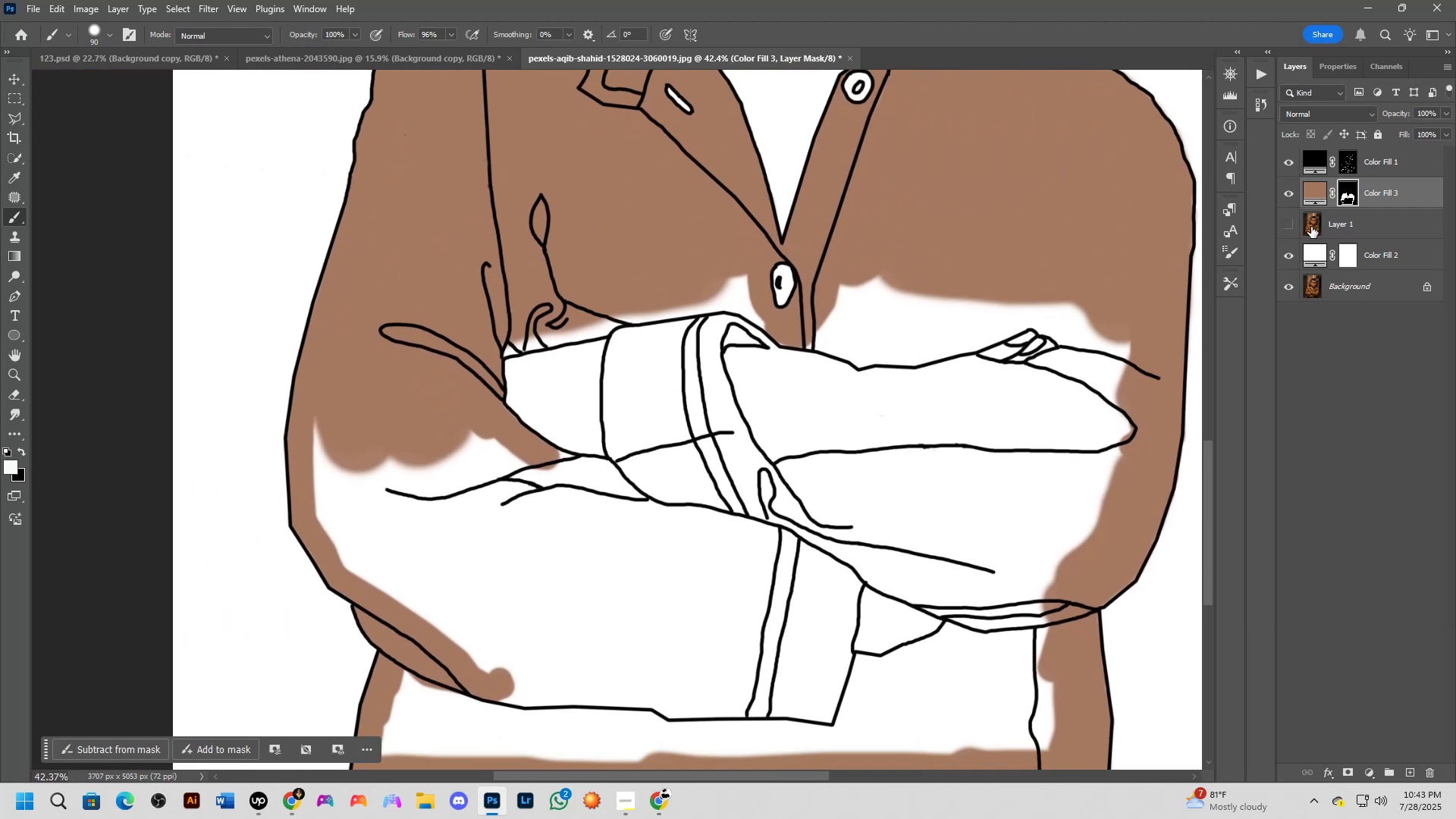 
left_click_drag(start_coordinate=[575, 444], to_coordinate=[589, 423])
 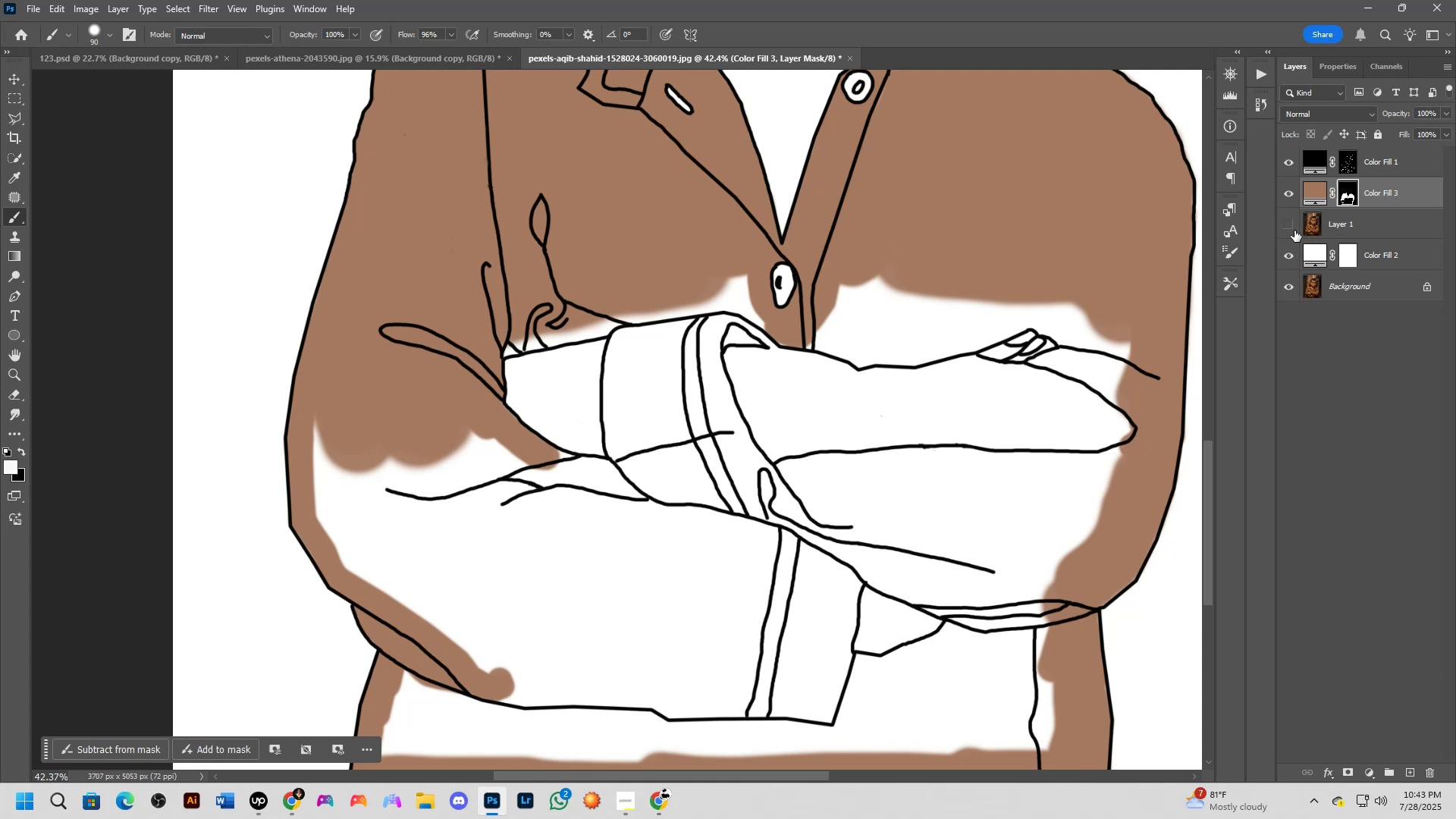 
left_click([1289, 231])
 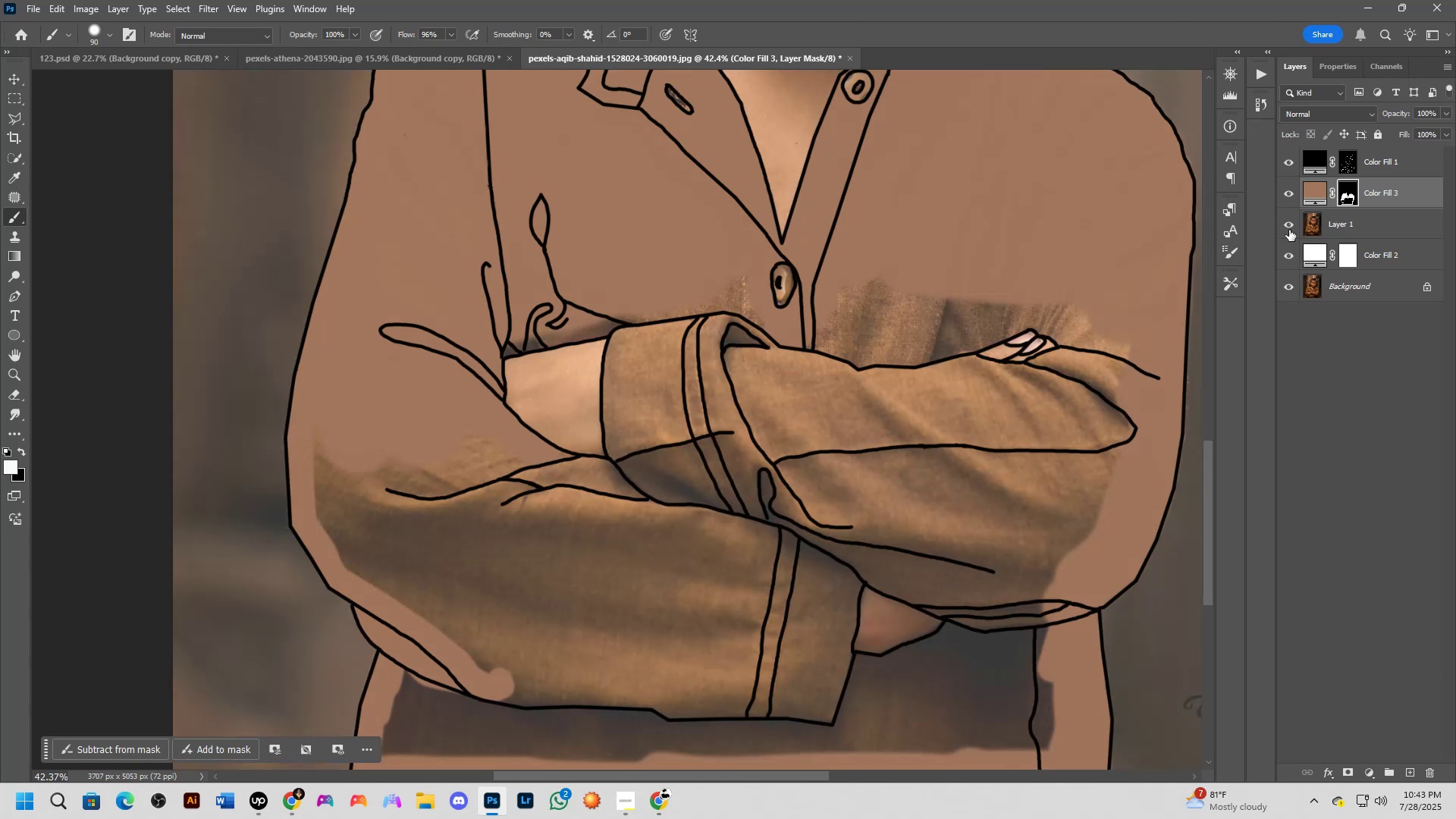 
left_click([1289, 230])
 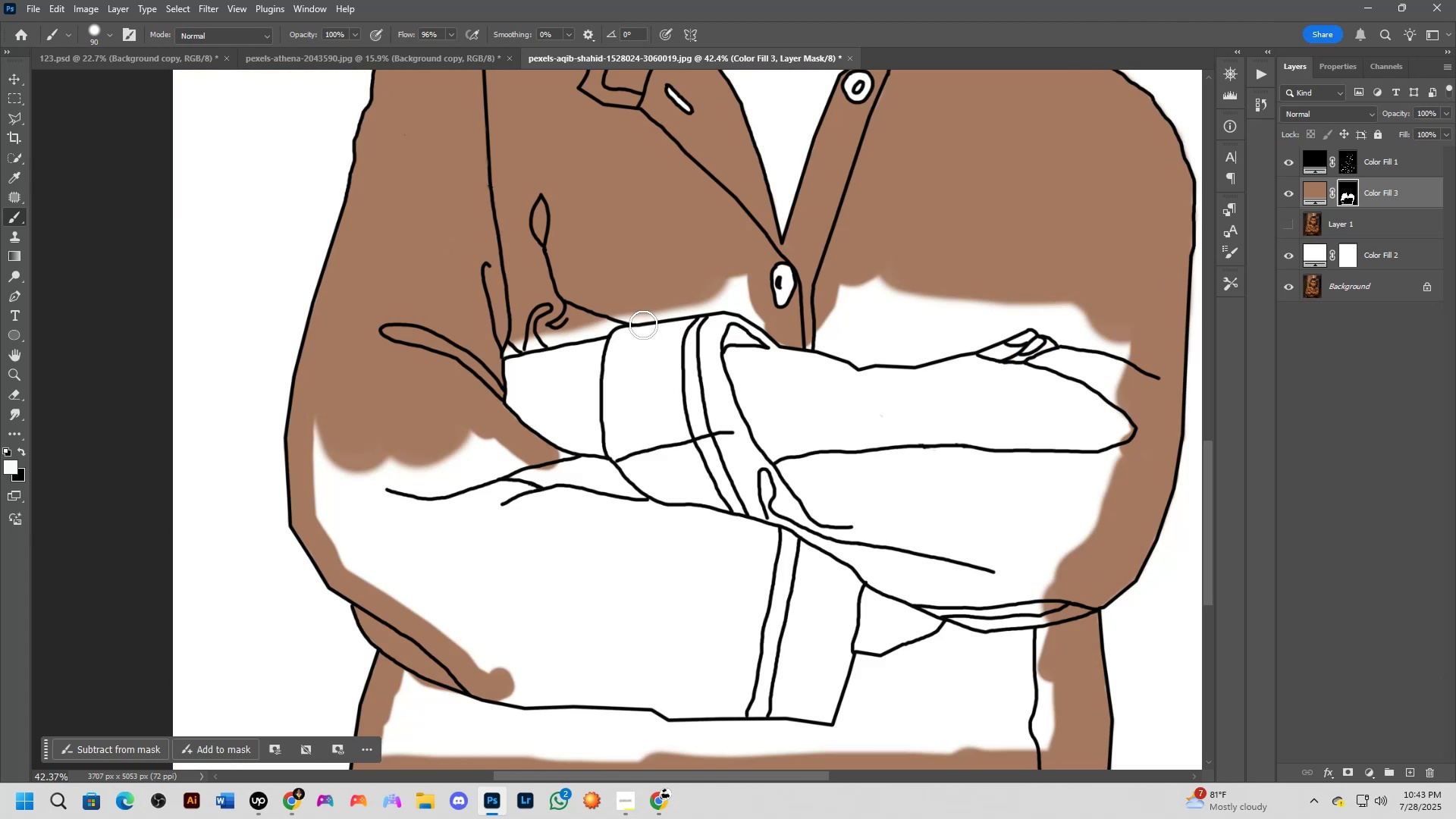 
hold_key(key=Space, duration=0.53)
 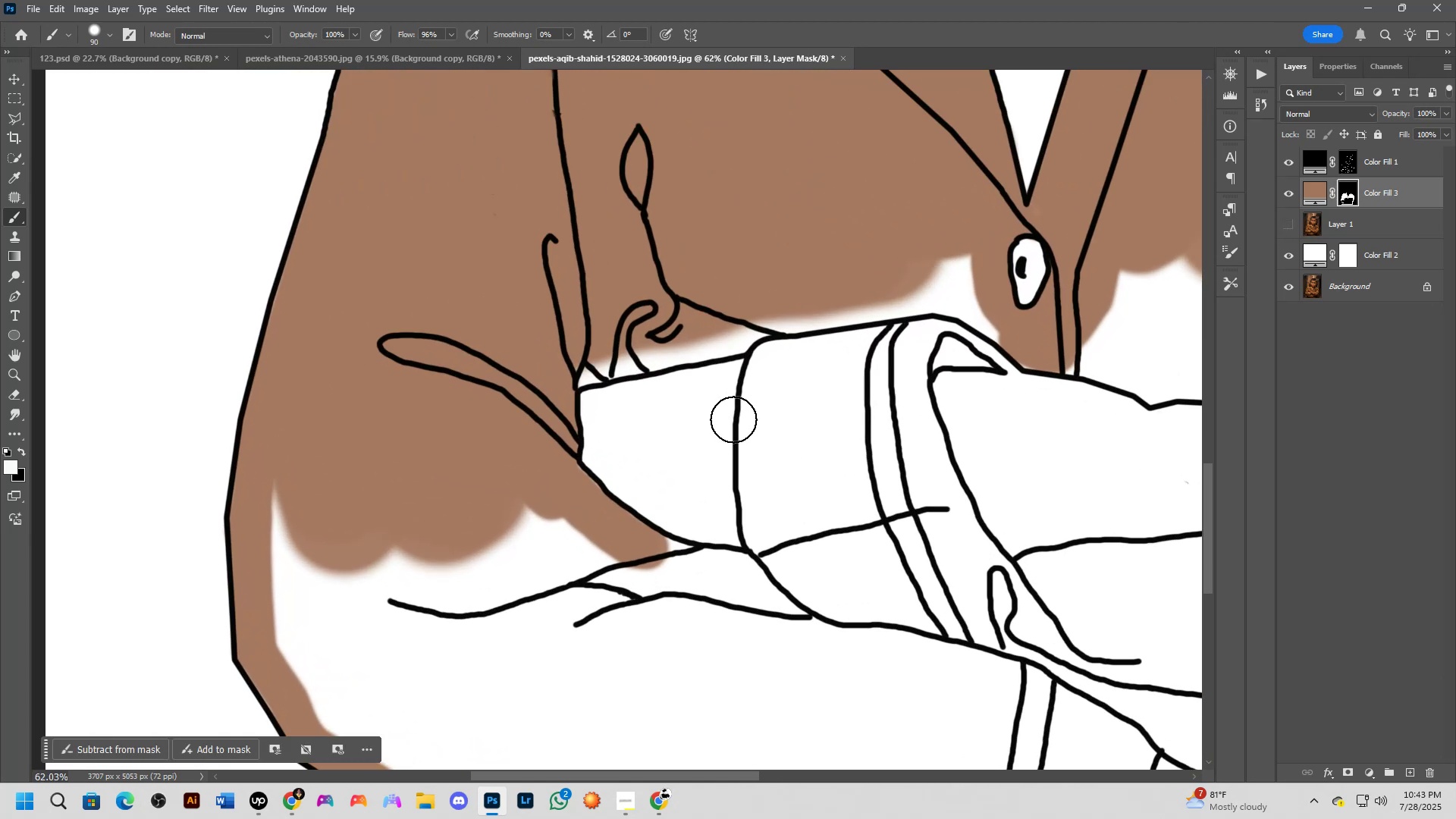 
left_click_drag(start_coordinate=[645, 340], to_coordinate=[777, 384])
 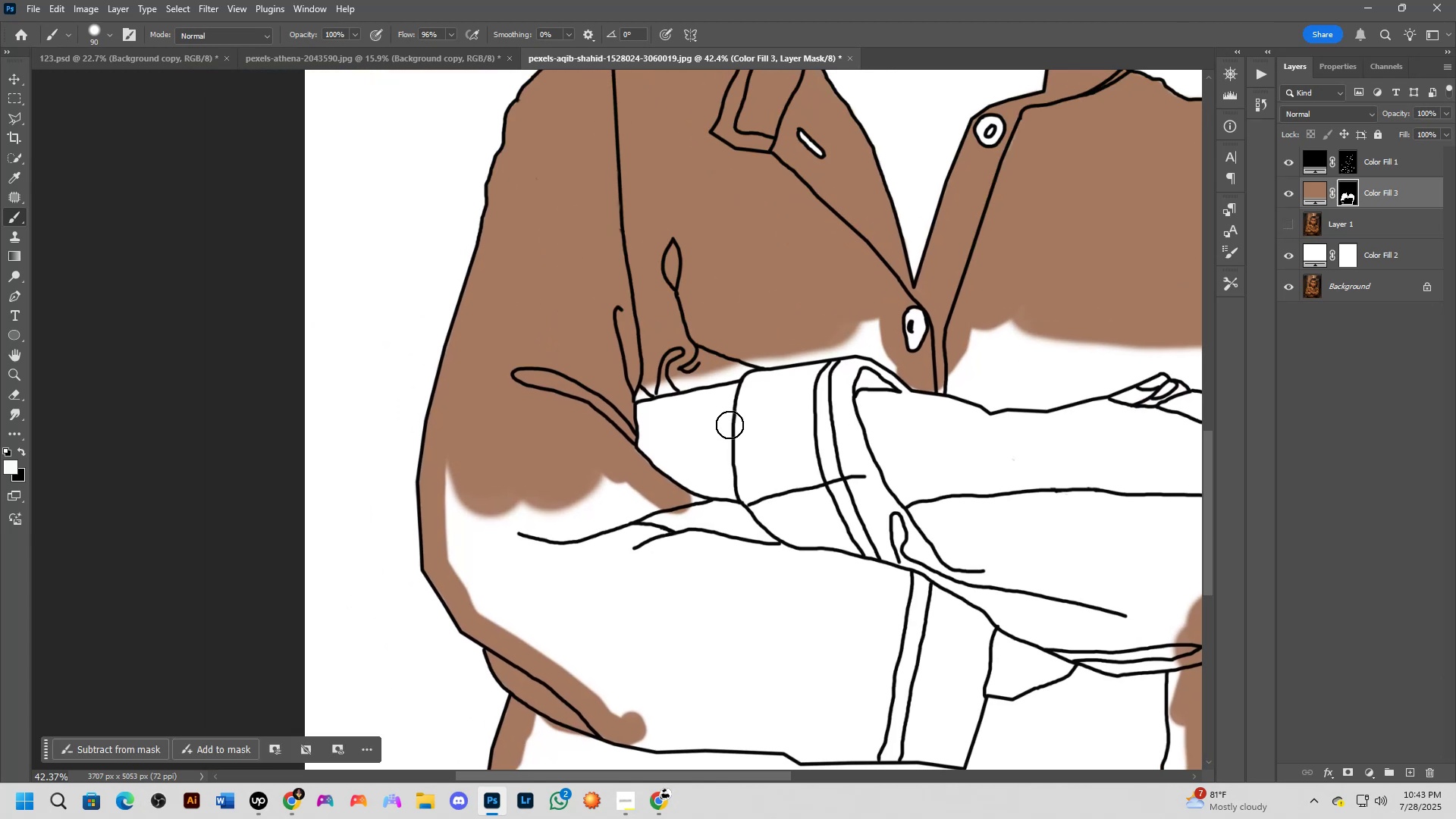 
scroll: coordinate [735, 426], scroll_direction: up, amount: 8.0
 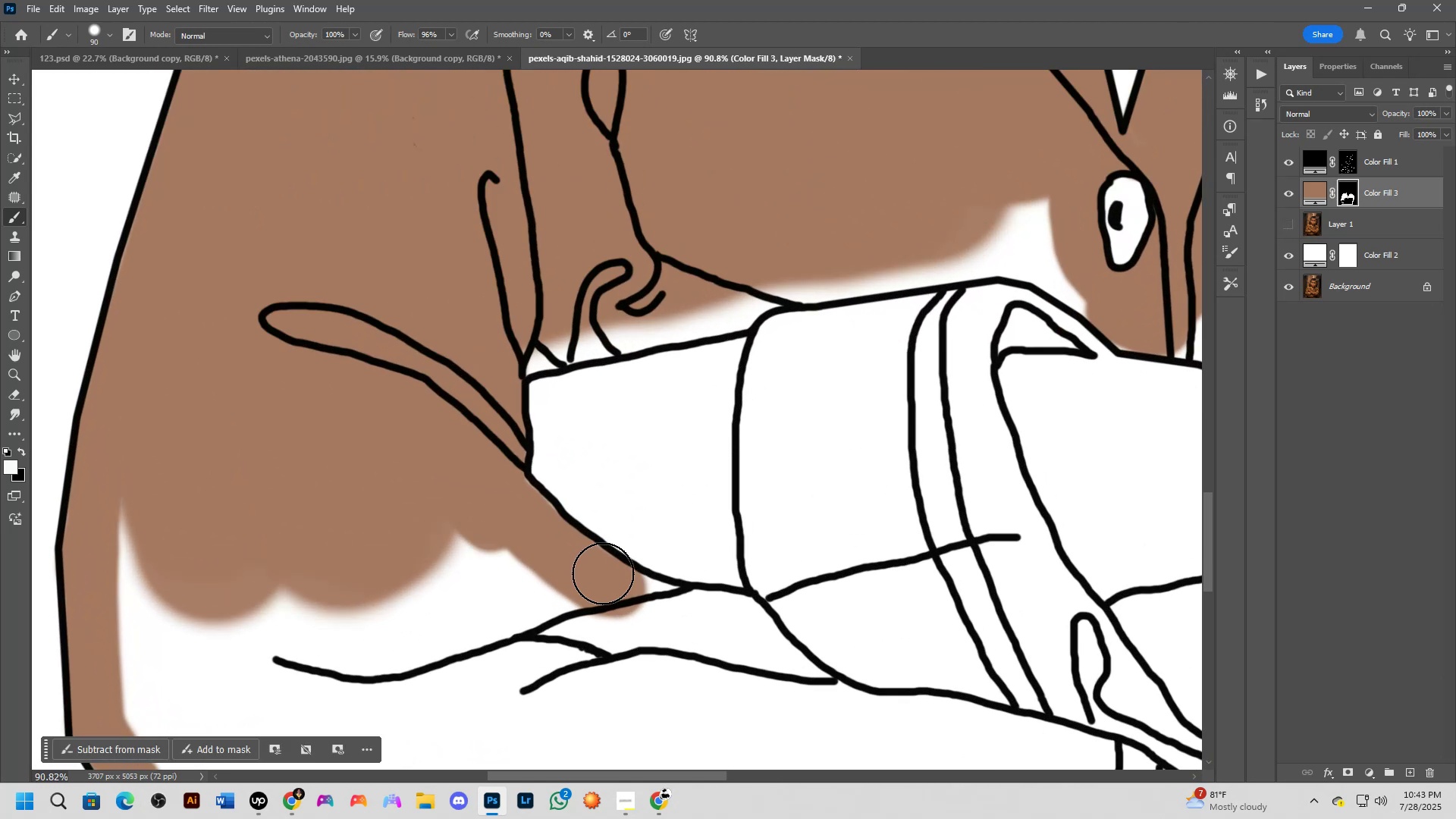 
hold_key(key=AltLeft, duration=0.51)
 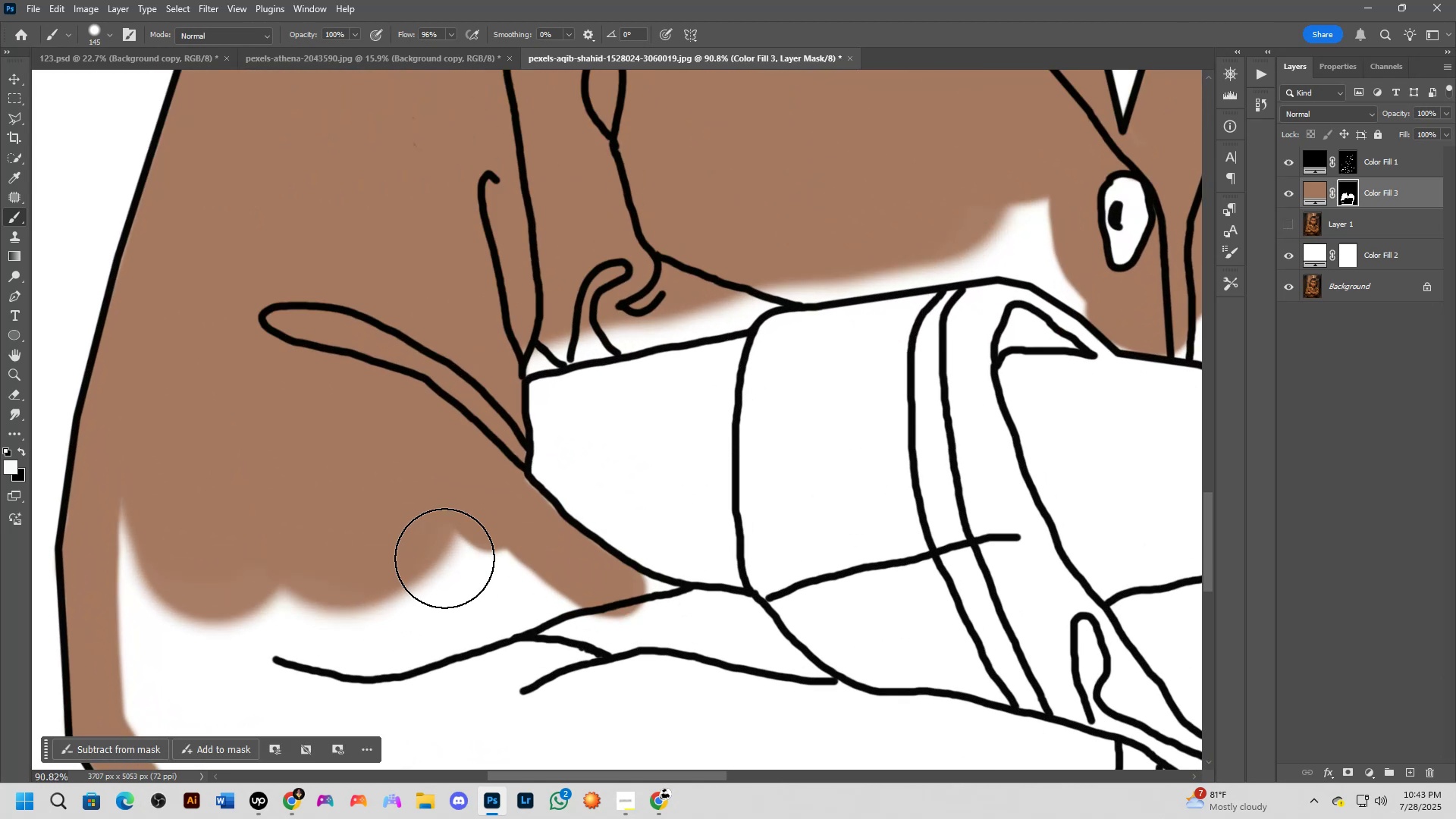 
left_click_drag(start_coordinate=[431, 557], to_coordinate=[648, 599])
 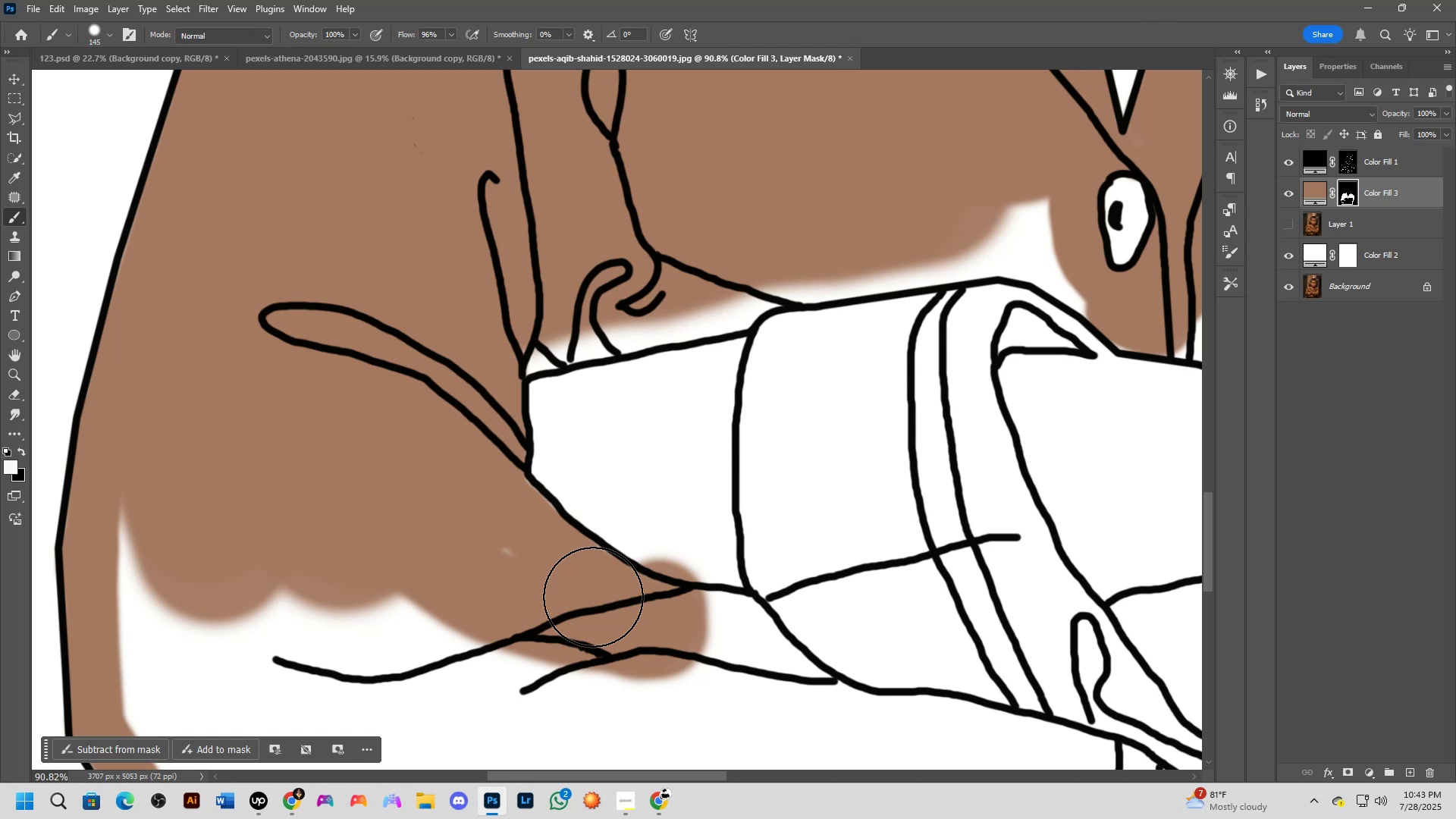 
wait(5.52)
 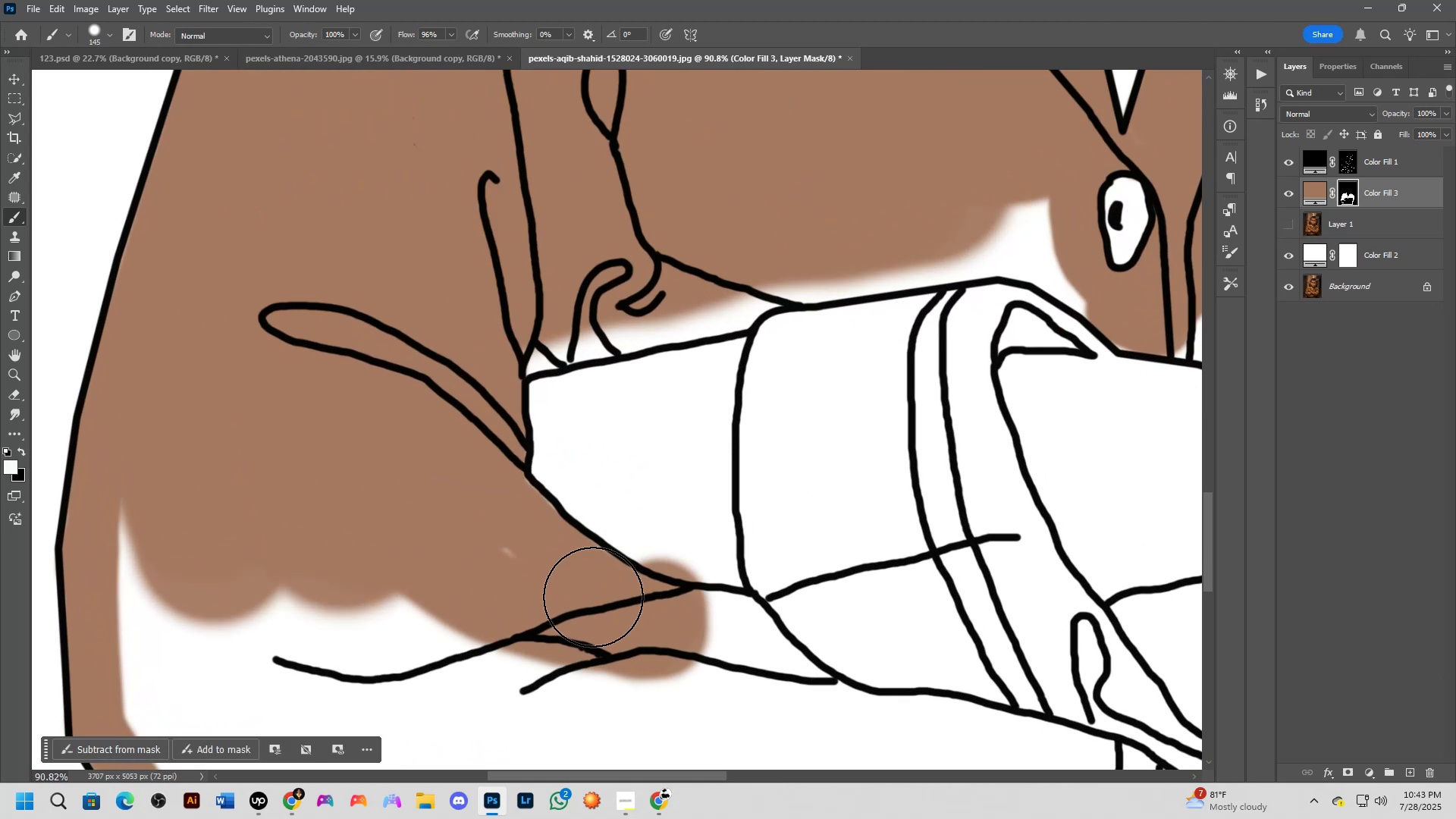 
left_click_drag(start_coordinate=[508, 580], to_coordinate=[590, 592])
 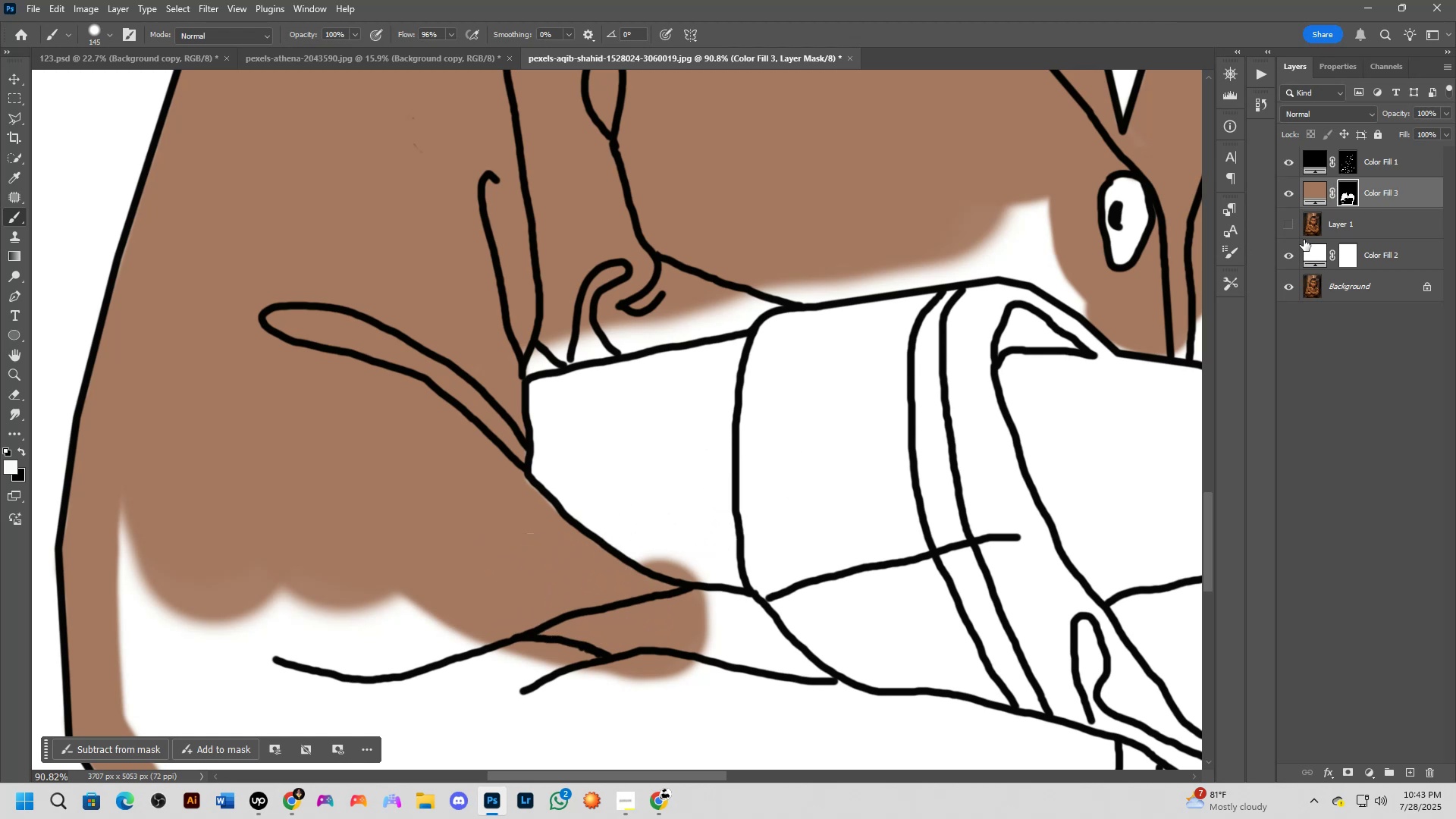 
left_click([1294, 232])
 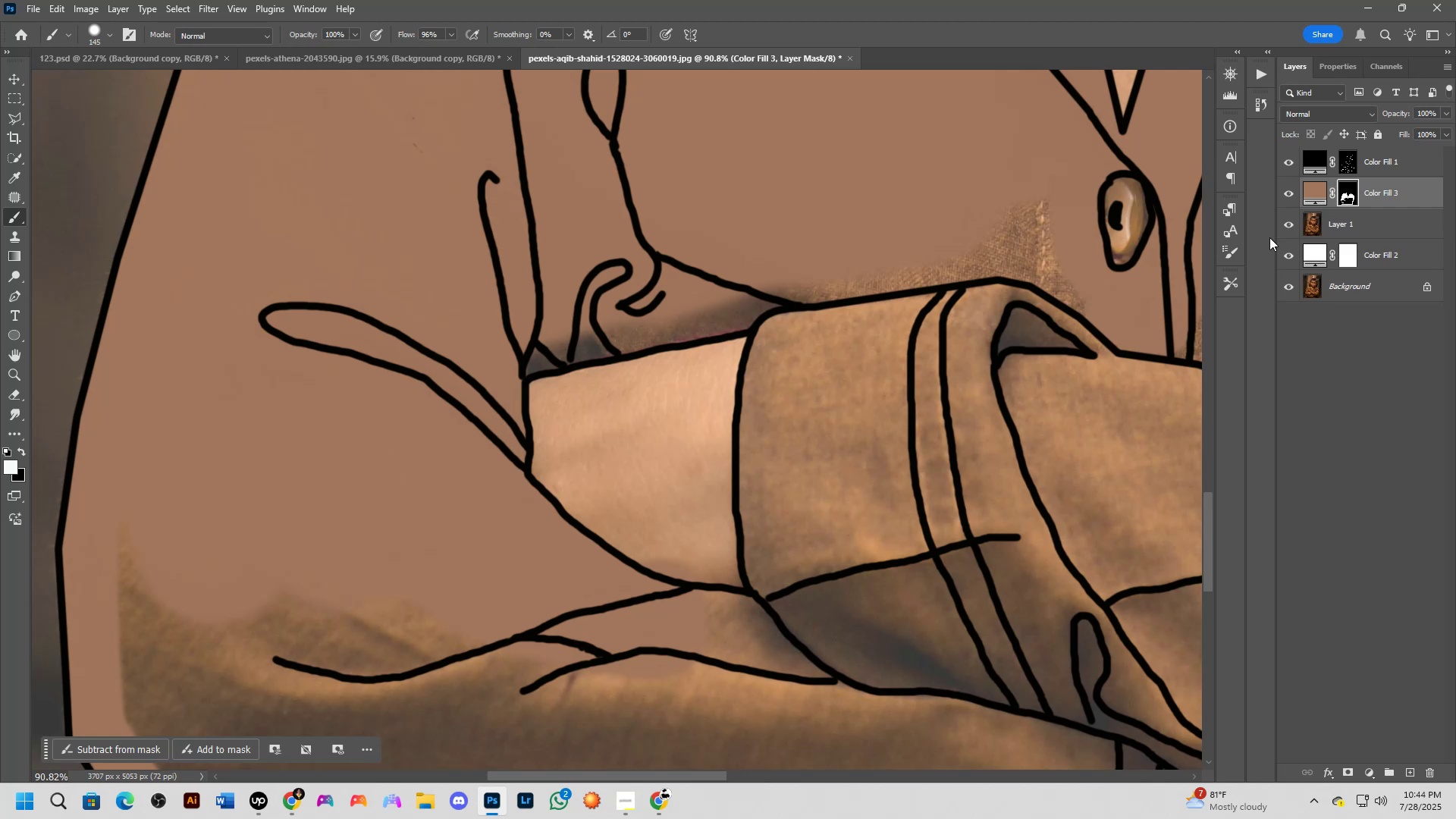 
wait(19.79)
 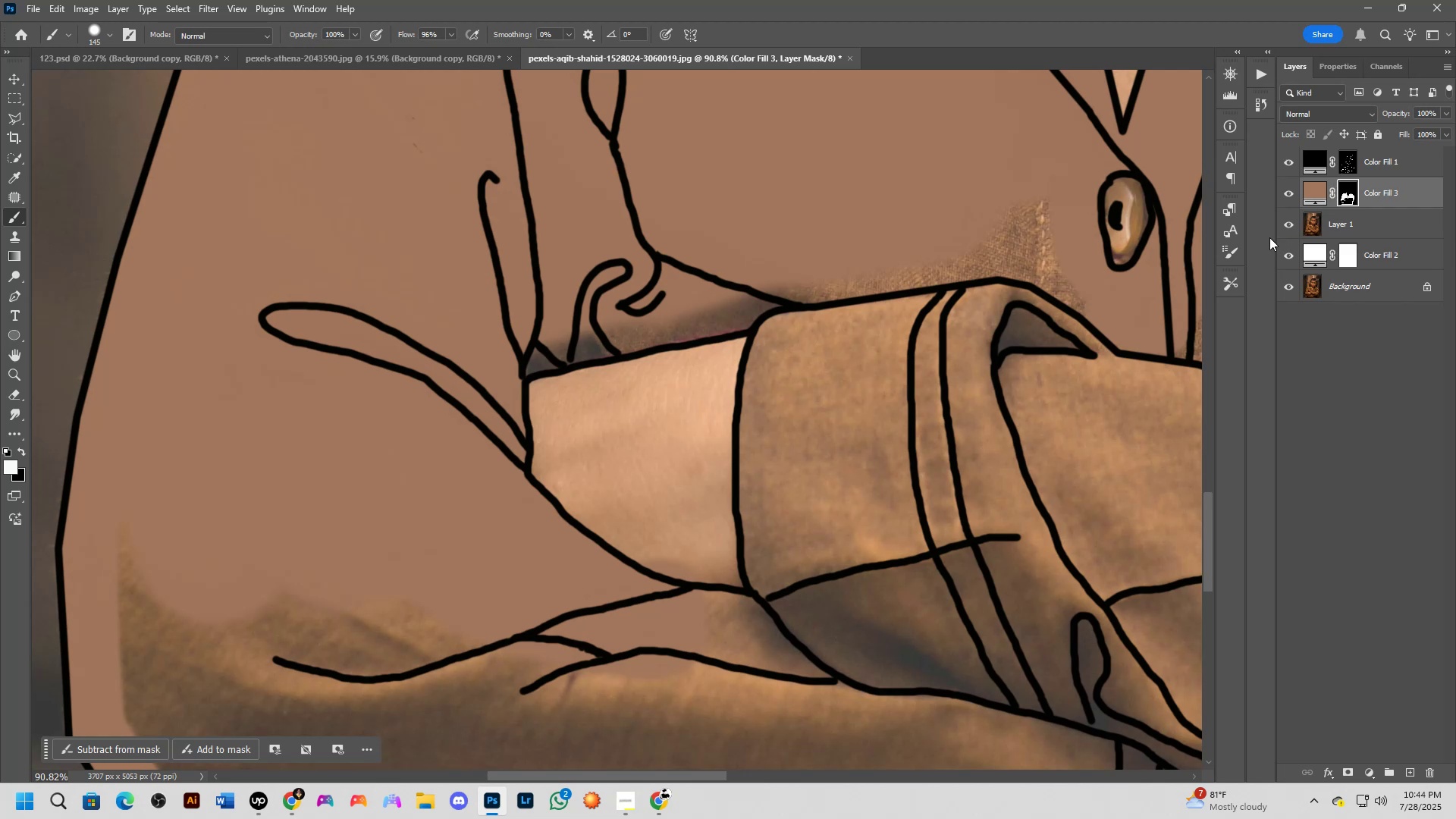 
left_click([1293, 221])
 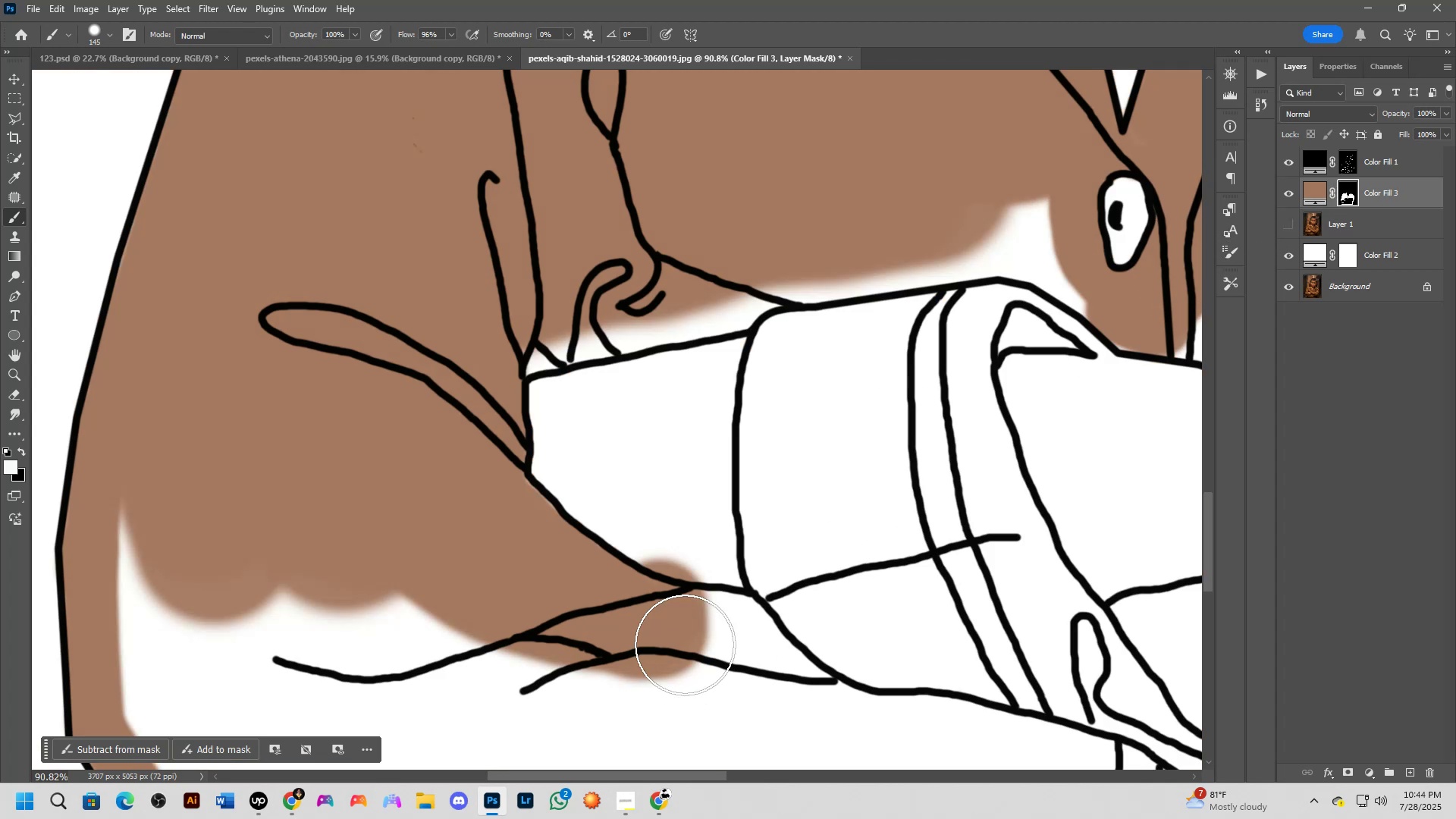 
type(xxx)
 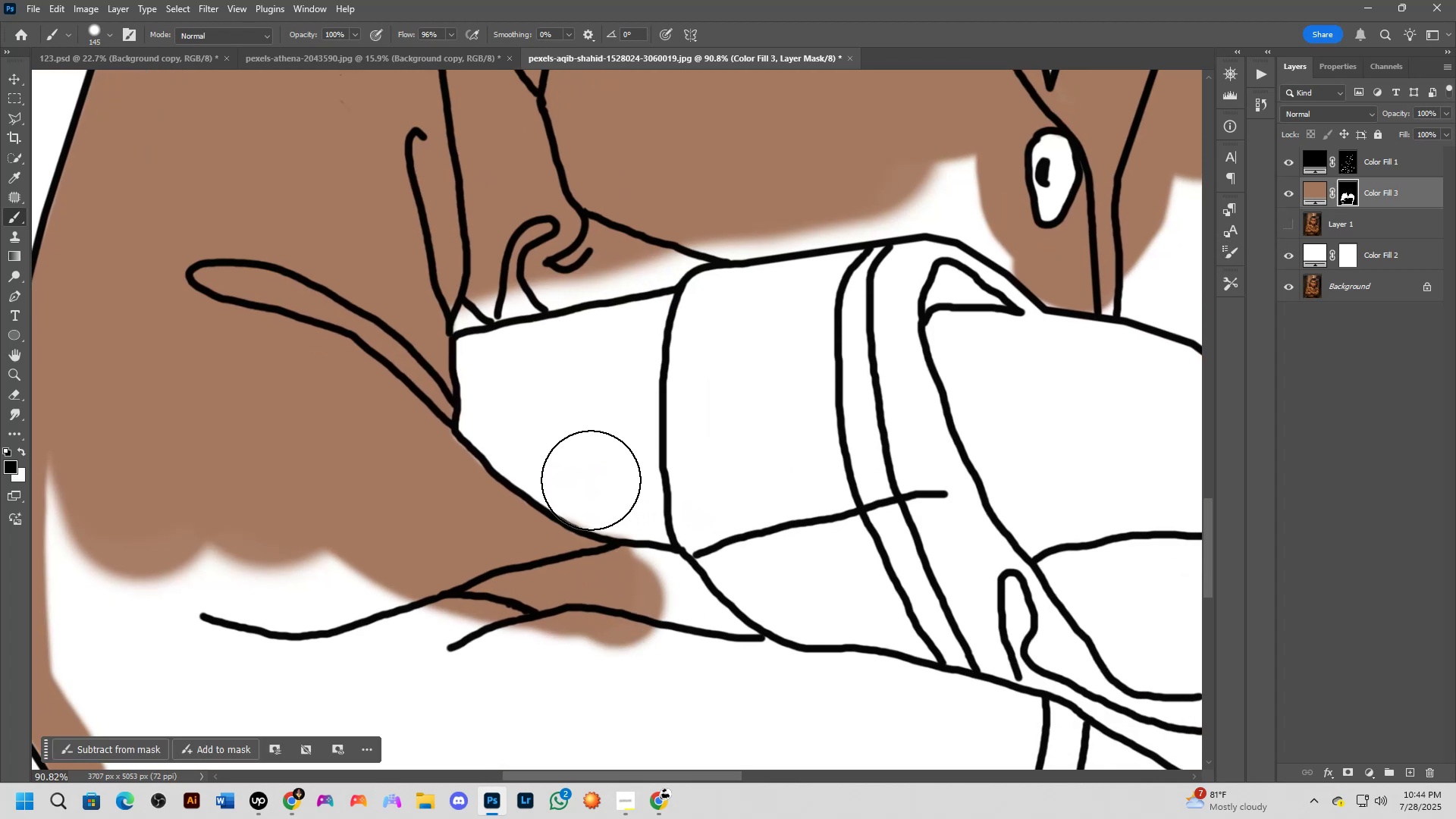 
left_click_drag(start_coordinate=[680, 527], to_coordinate=[672, 519])
 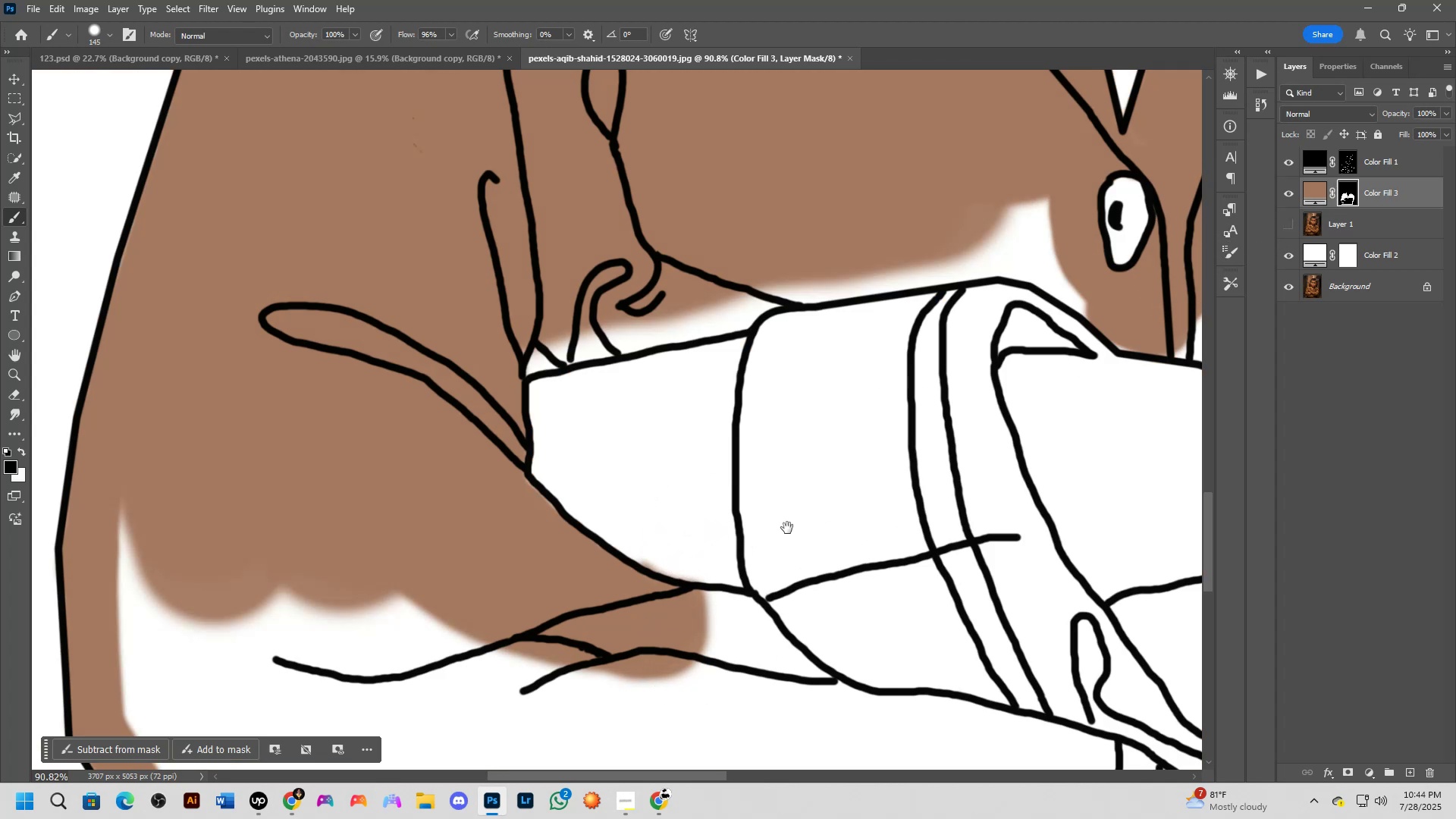 
hold_key(key=Space, duration=0.53)
 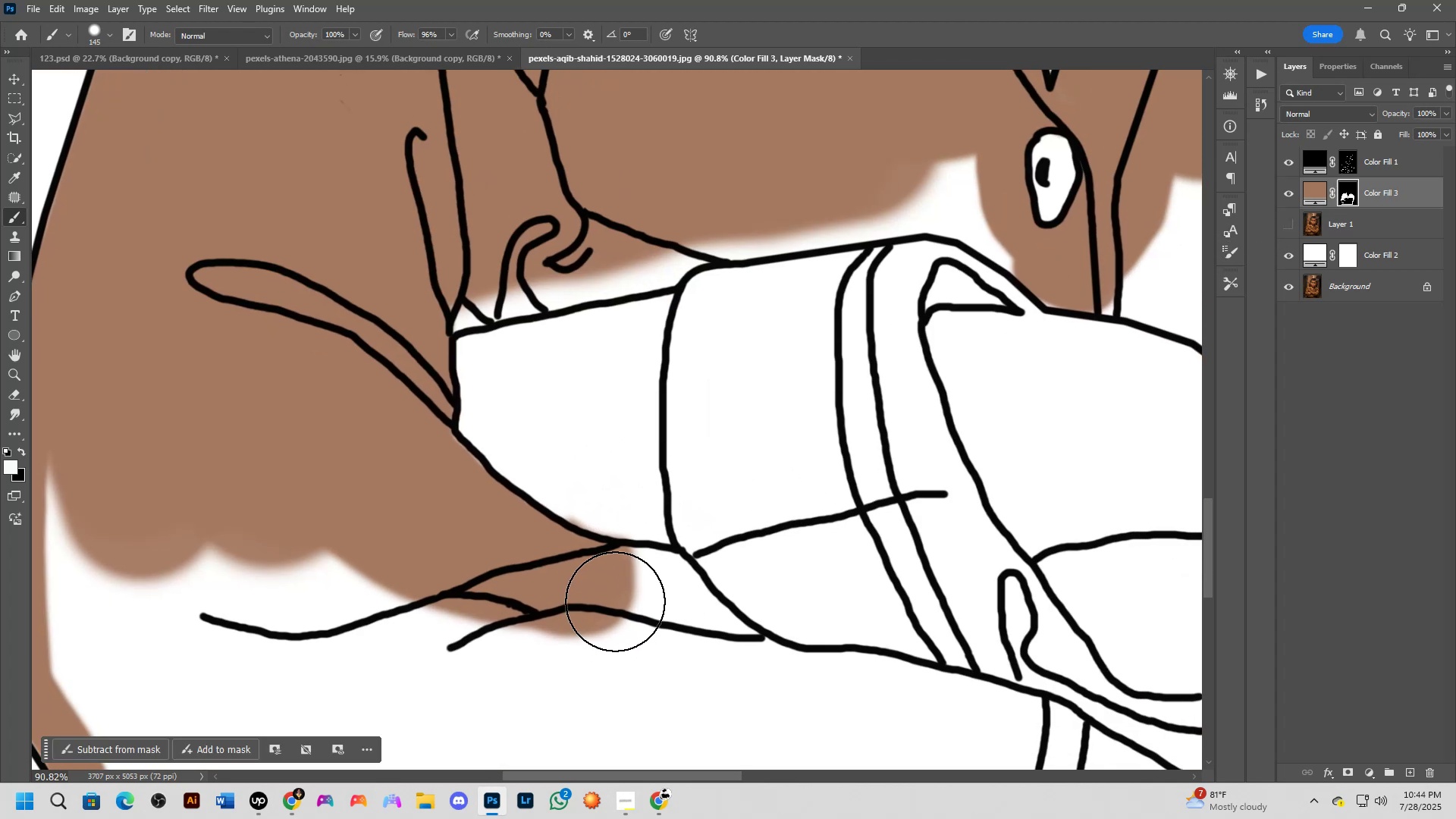 
left_click_drag(start_coordinate=[779, 525], to_coordinate=[706, 482])
 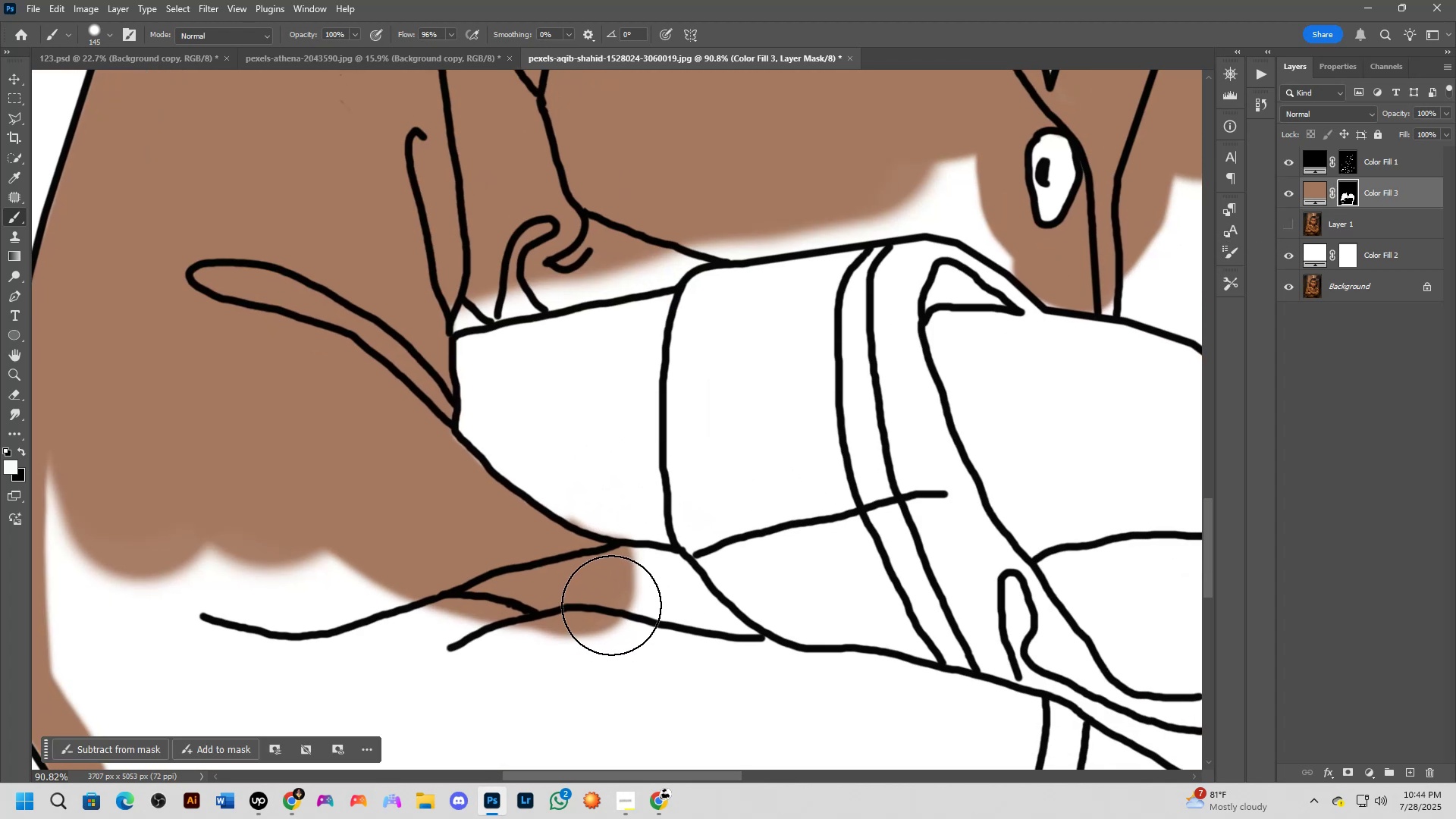 
left_click_drag(start_coordinate=[617, 600], to_coordinate=[637, 604])
 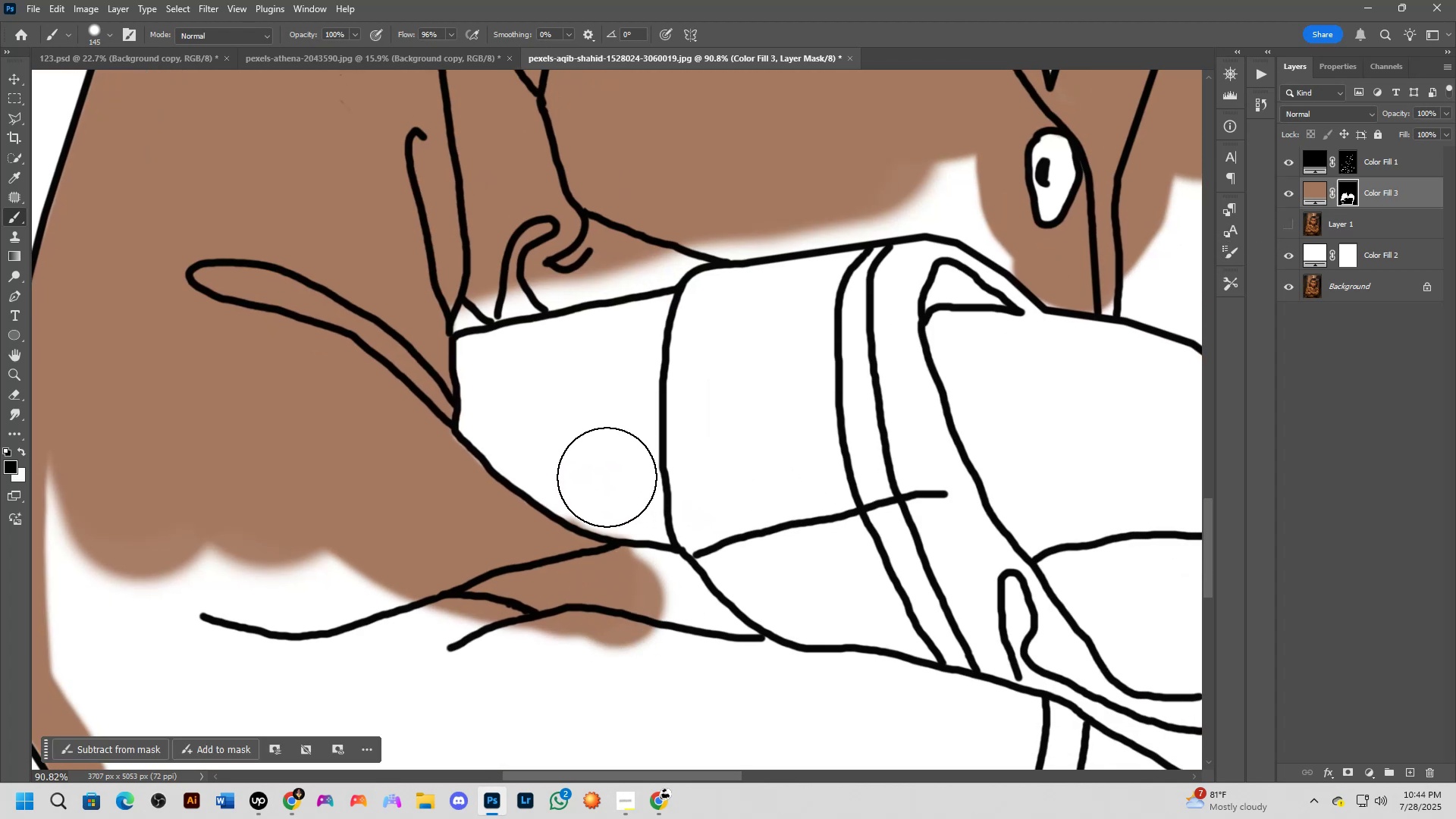 
left_click_drag(start_coordinate=[595, 479], to_coordinate=[591, 480])
 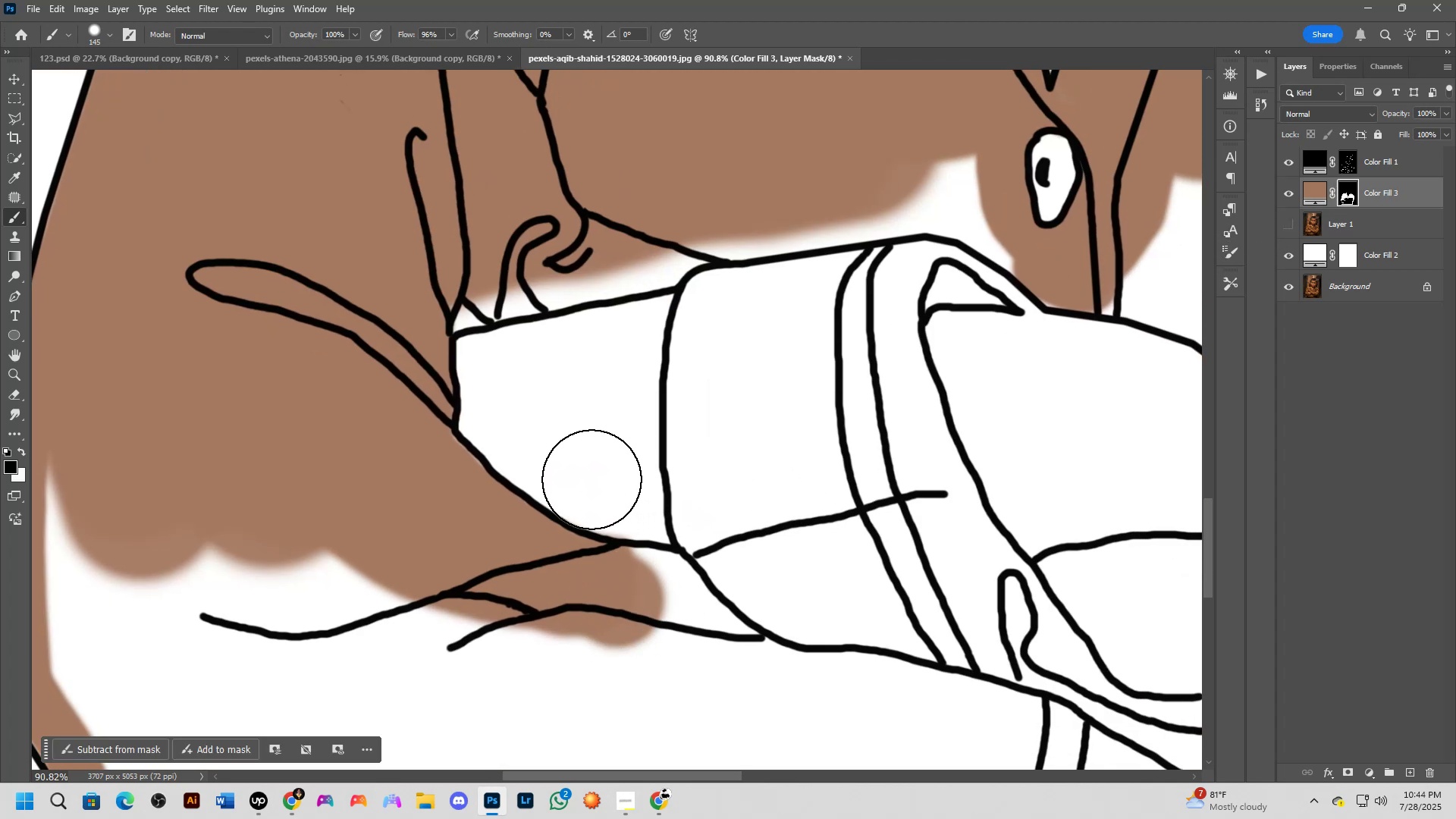 
double_click([591, 480])
 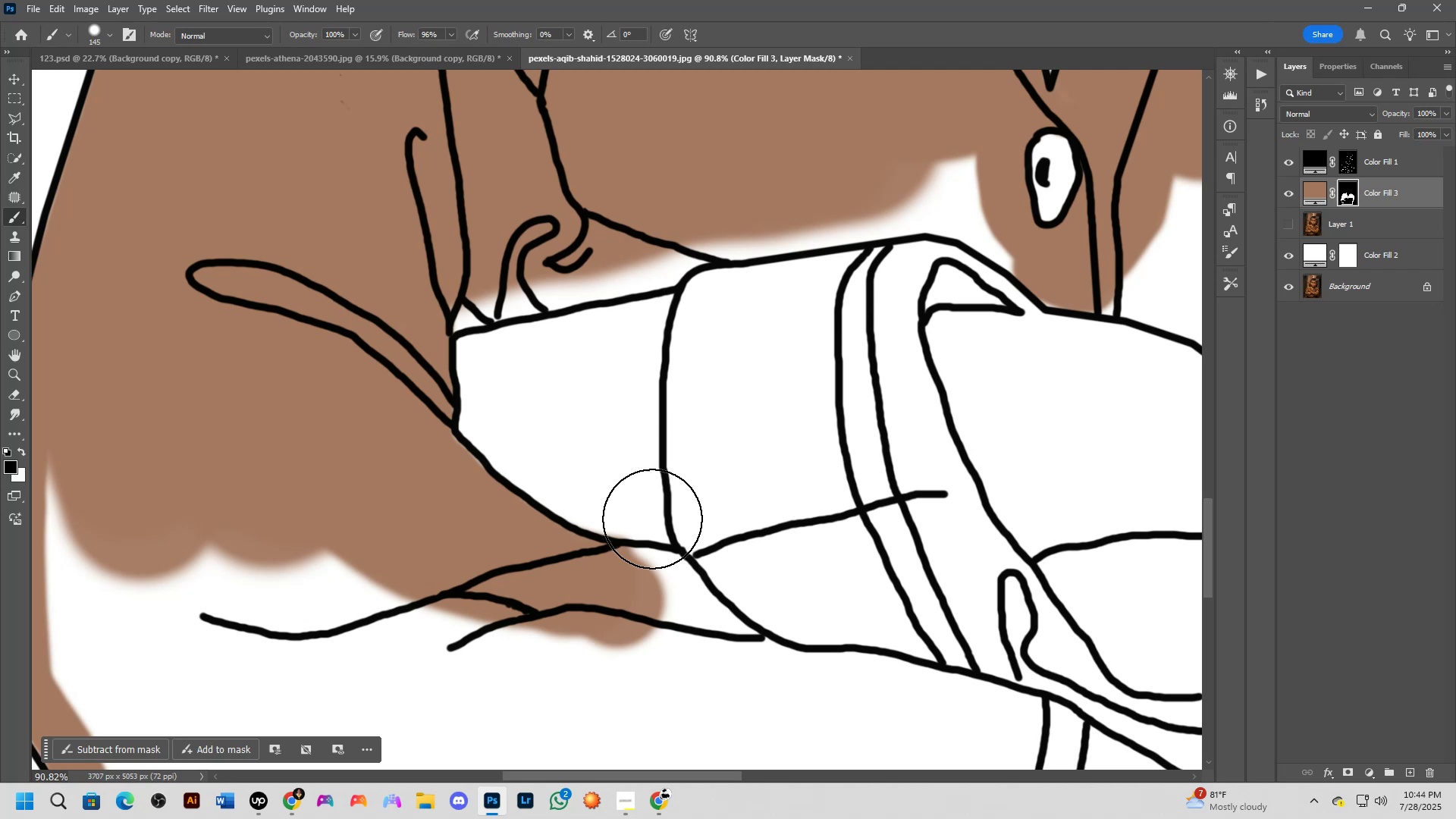 
key(X)
 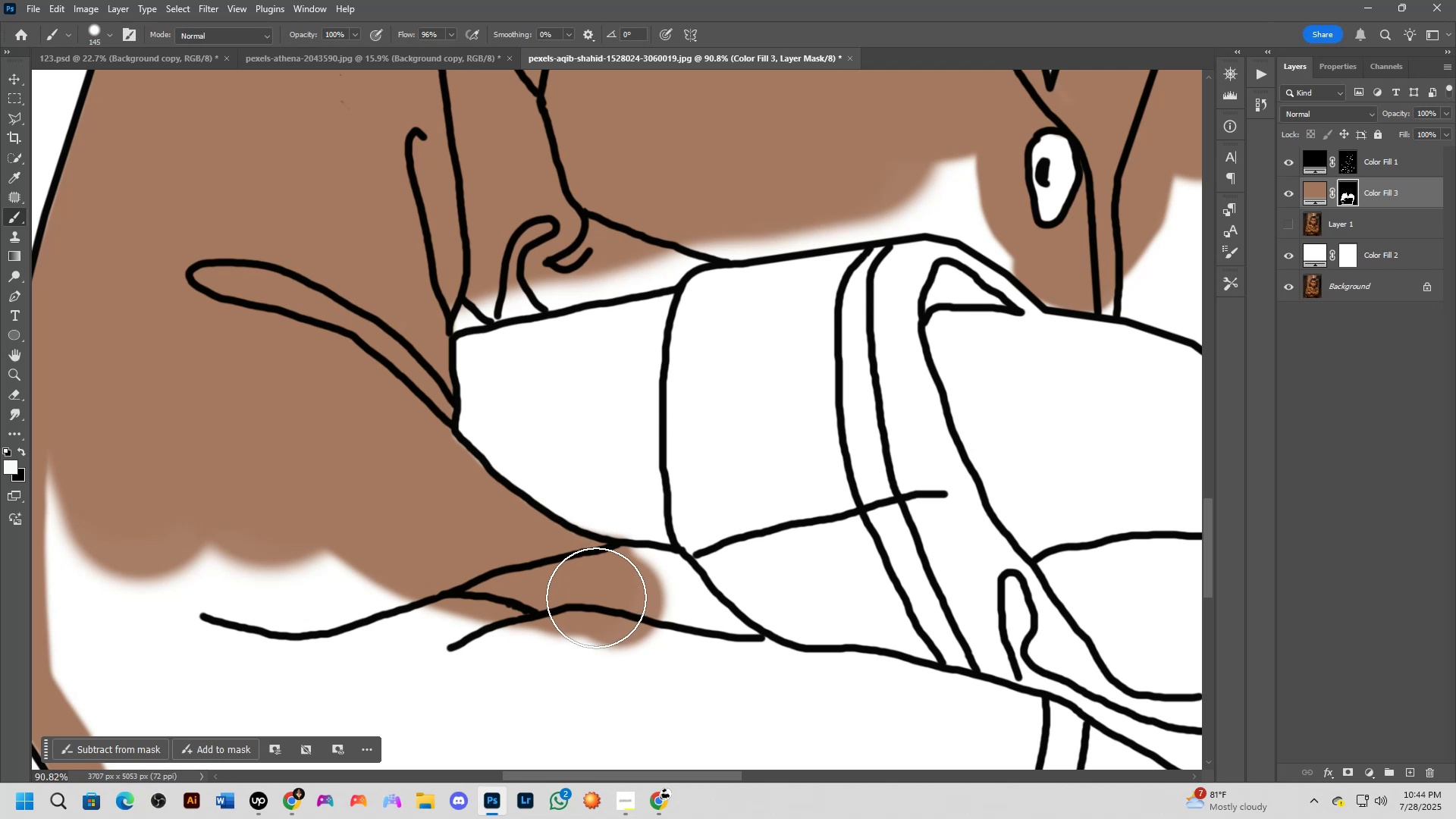 
left_click_drag(start_coordinate=[604, 596], to_coordinate=[659, 599])
 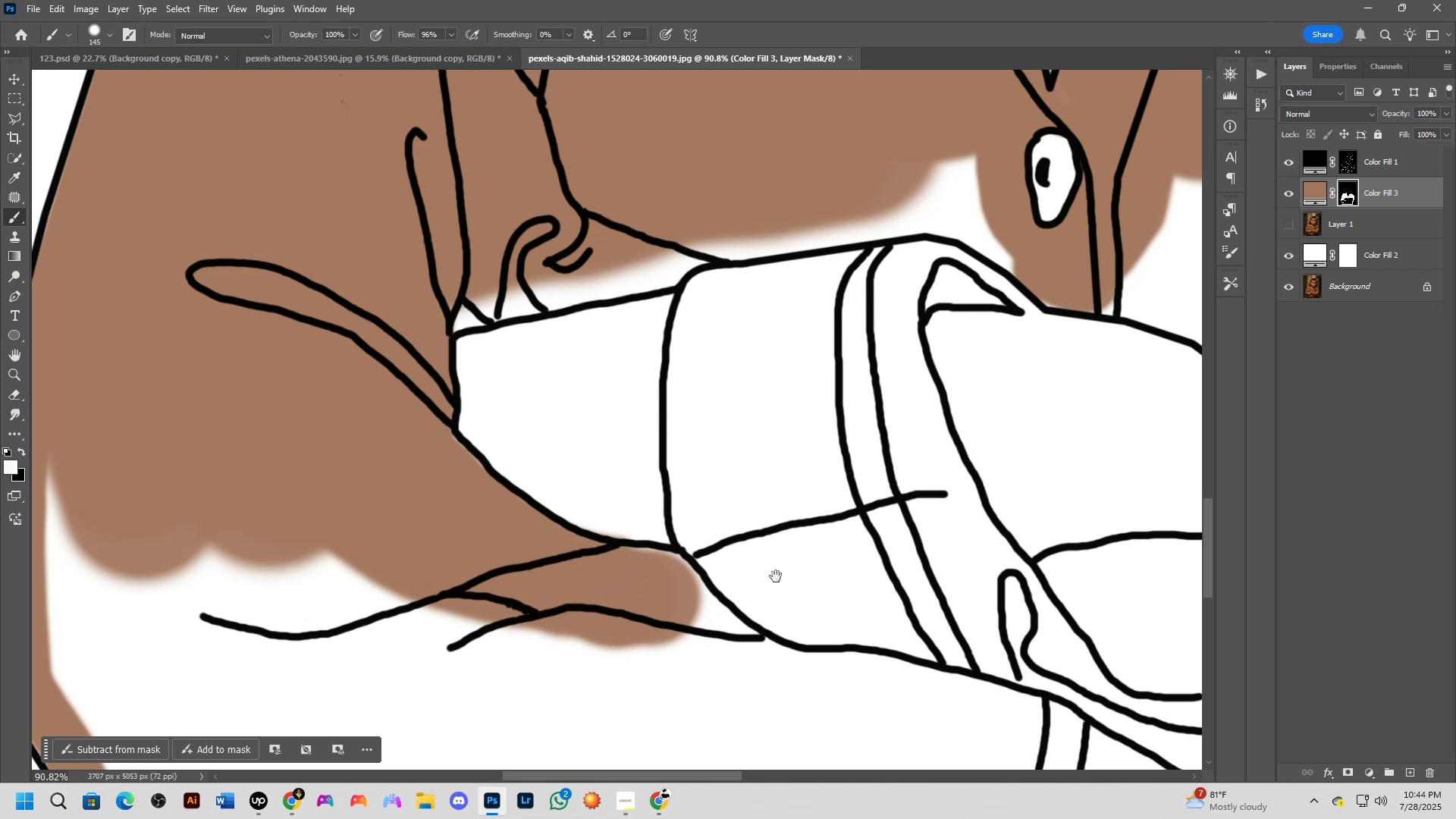 
hold_key(key=Space, duration=0.64)
 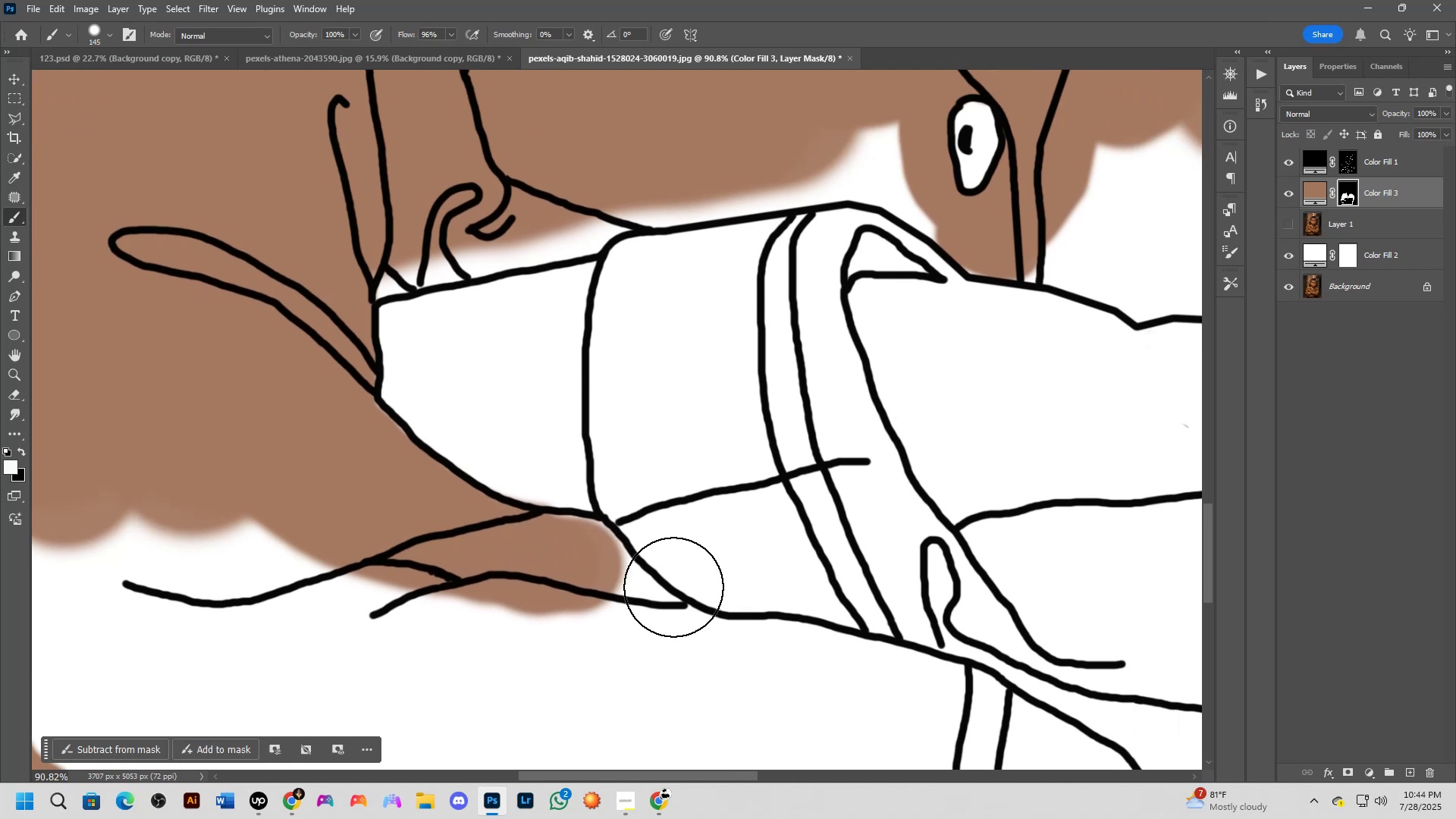 
left_click_drag(start_coordinate=[783, 570], to_coordinate=[706, 538])
 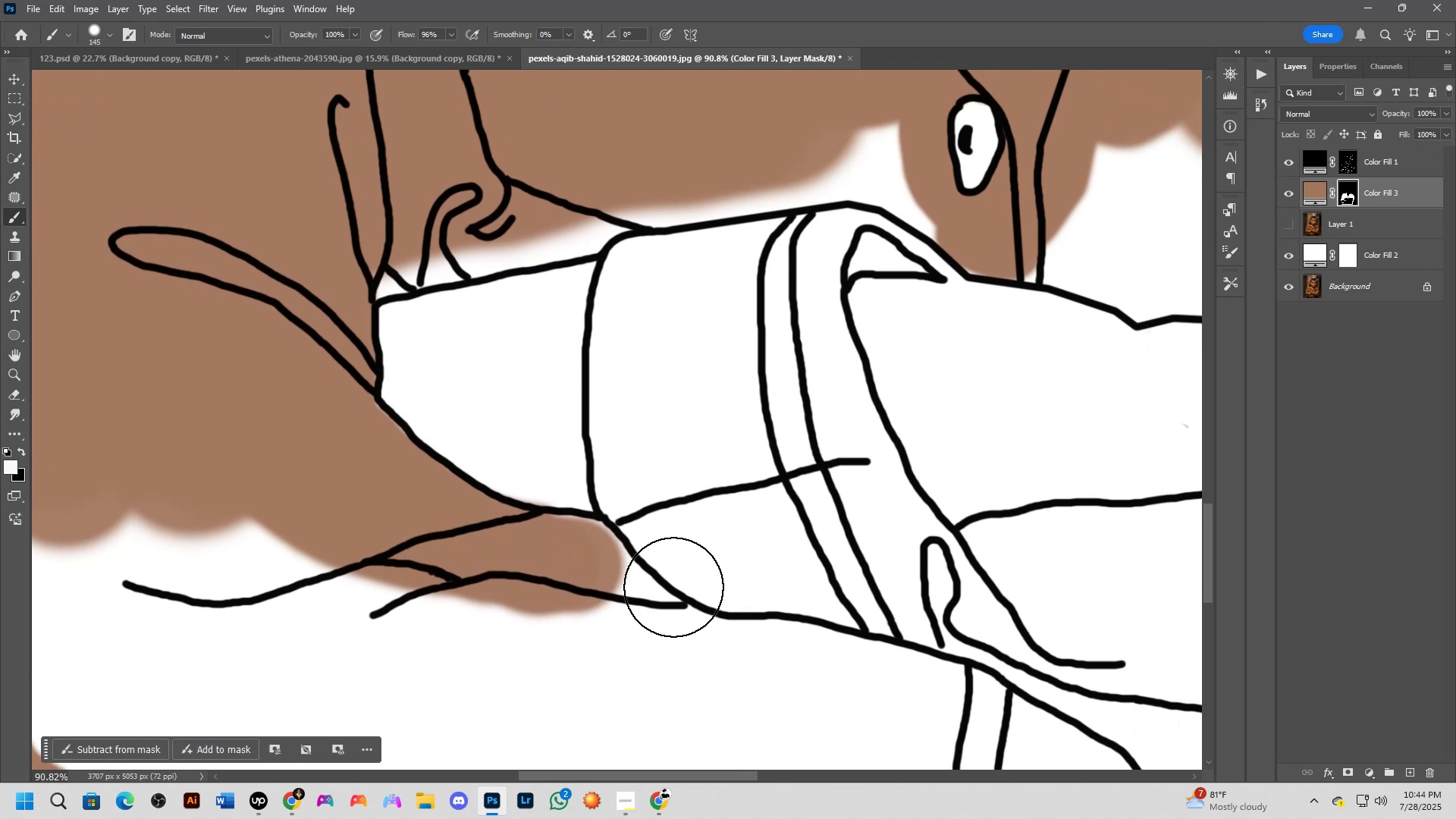 
hold_key(key=Space, duration=0.54)
 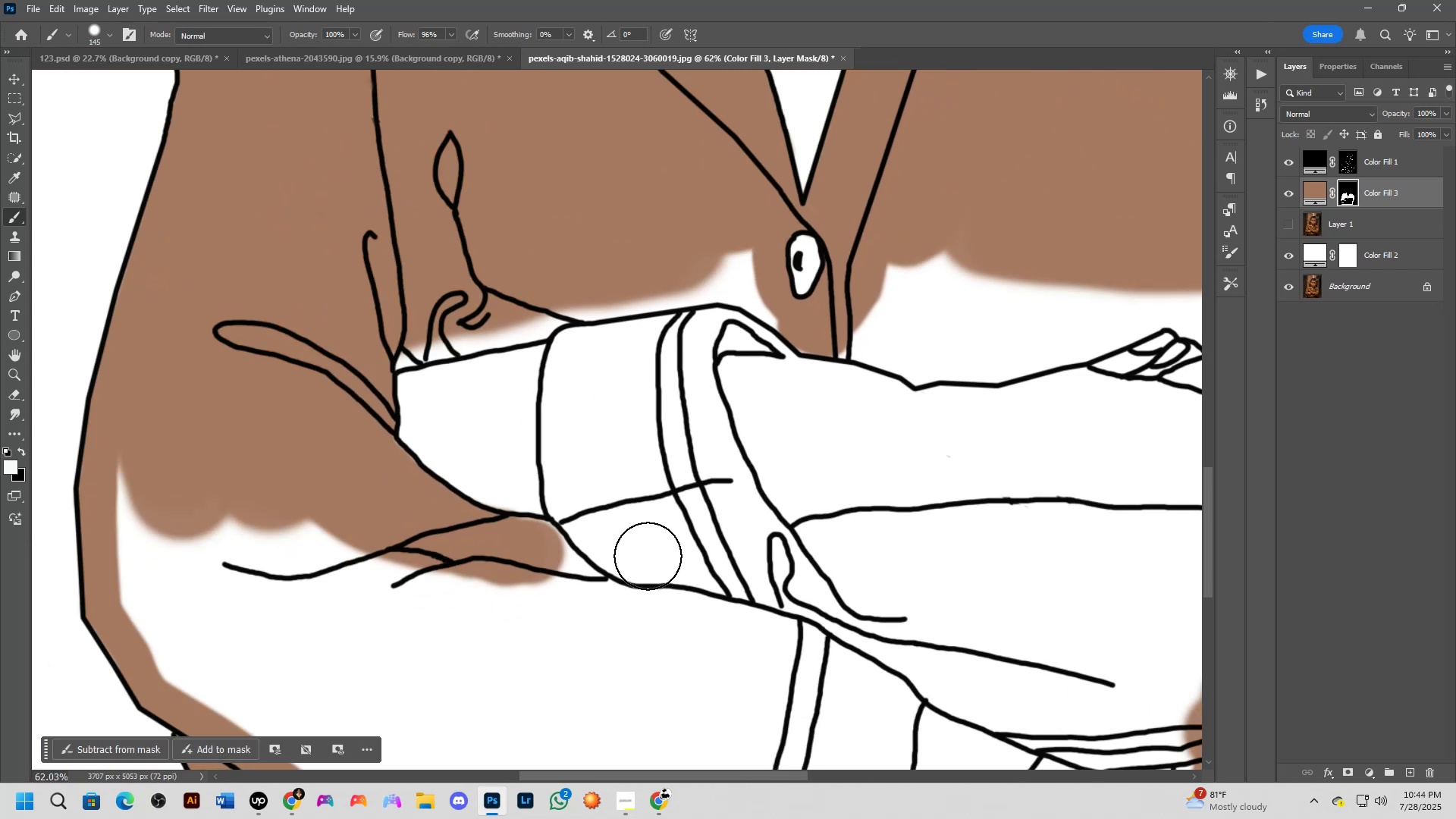 
left_click_drag(start_coordinate=[730, 573], to_coordinate=[632, 557])
 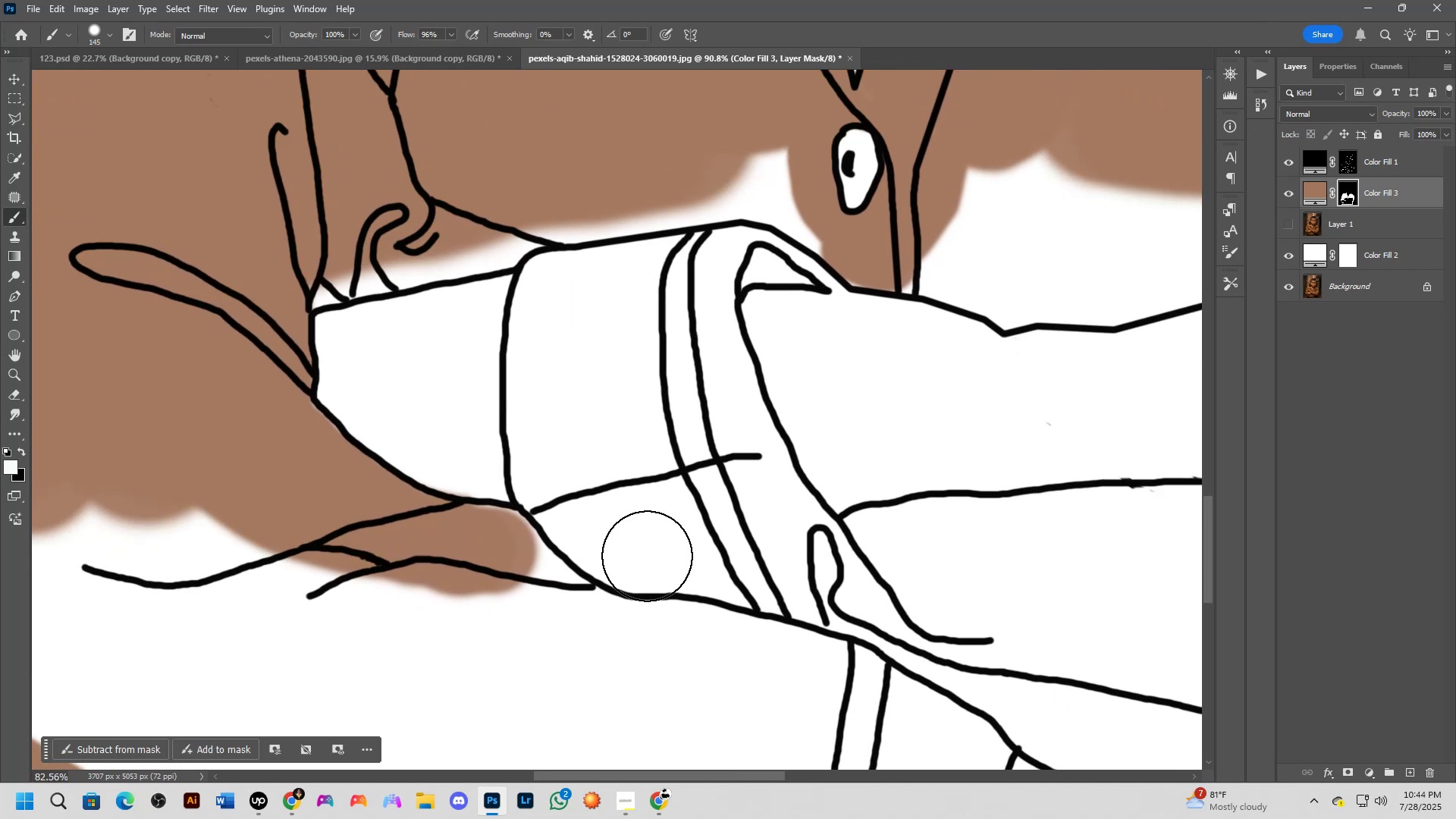 
scroll: coordinate [648, 556], scroll_direction: none, amount: 0.0
 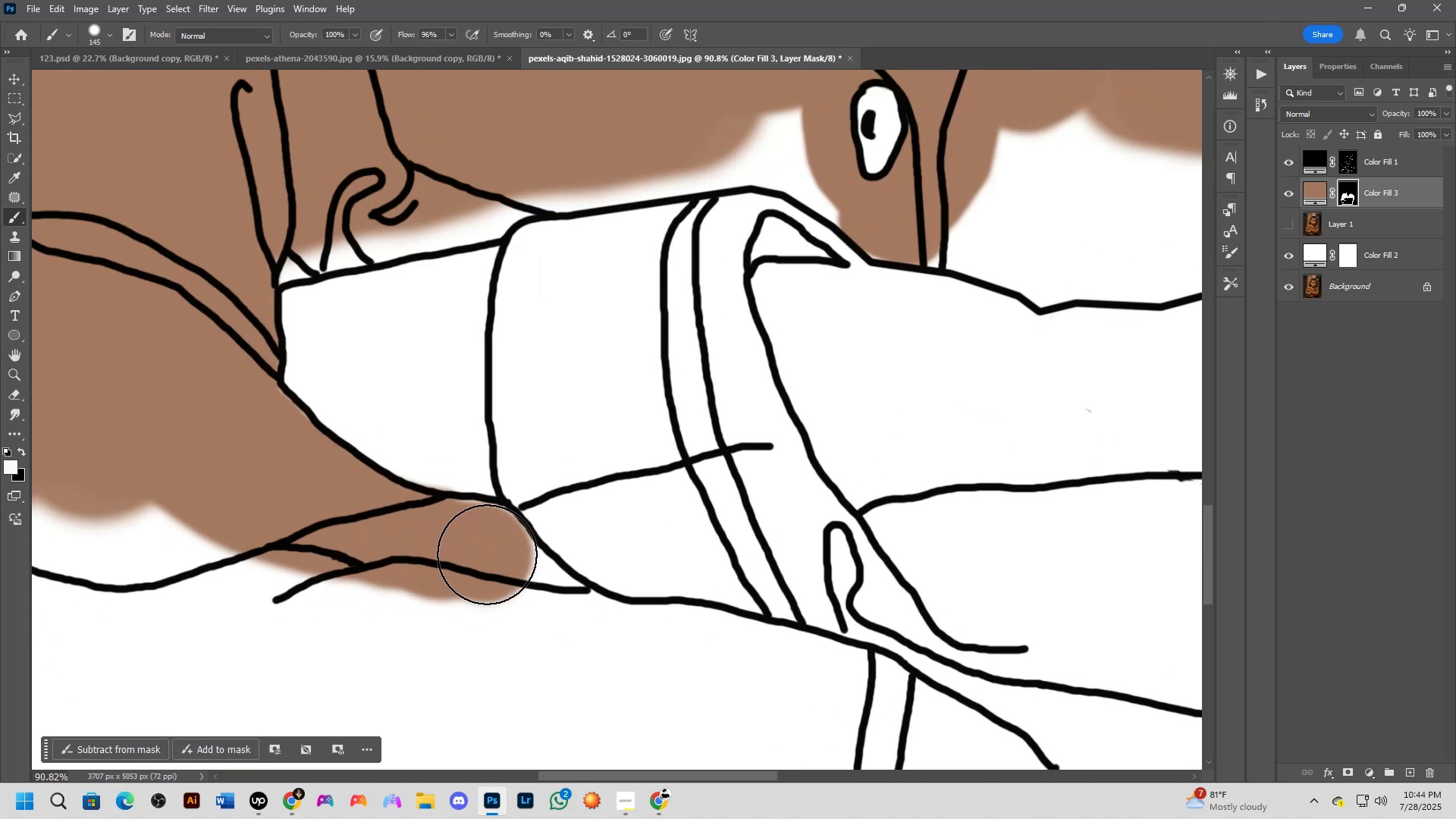 
double_click([488, 552])
 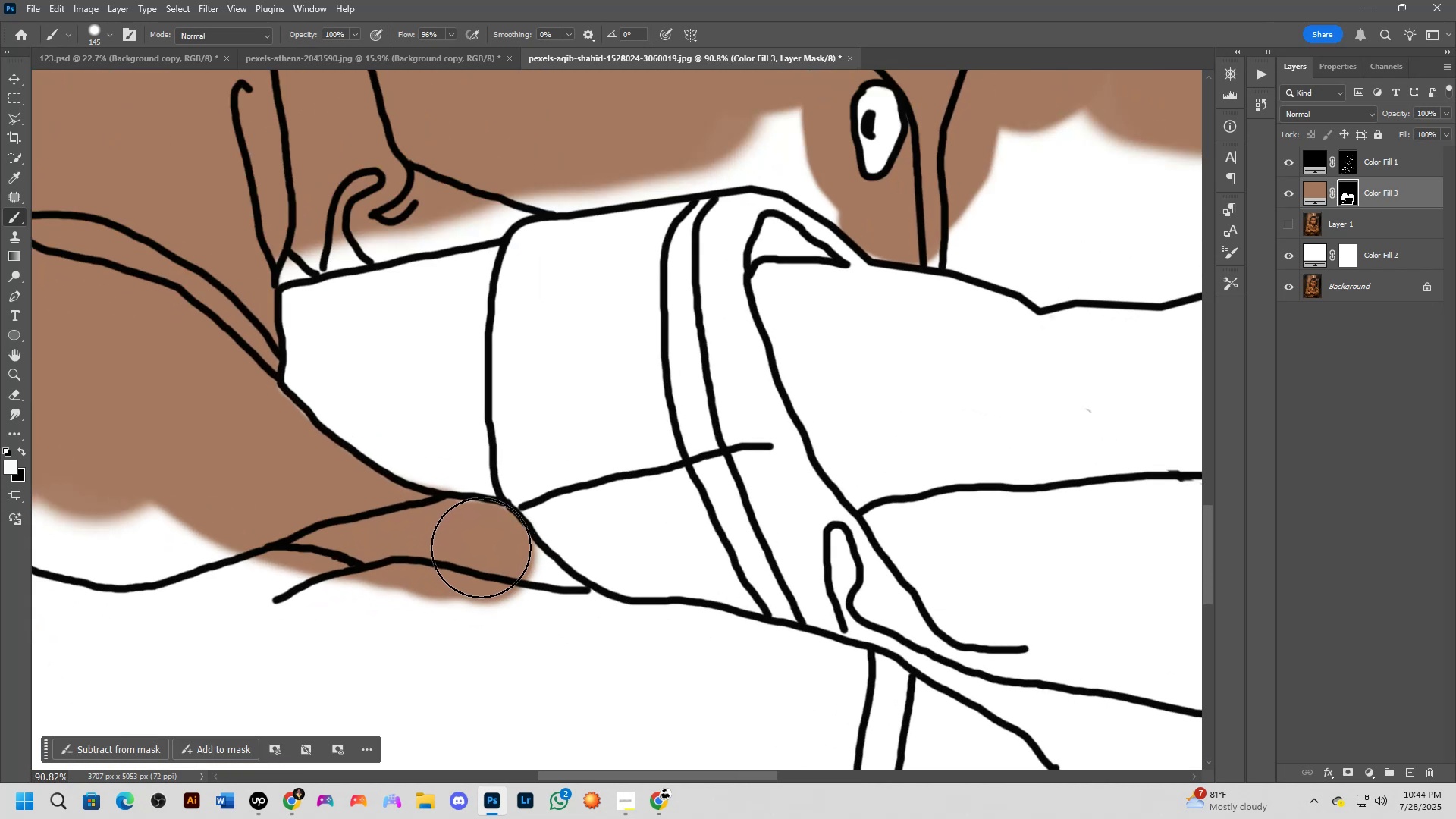 
left_click_drag(start_coordinate=[486, 548], to_coordinate=[553, 488])
 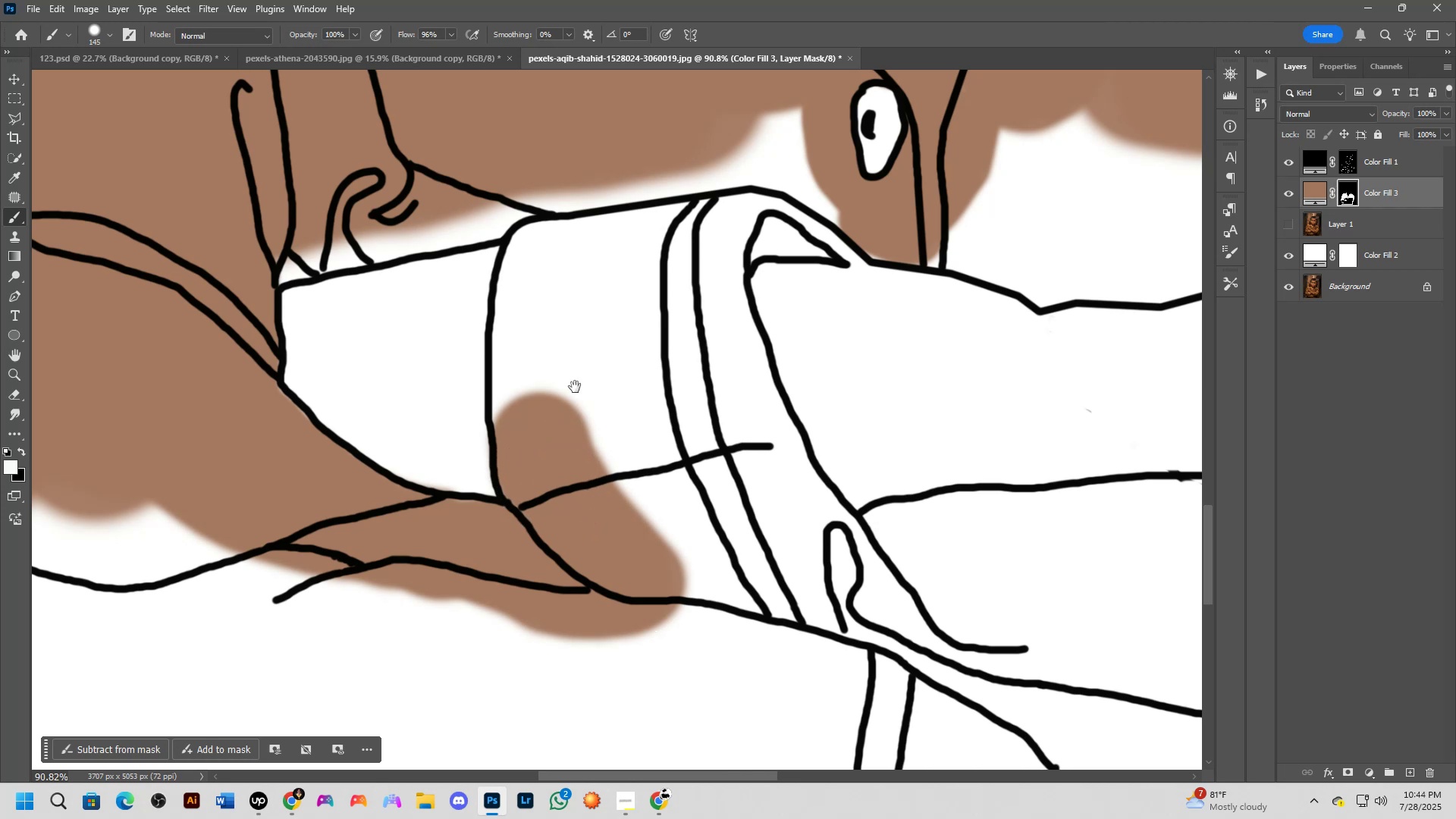 
hold_key(key=Space, duration=0.57)
 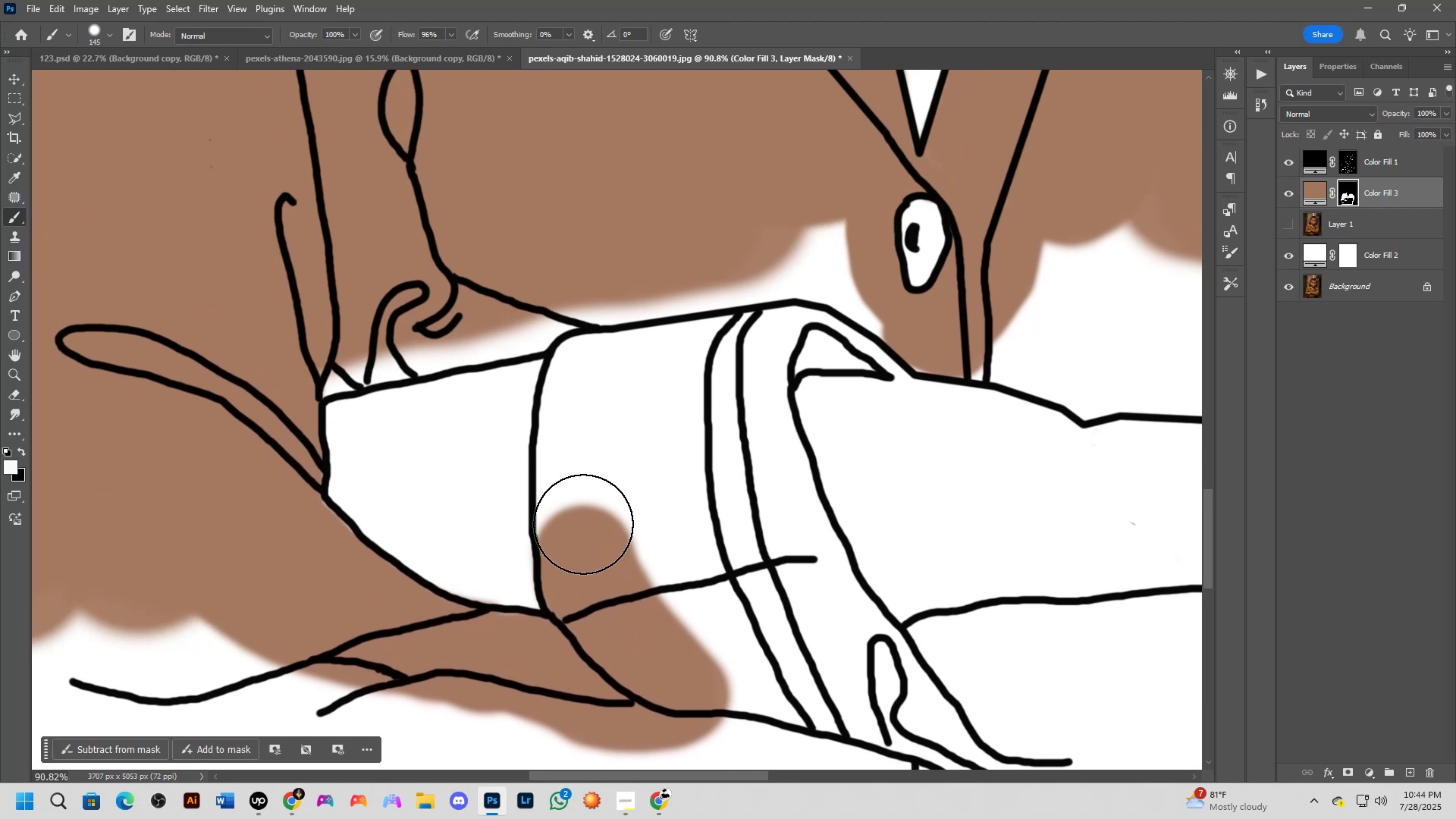 
left_click_drag(start_coordinate=[575, 386], to_coordinate=[619, 499])
 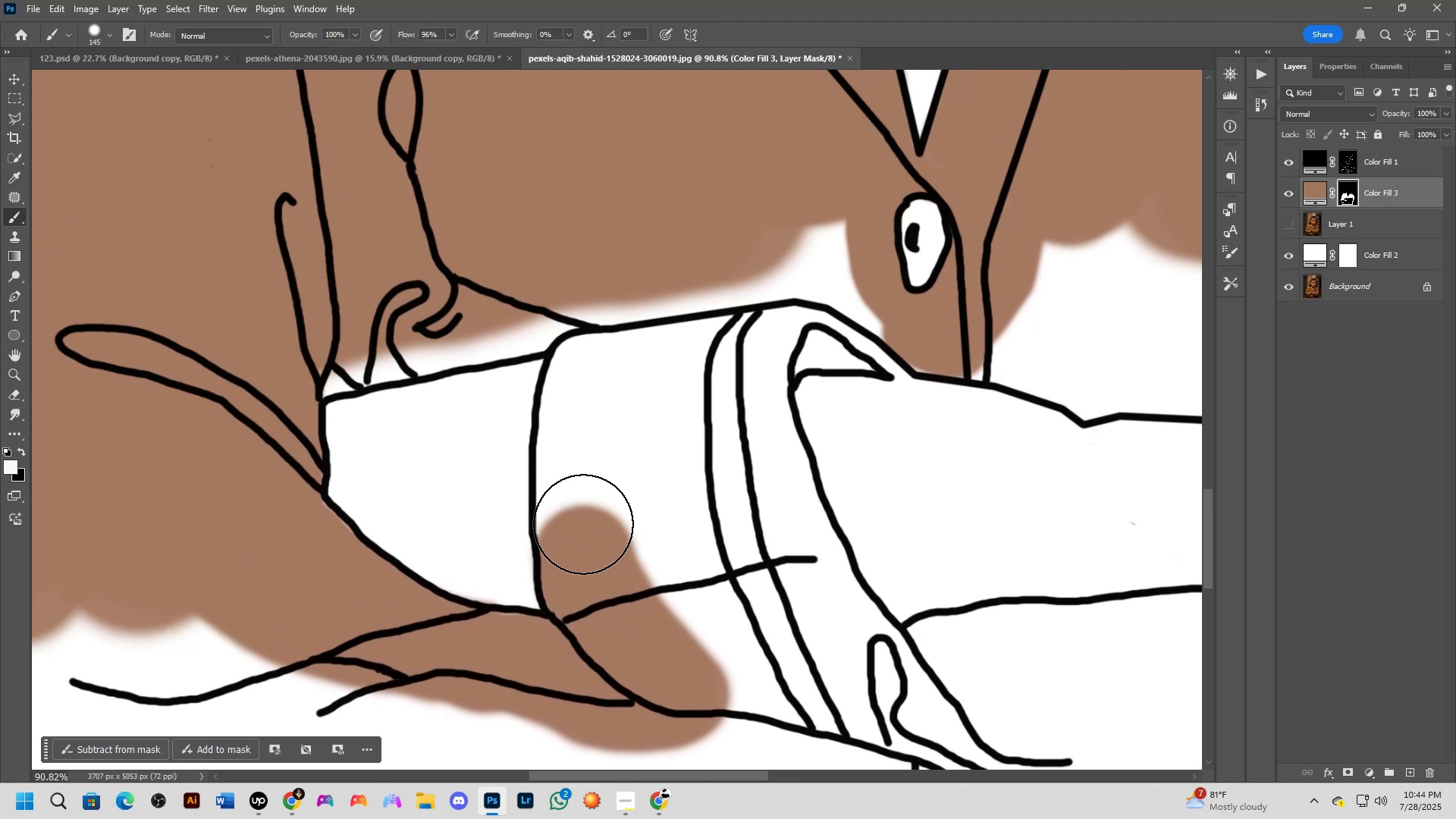 
left_click_drag(start_coordinate=[583, 524], to_coordinate=[595, 379])
 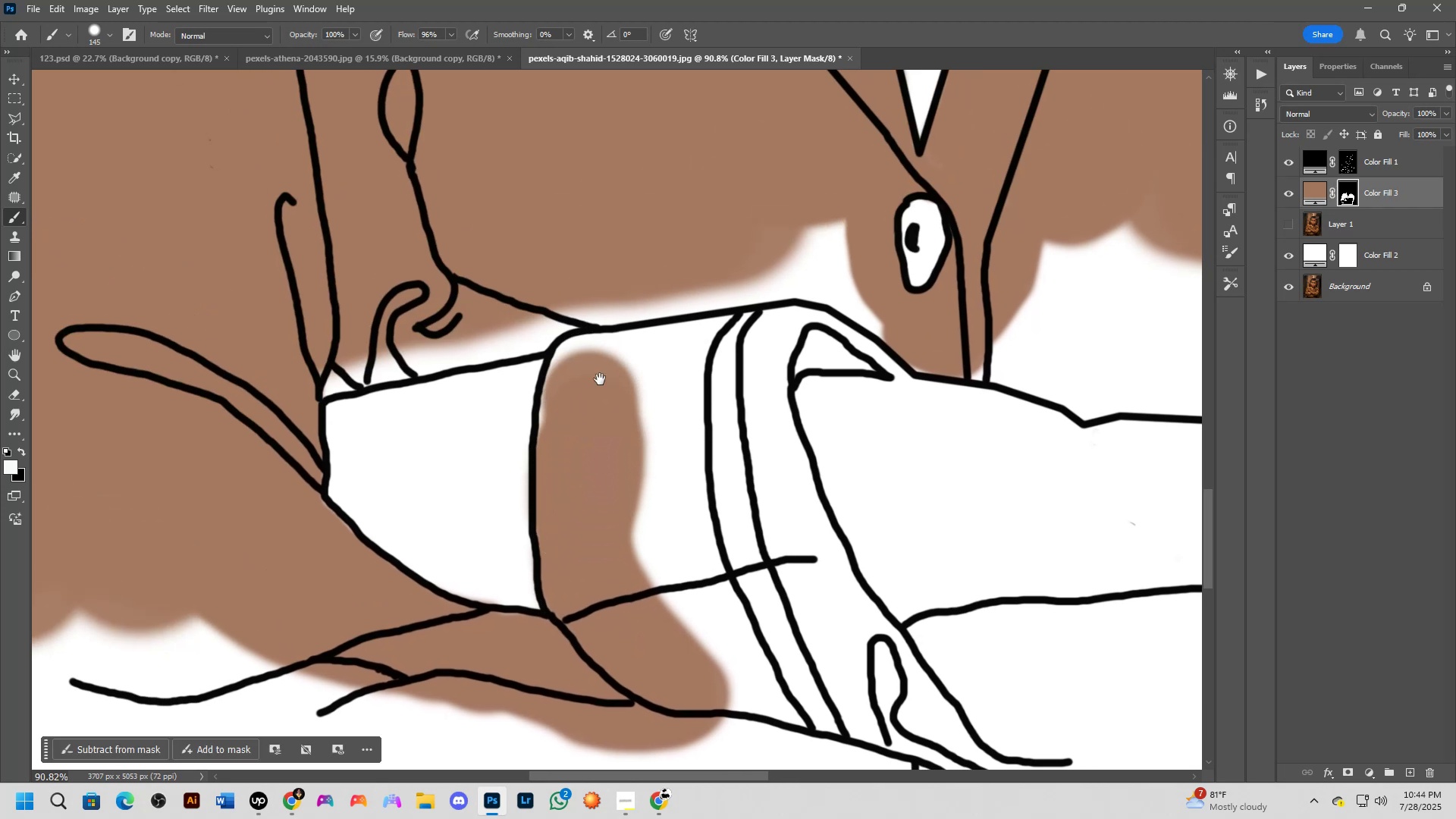 
hold_key(key=Space, duration=0.52)
 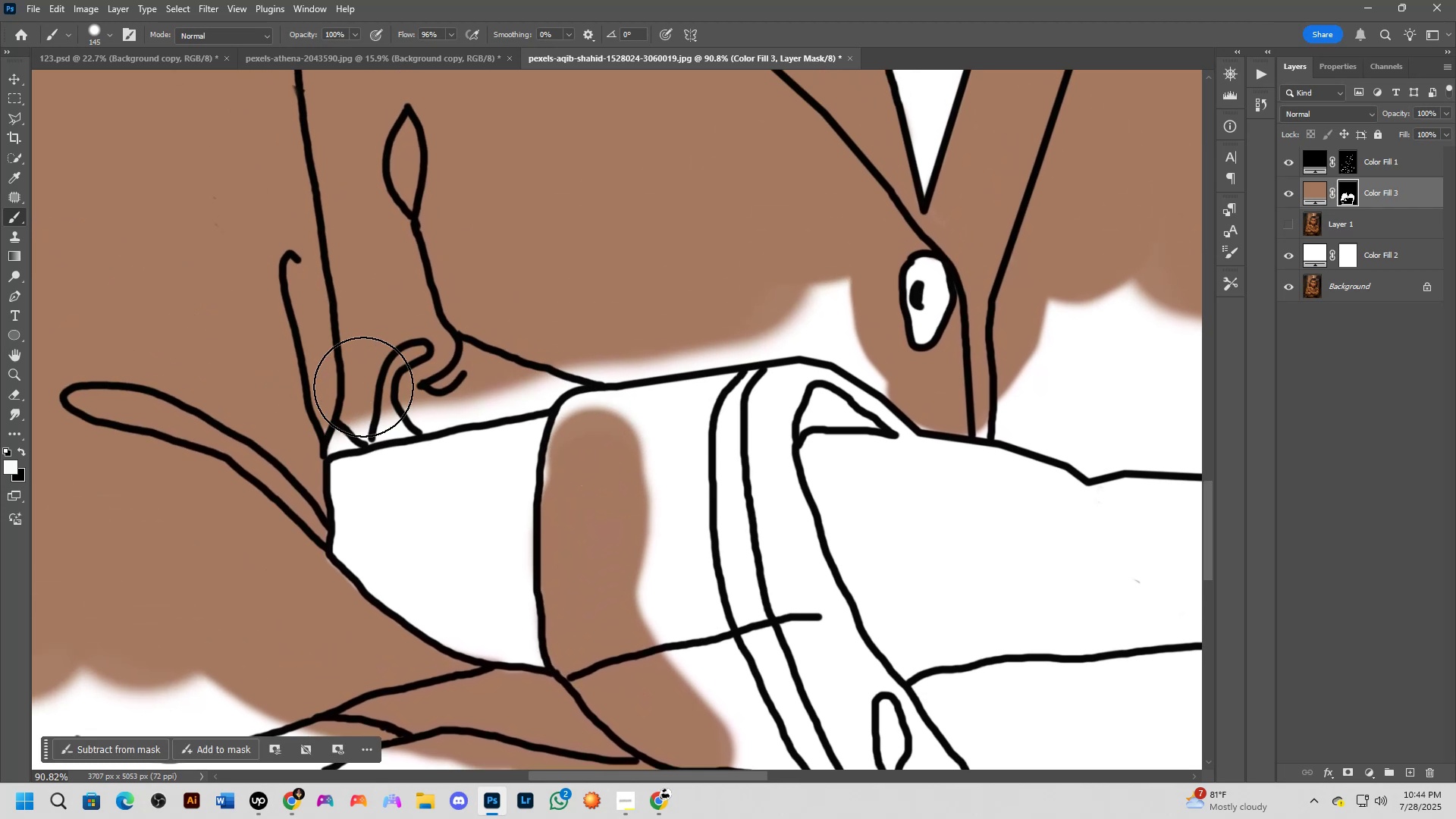 
left_click_drag(start_coordinate=[606, 403], to_coordinate=[610, 461])
 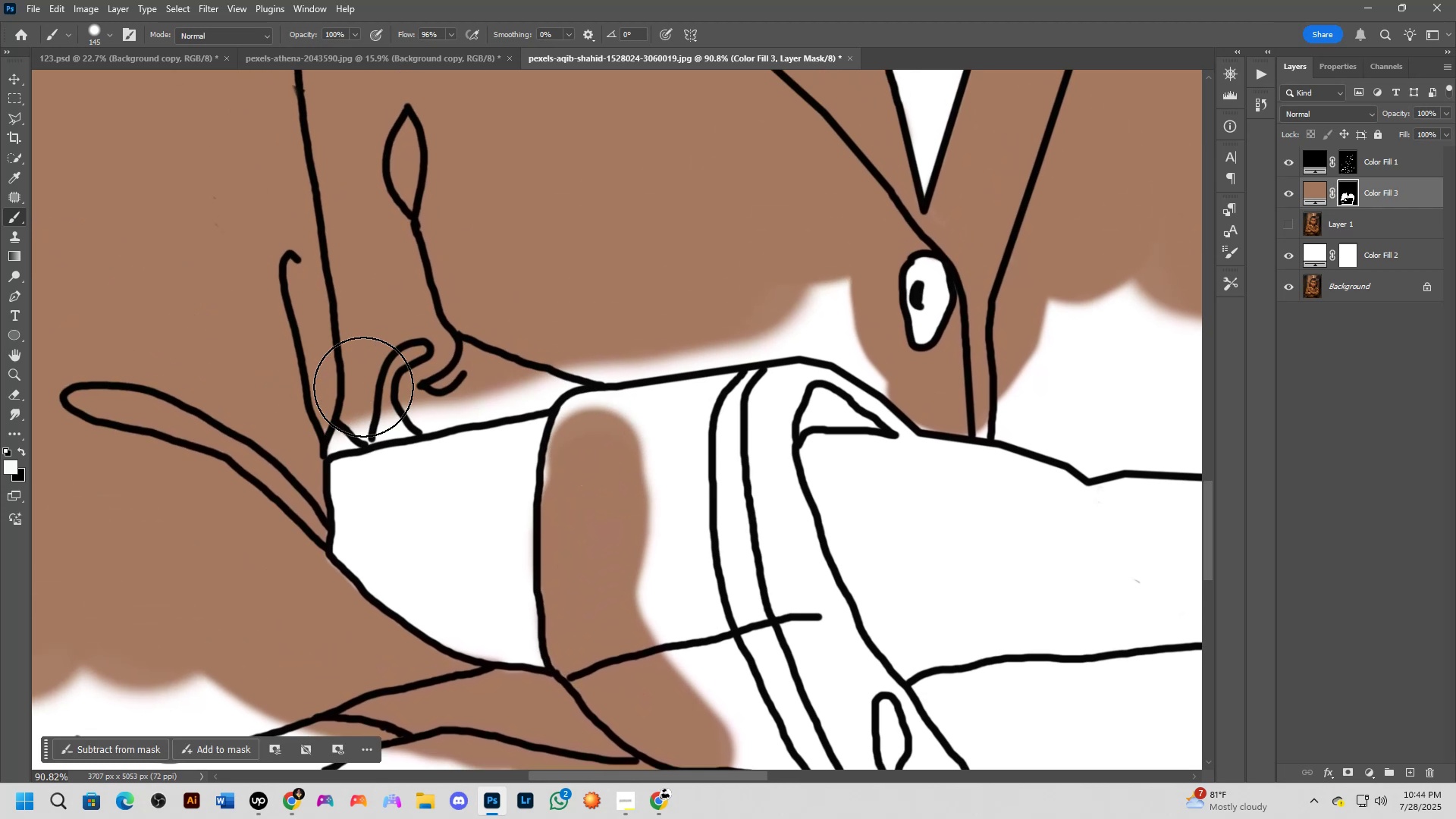 
left_click_drag(start_coordinate=[382, 394], to_coordinate=[453, 433])
 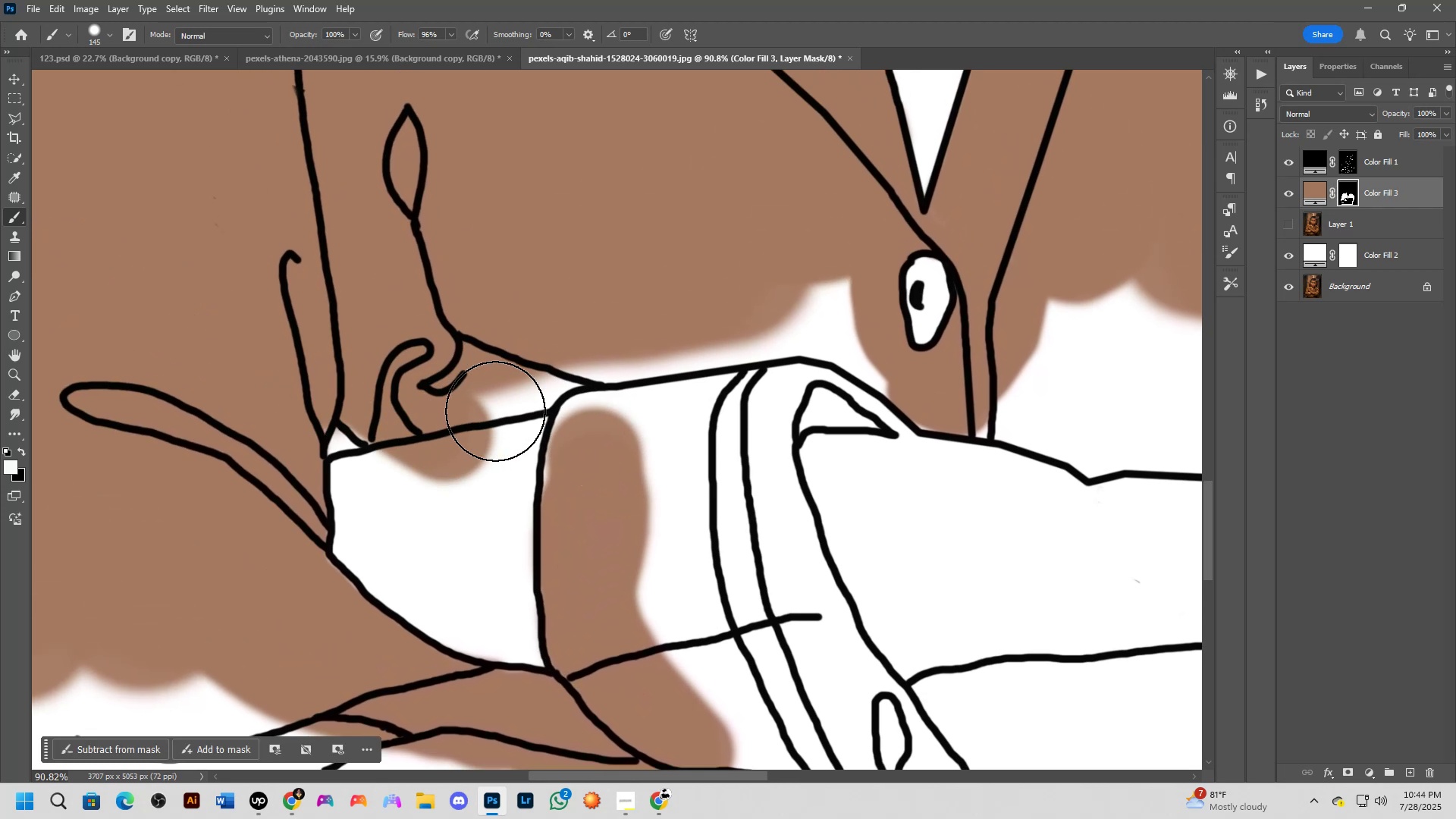 
key(Control+Z)
 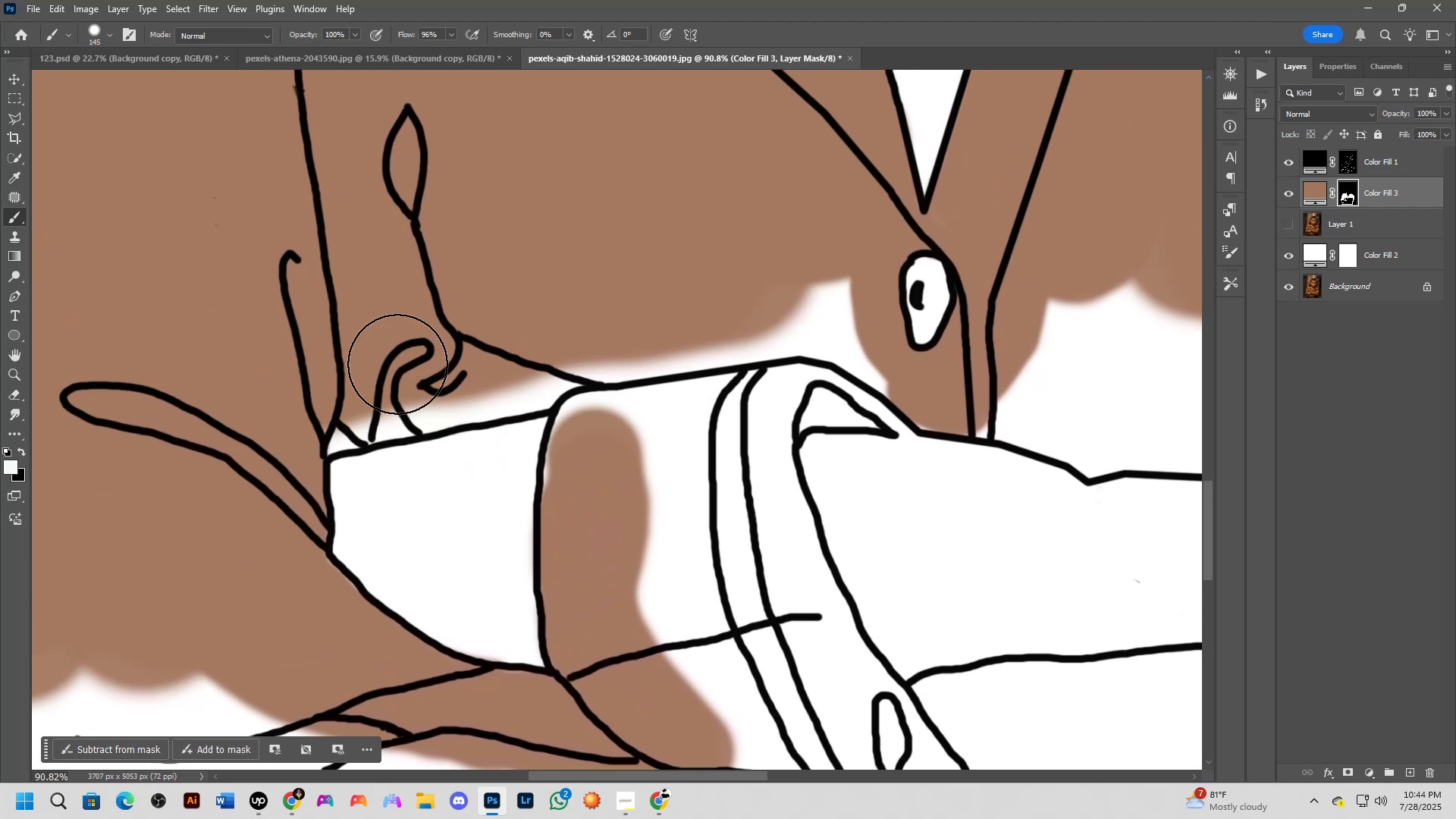 
hold_key(key=Space, duration=0.42)
 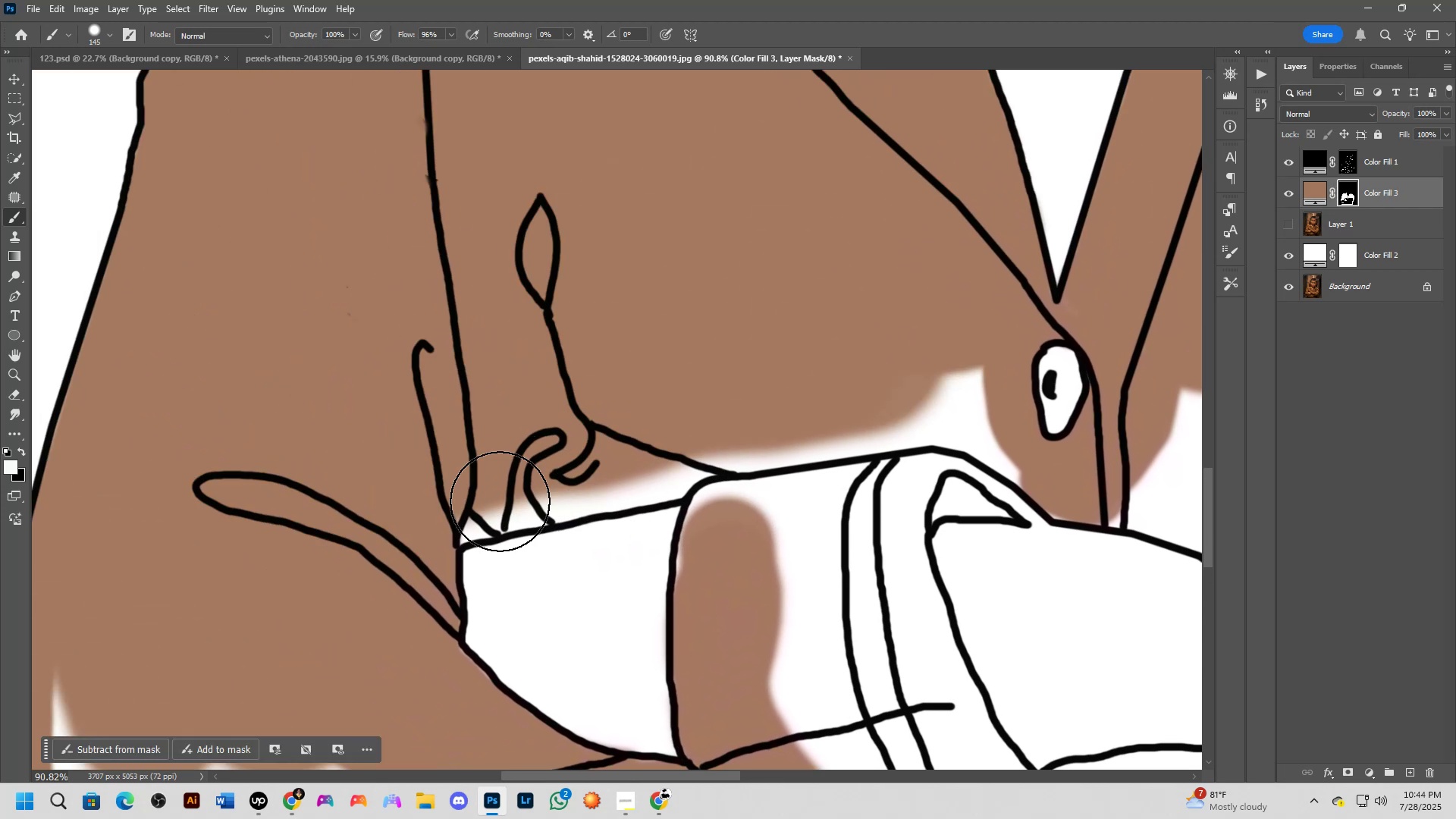 
left_click_drag(start_coordinate=[400, 366], to_coordinate=[532, 456])
 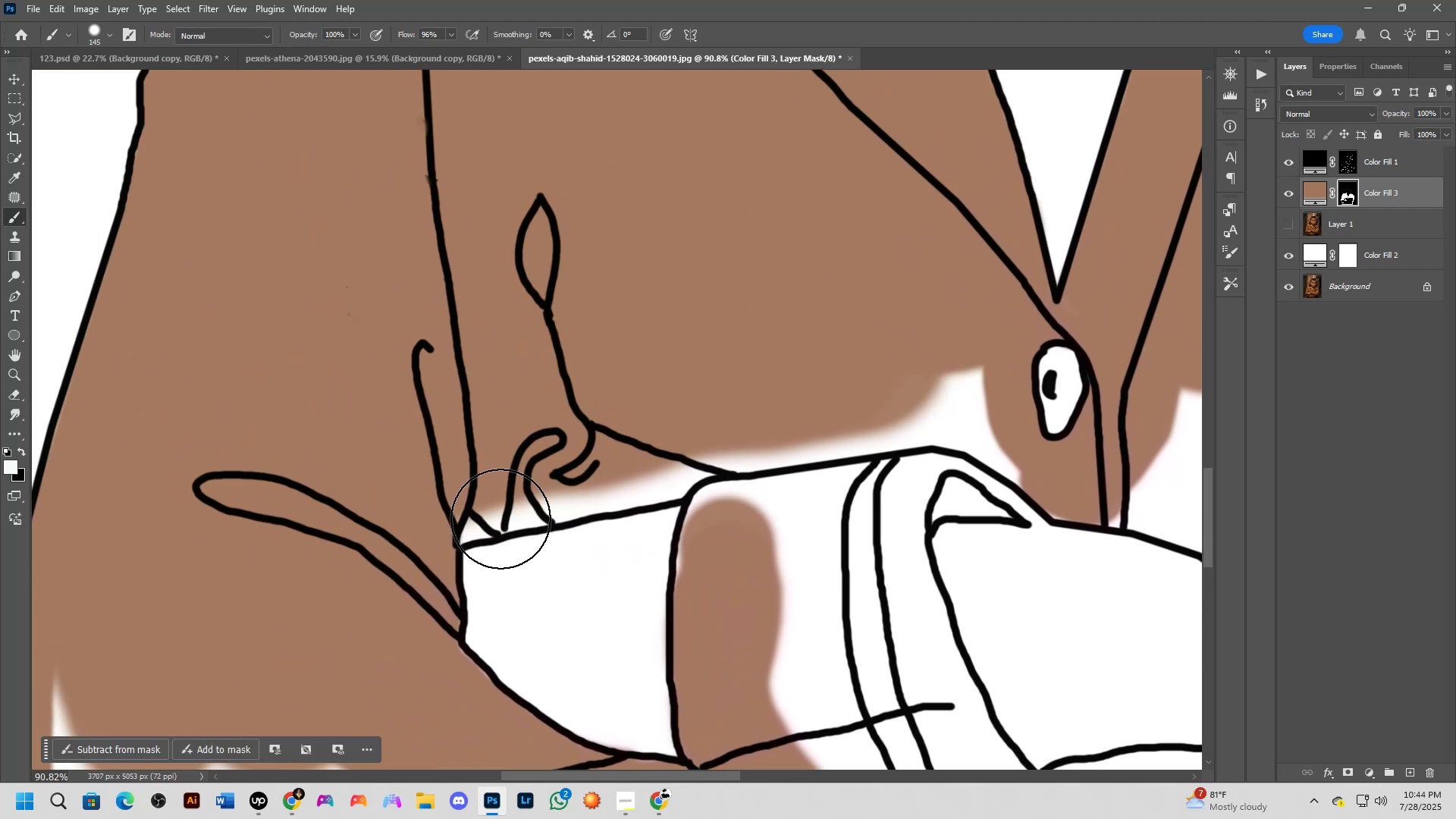 
scroll: coordinate [510, 513], scroll_direction: up, amount: 4.0
 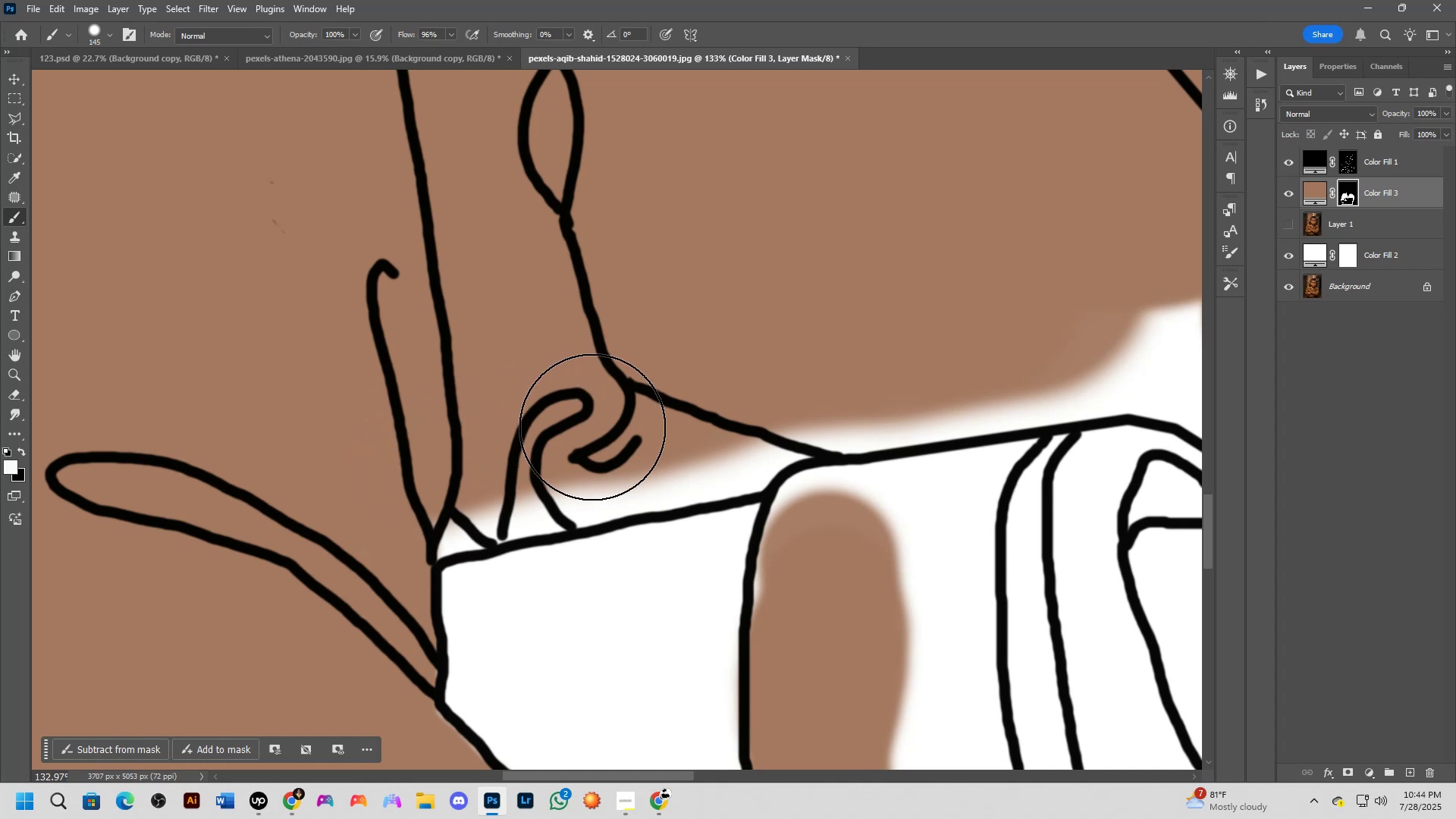 
left_click_drag(start_coordinate=[422, 493], to_coordinate=[450, 486])
 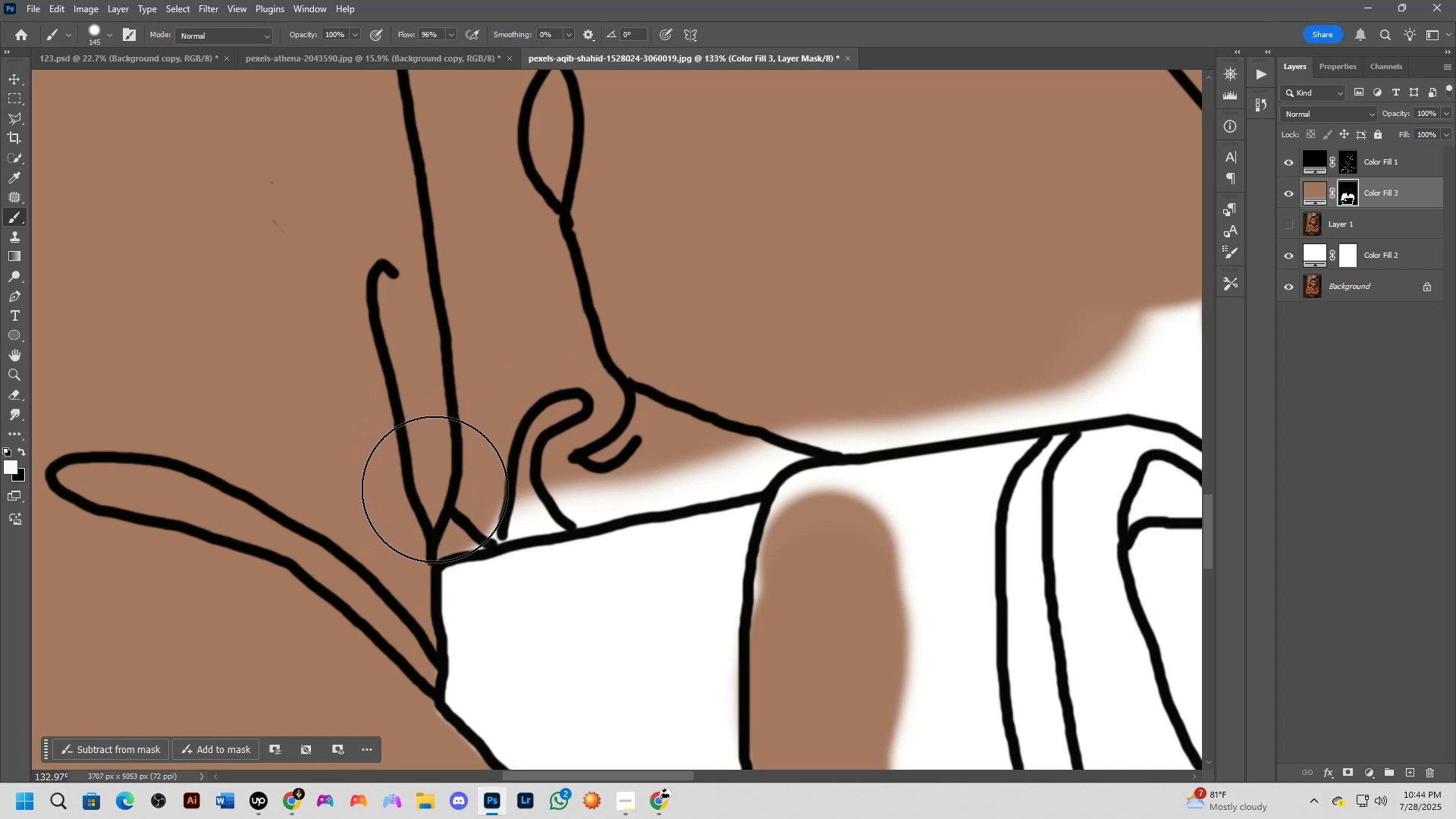 
left_click_drag(start_coordinate=[435, 489], to_coordinate=[801, 398])
 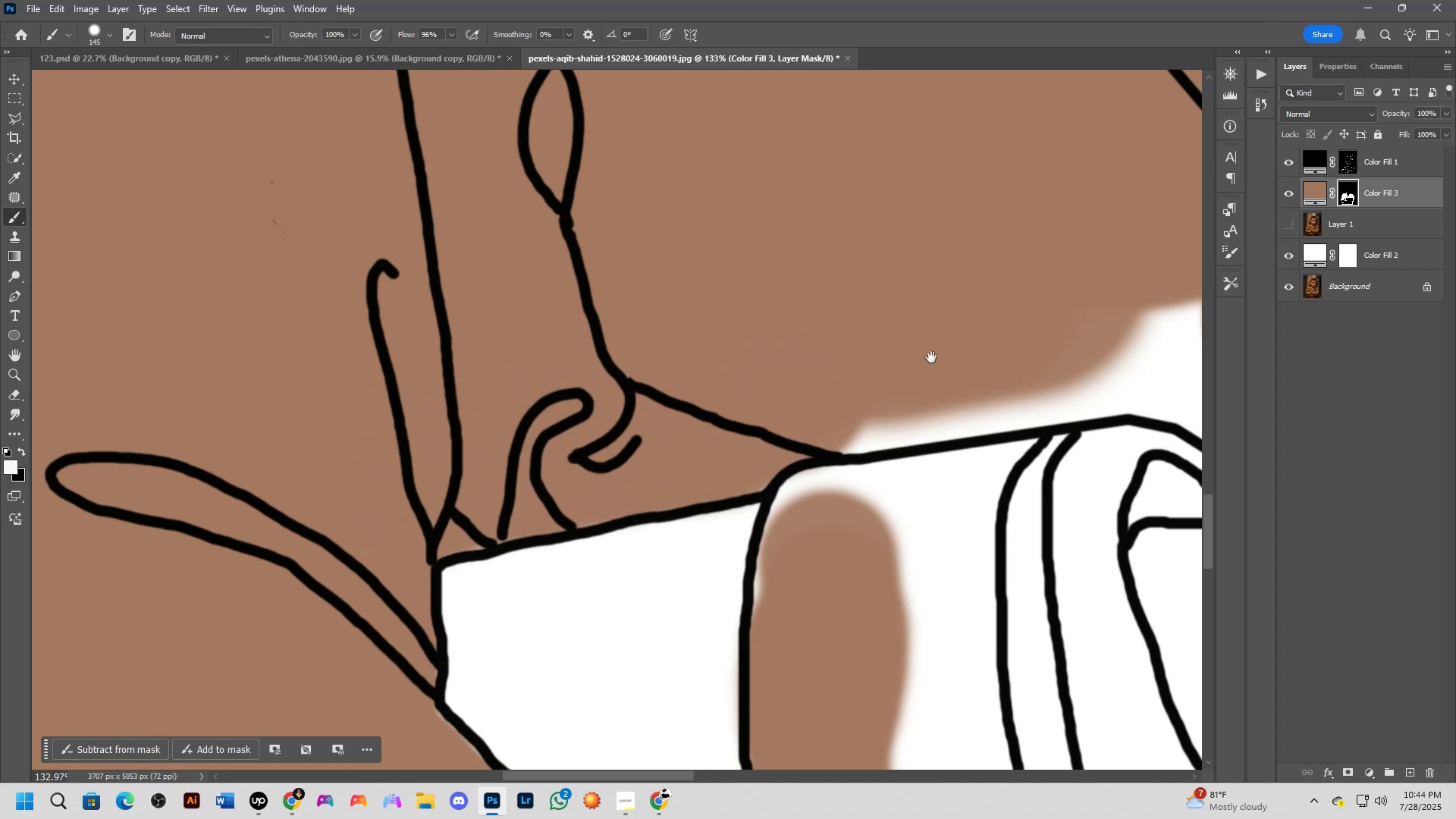 
hold_key(key=Space, duration=0.5)
 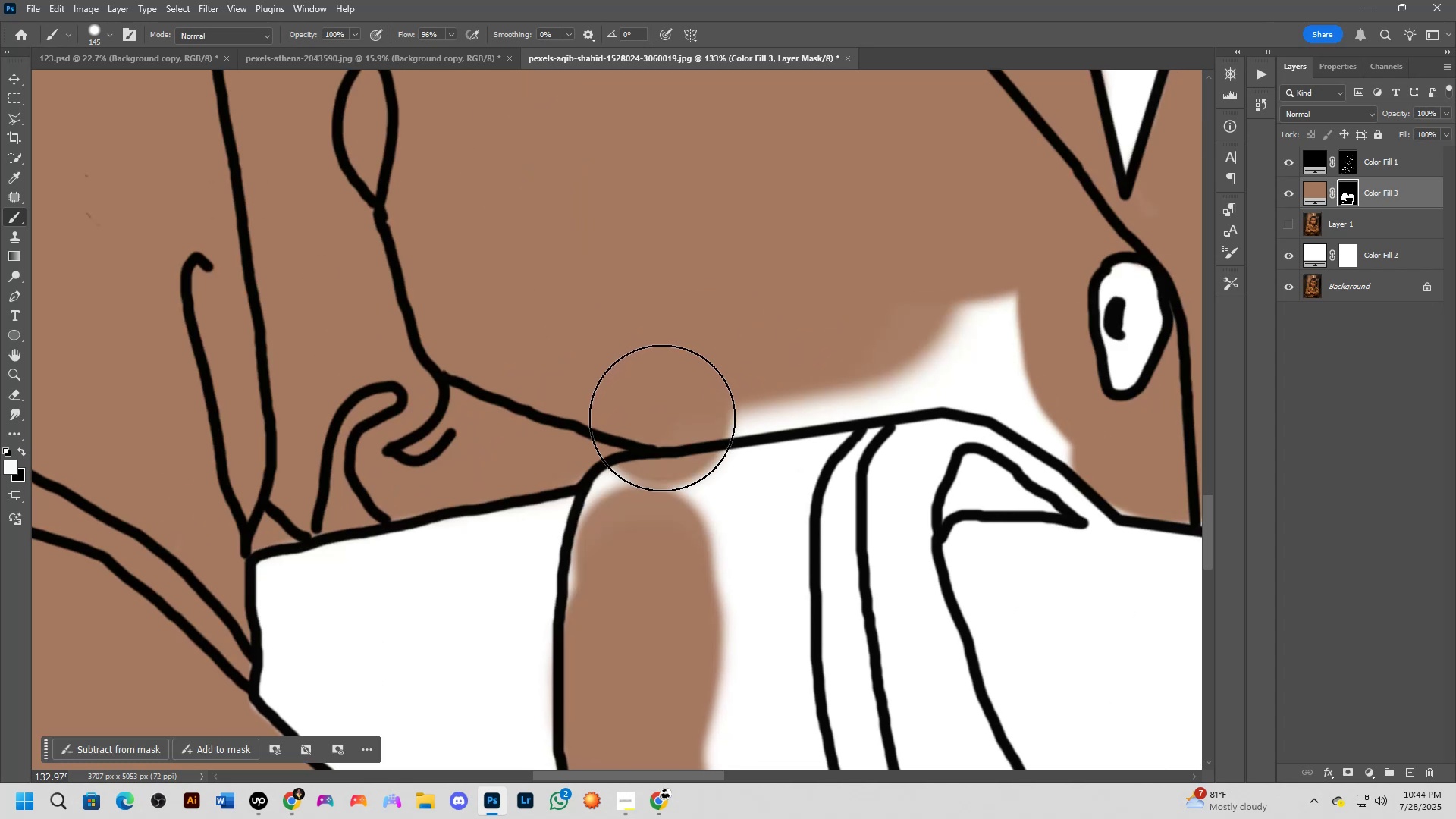 
left_click_drag(start_coordinate=[897, 358], to_coordinate=[711, 351])
 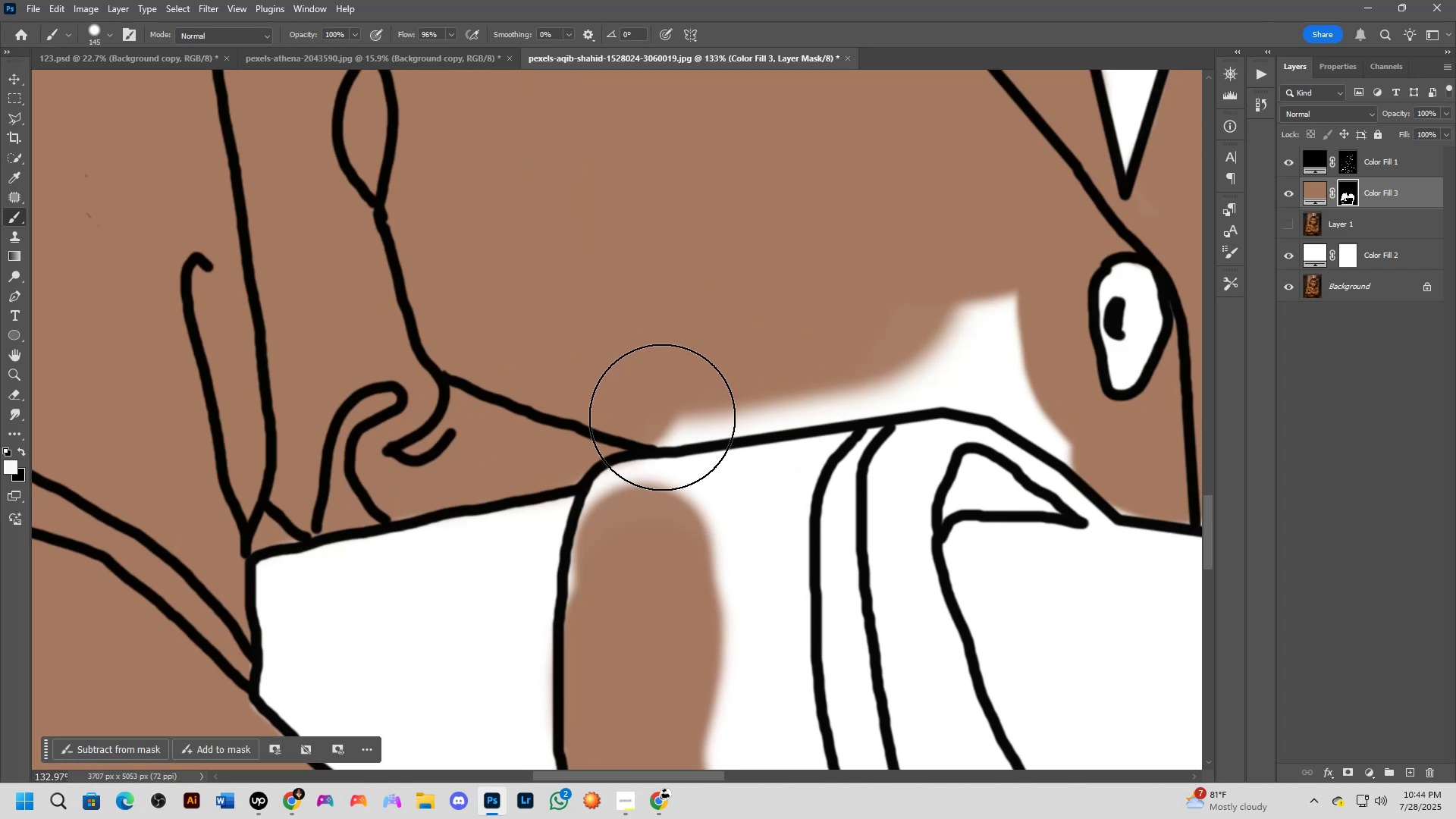 
left_click_drag(start_coordinate=[662, 417], to_coordinate=[667, 525])
 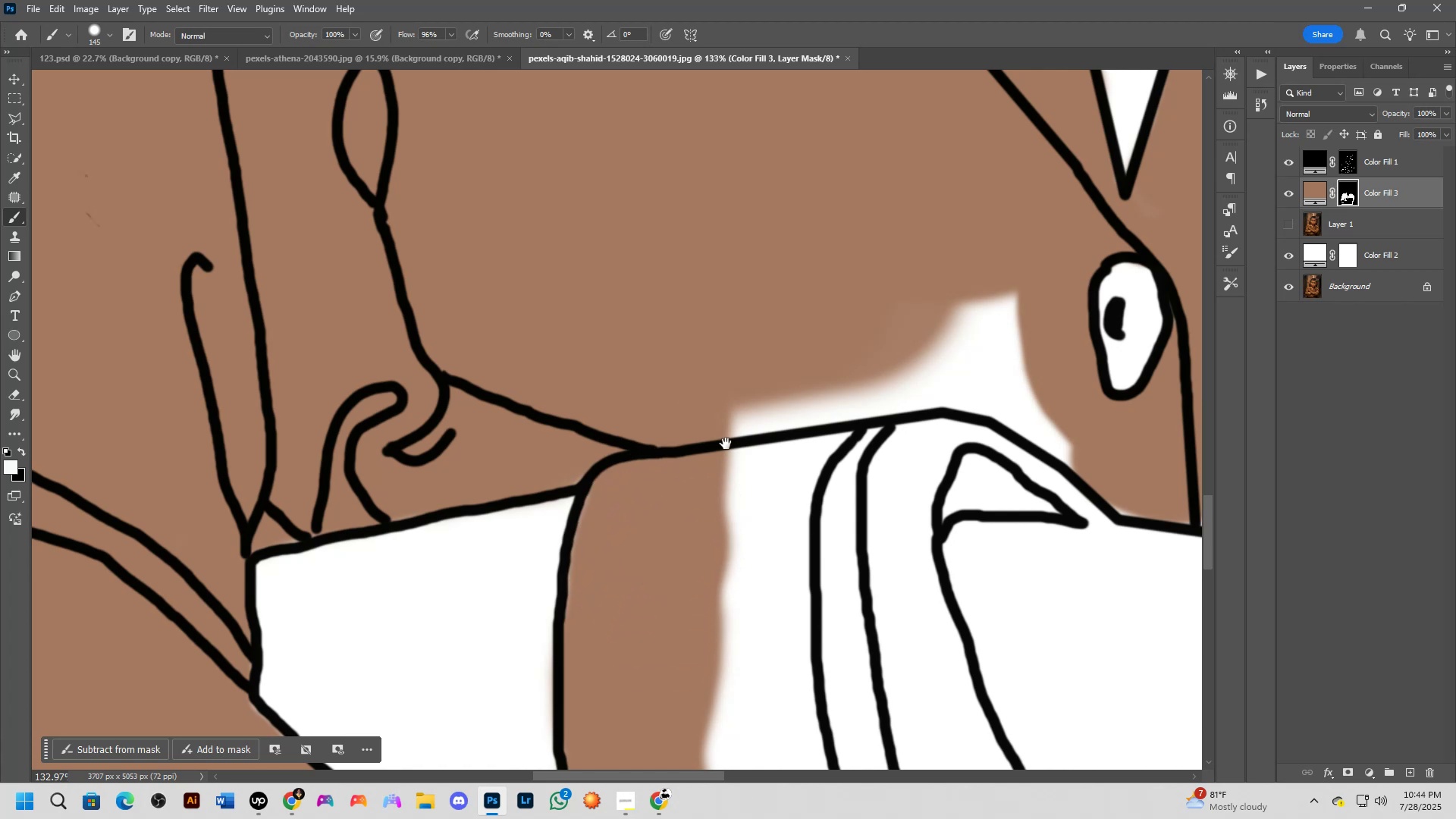 
hold_key(key=Space, duration=0.48)
 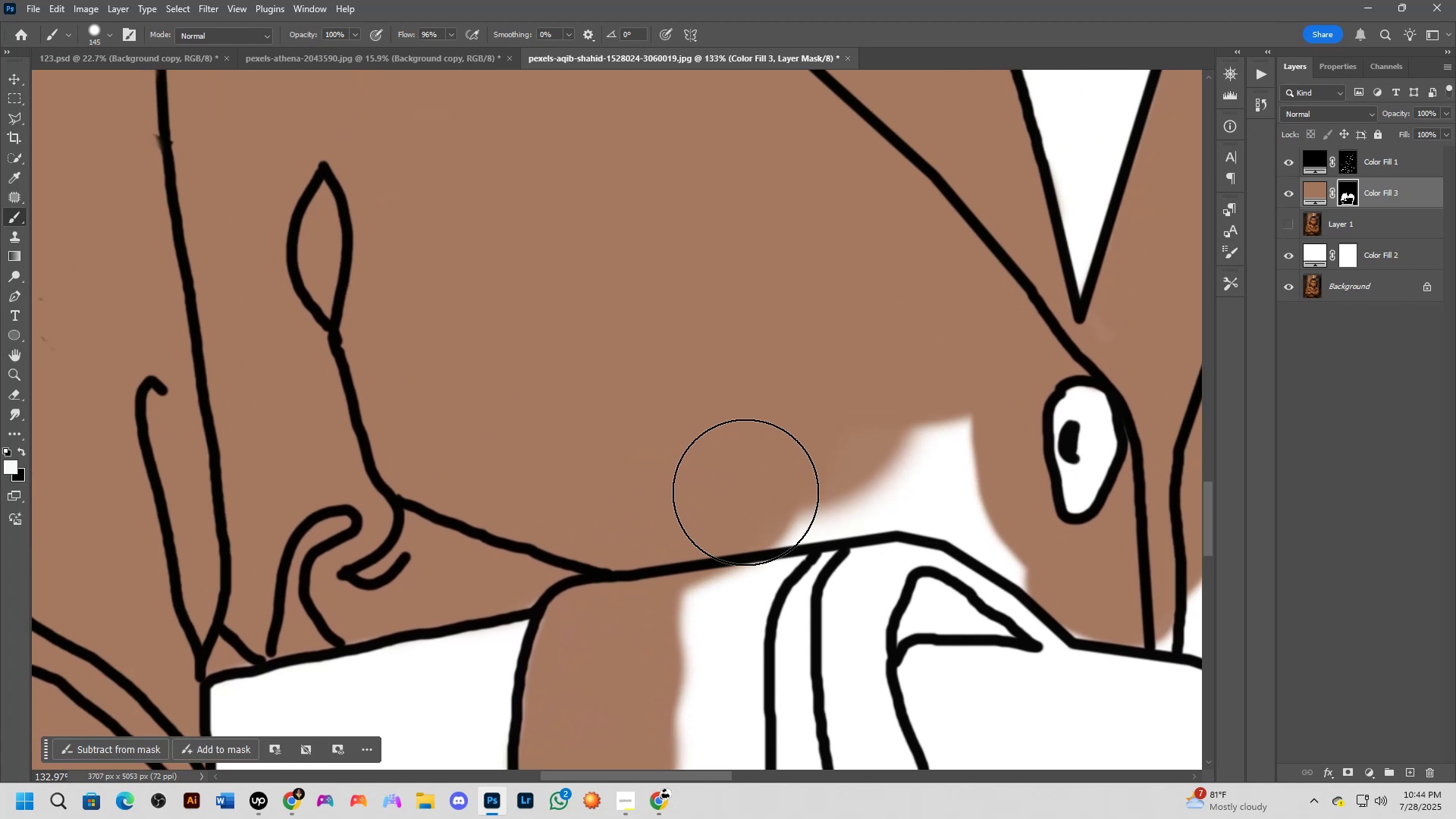 
left_click_drag(start_coordinate=[721, 453], to_coordinate=[676, 576])
 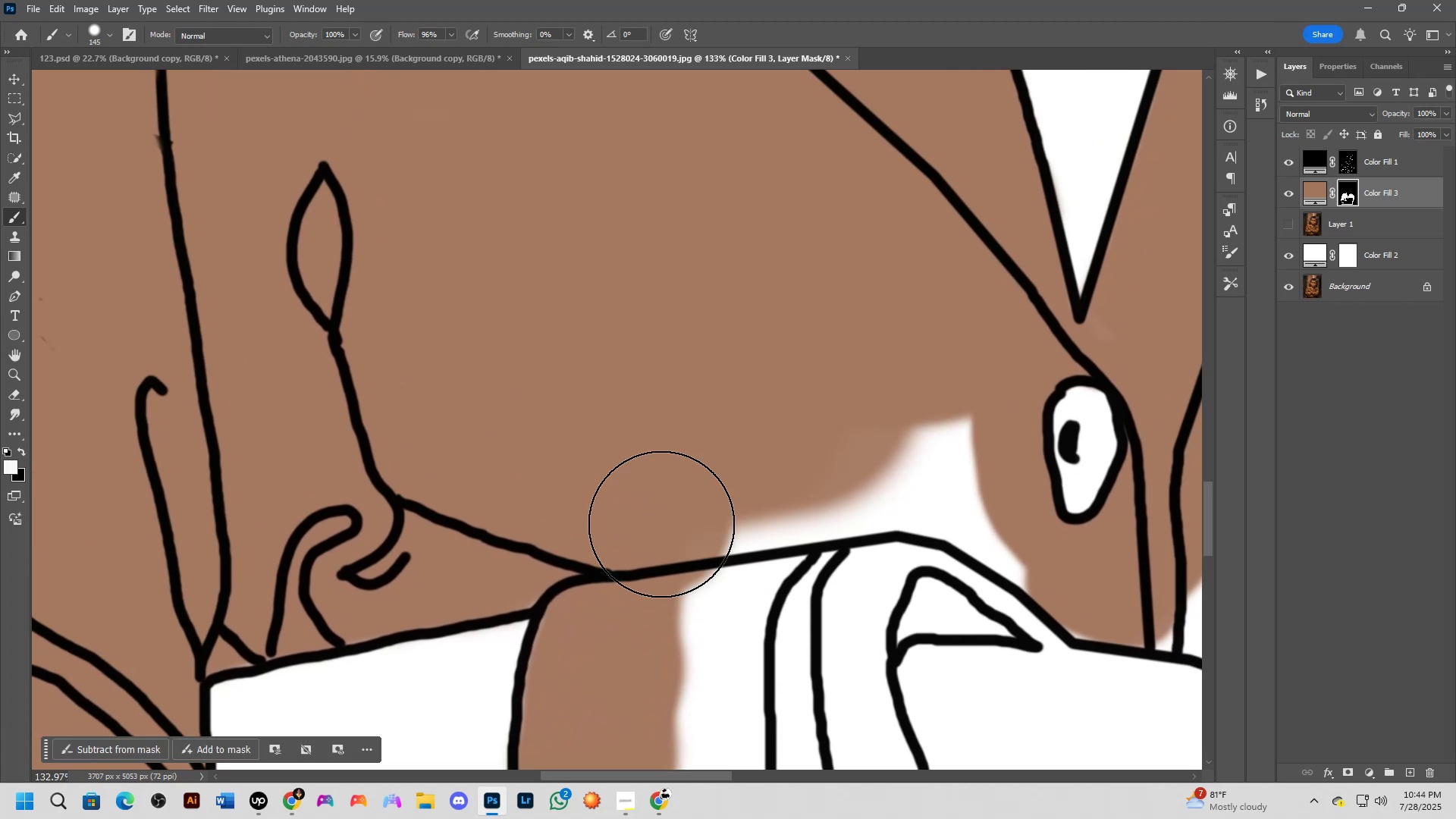 
left_click_drag(start_coordinate=[661, 524], to_coordinate=[952, 500])
 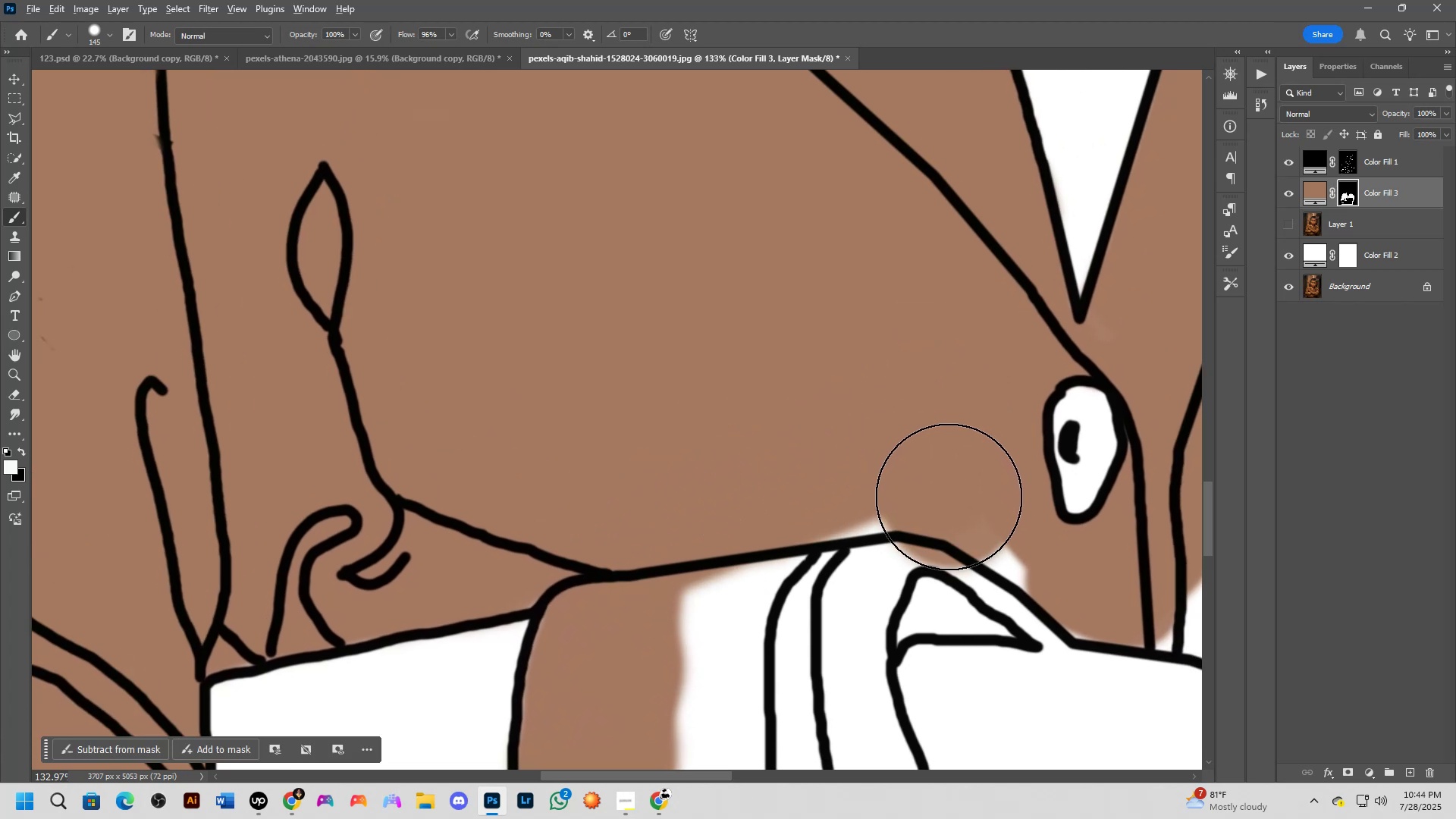 
hold_key(key=AltLeft, duration=0.49)
 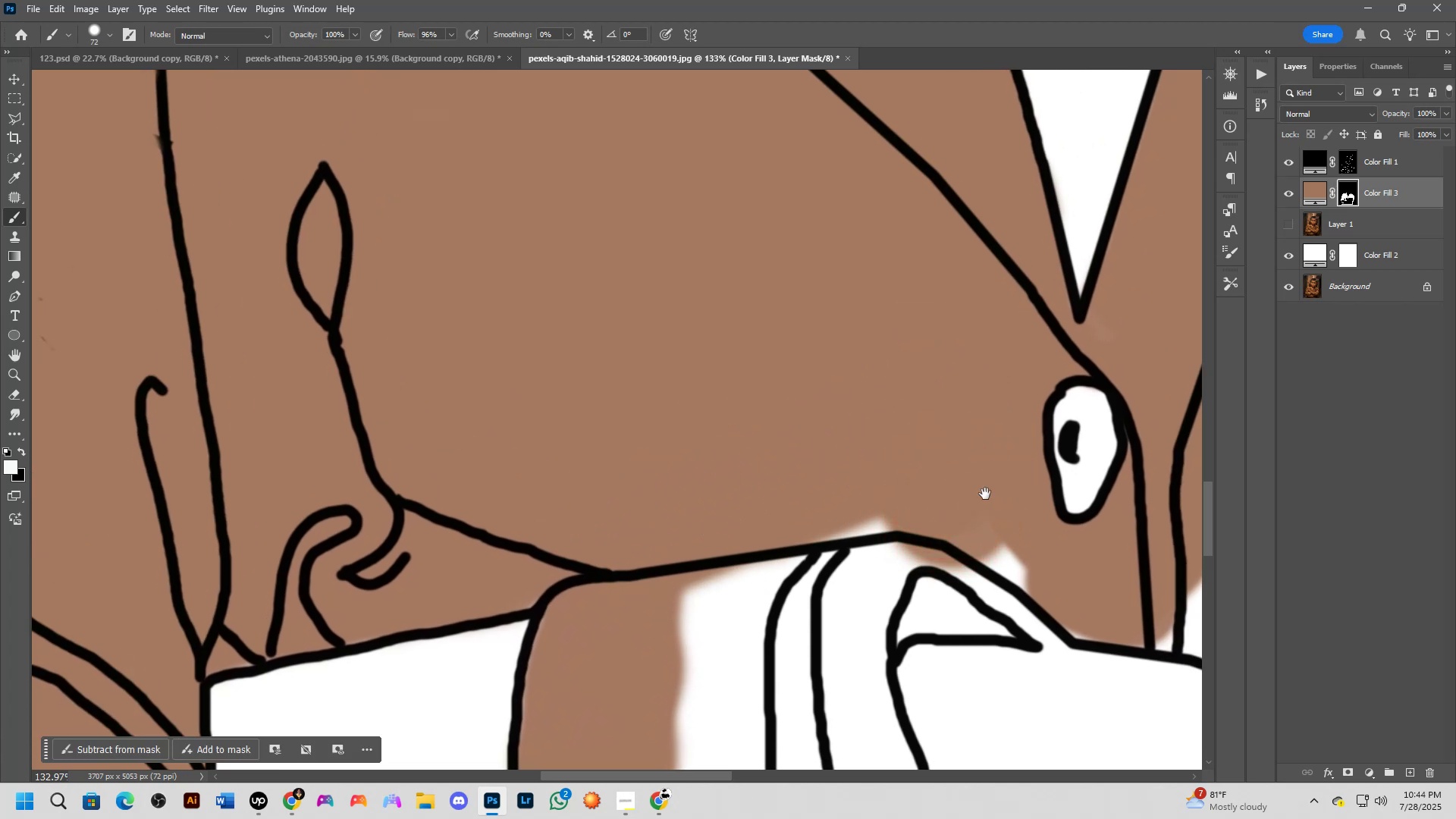 
hold_key(key=Space, duration=0.5)
 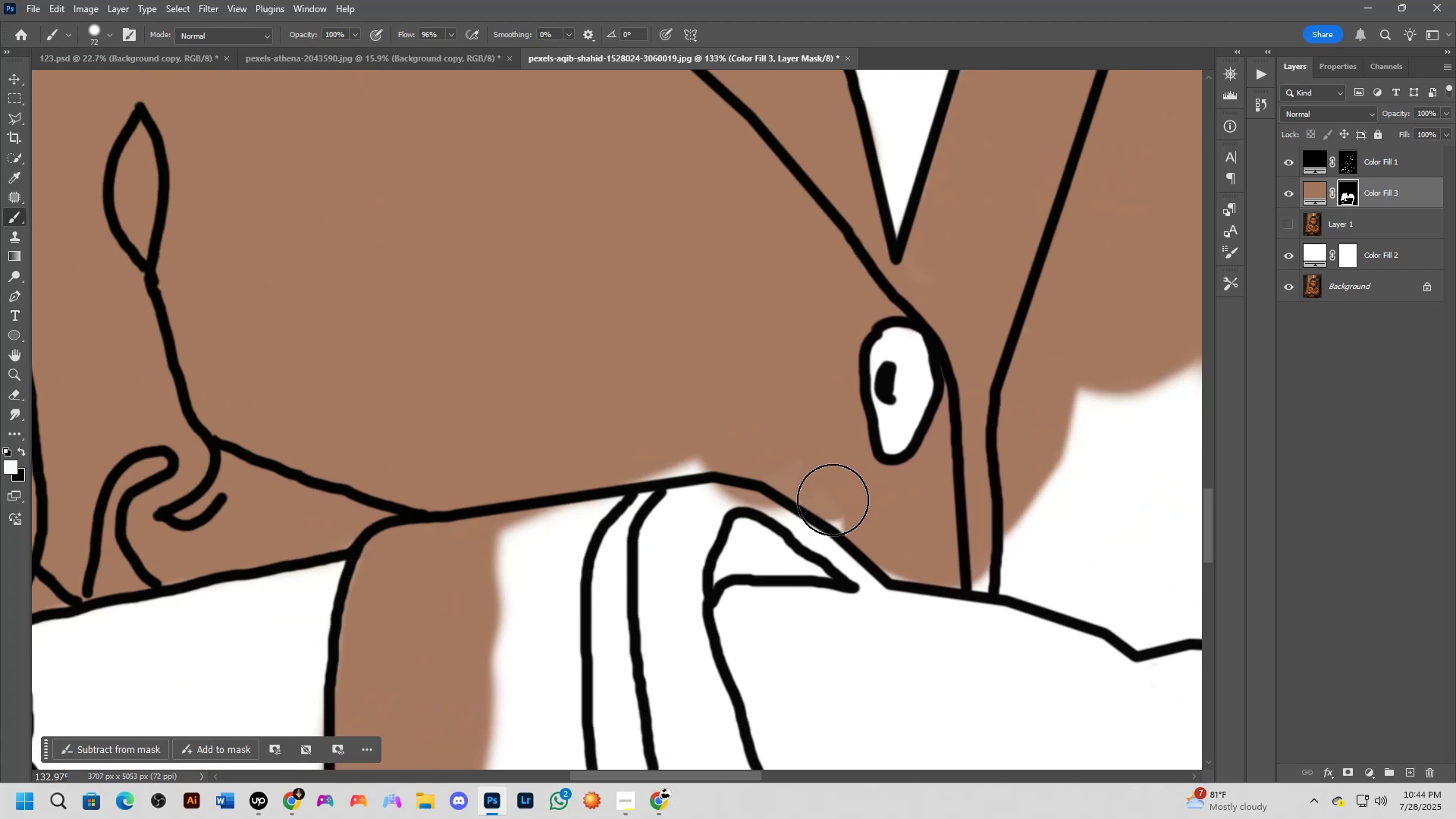 
left_click_drag(start_coordinate=[971, 489], to_coordinate=[787, 430])
 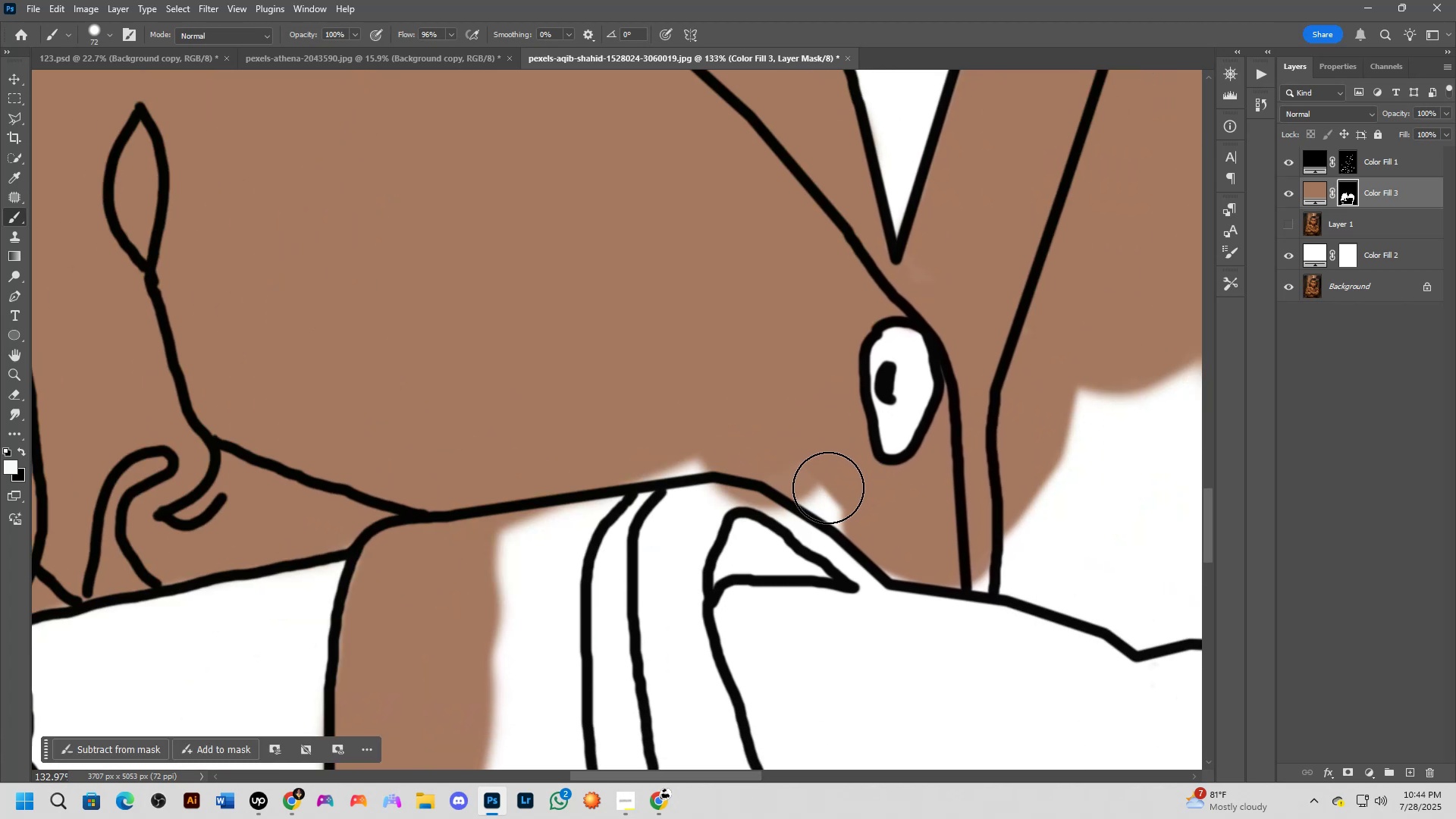 
left_click_drag(start_coordinate=[828, 488], to_coordinate=[864, 551])
 